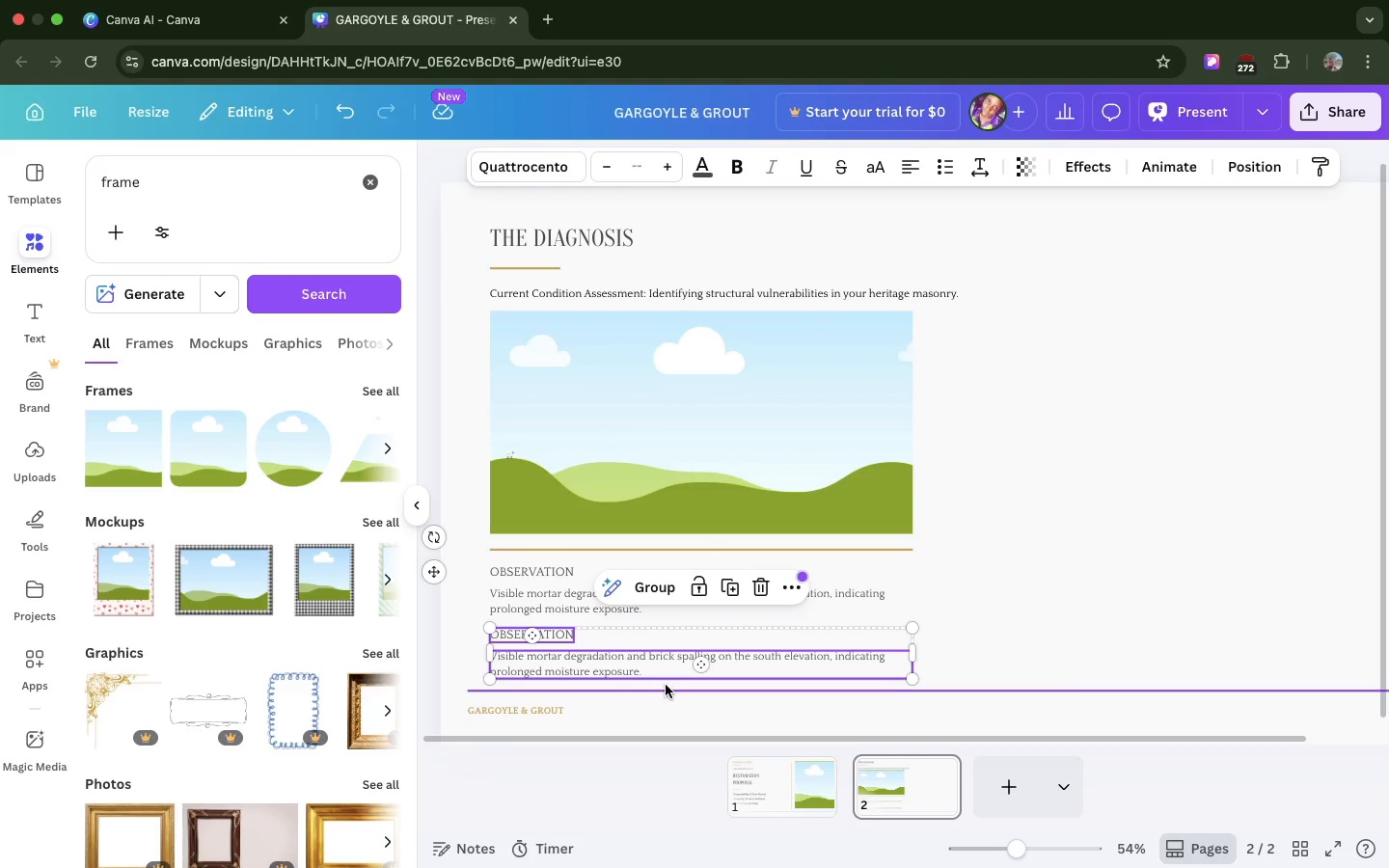 
left_click_drag(start_coordinate=[666, 685], to_coordinate=[680, 687])
 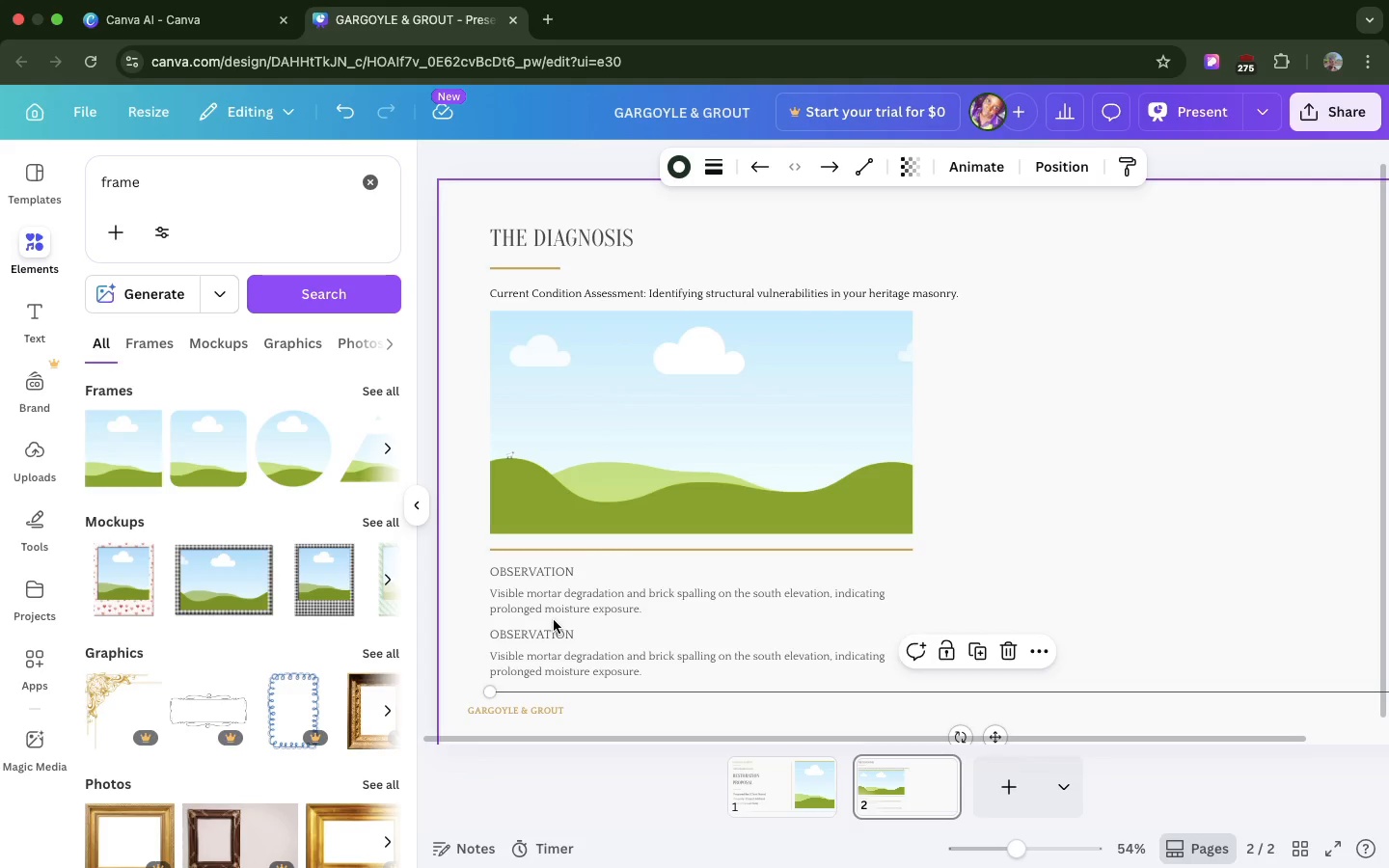 
wait(5.72)
 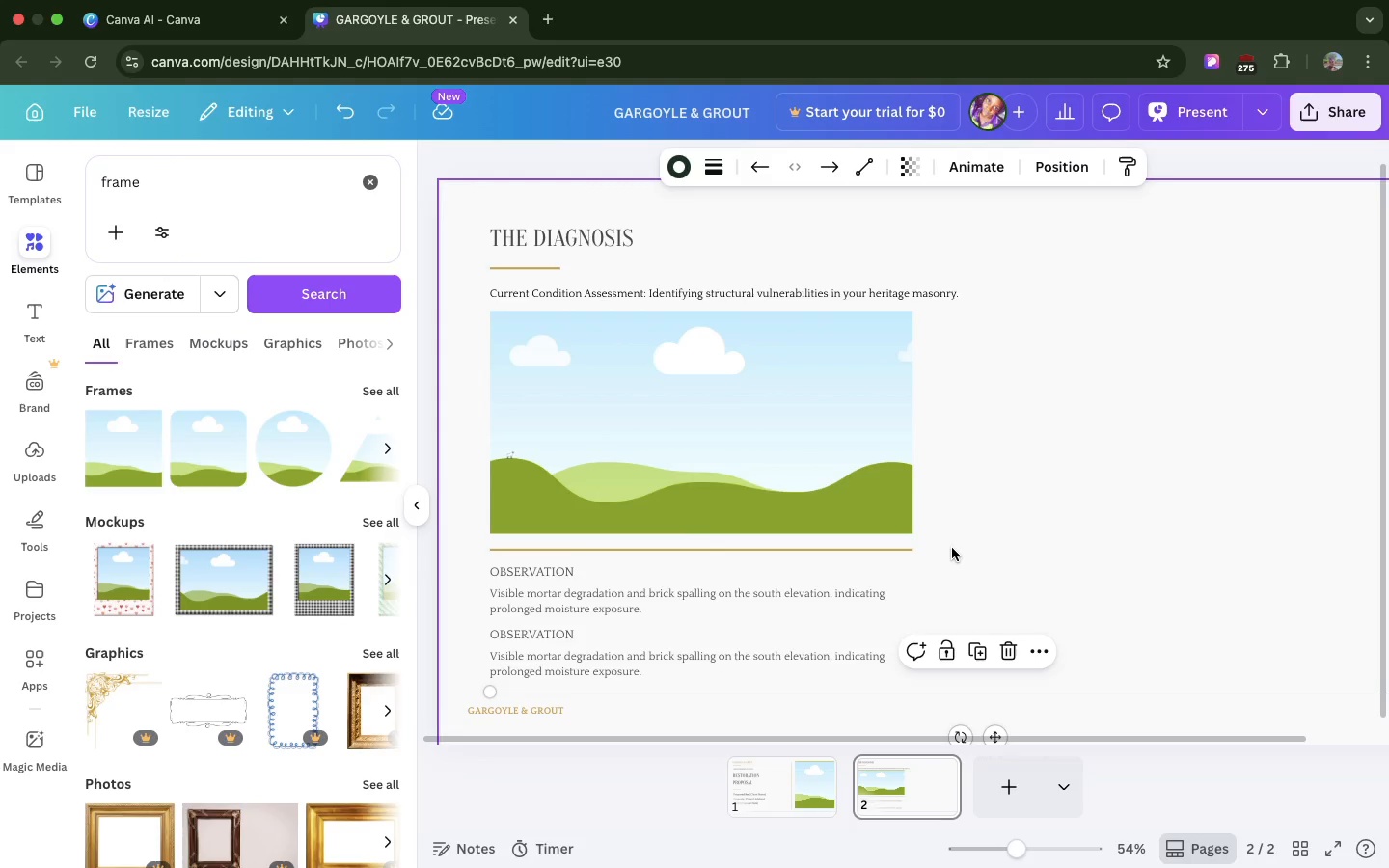 
double_click([552, 628])
 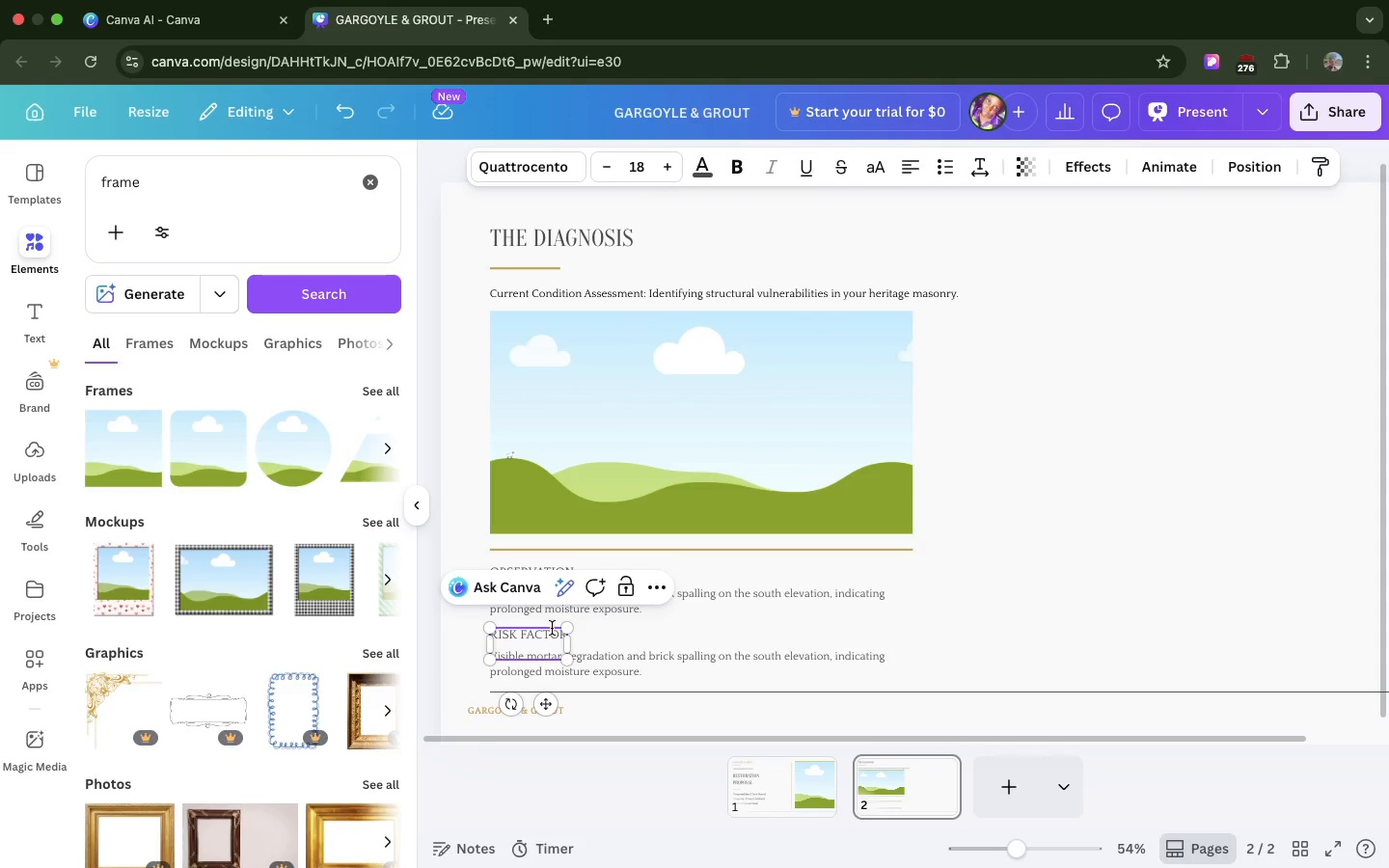 
key(Meta+CommandLeft)
 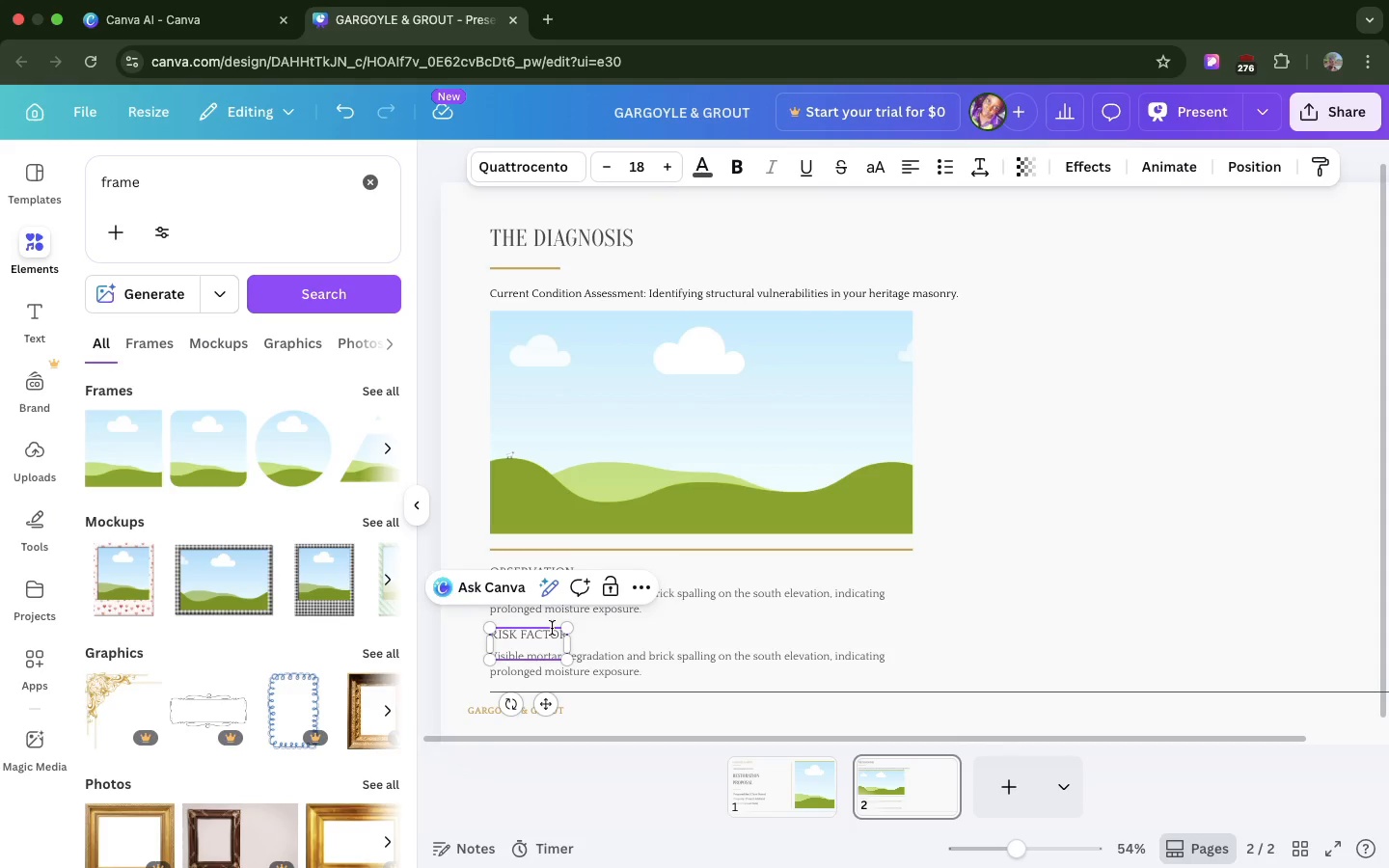 
key(Meta+V)
 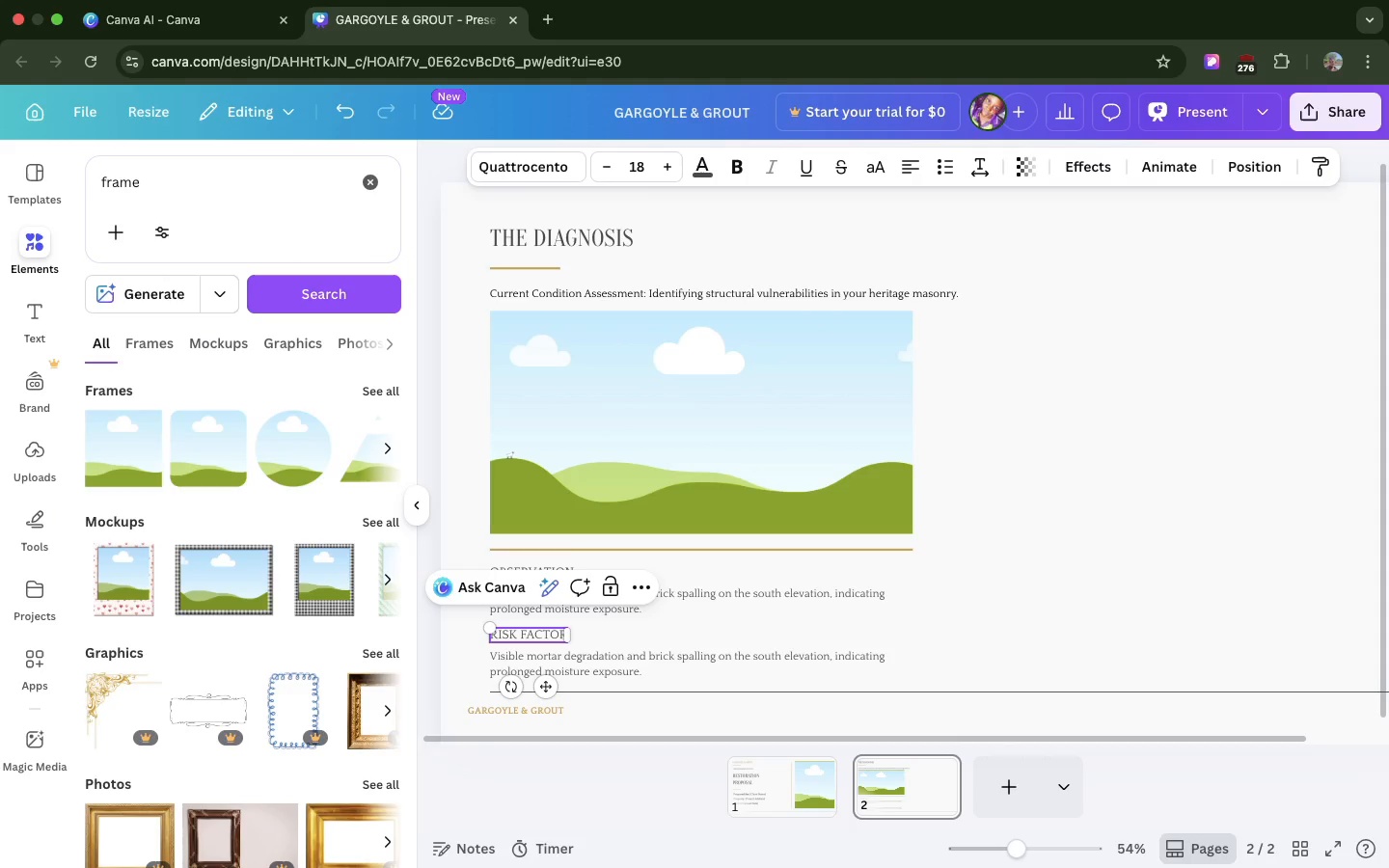 
key(Backspace)
 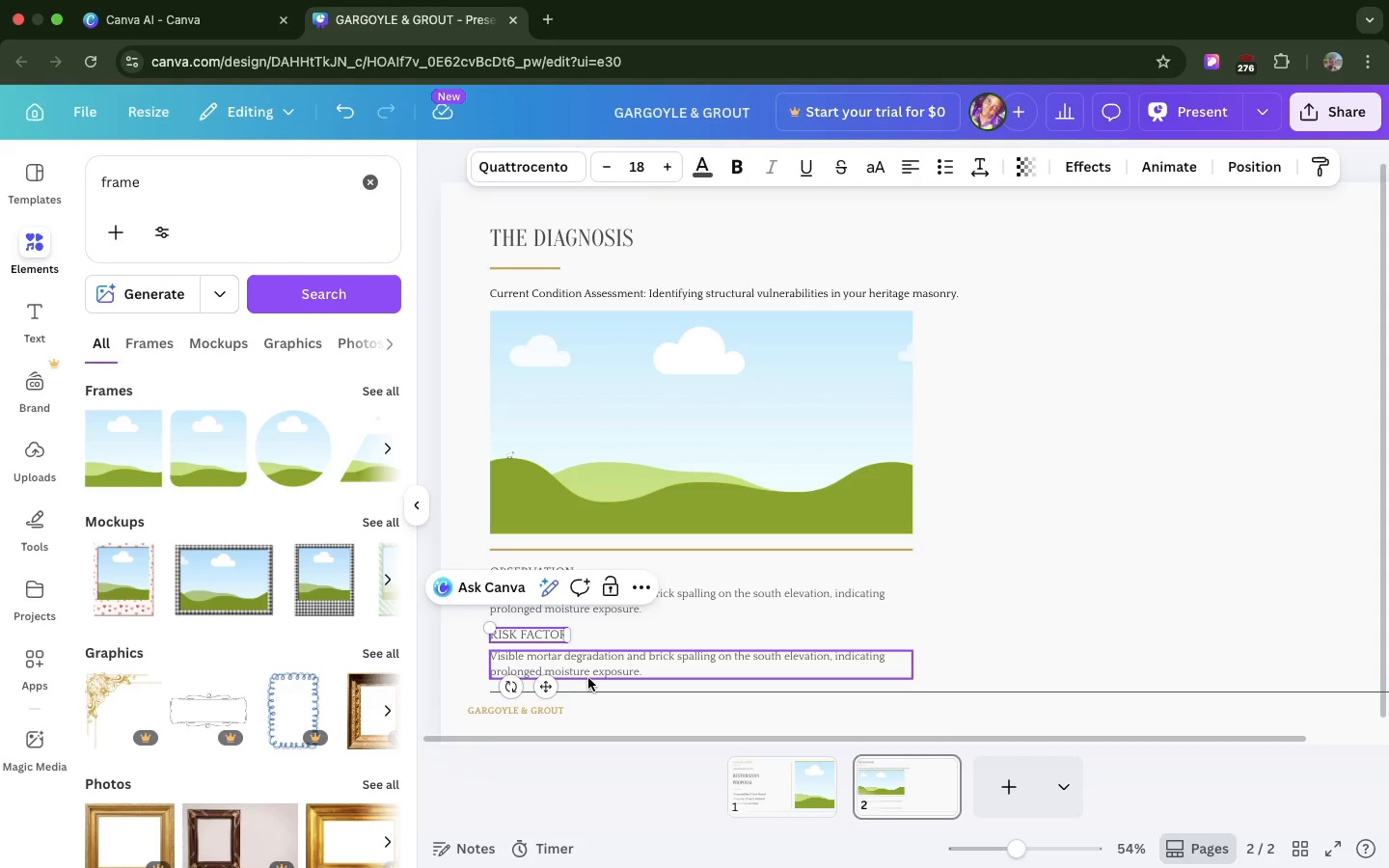 
double_click([588, 676])
 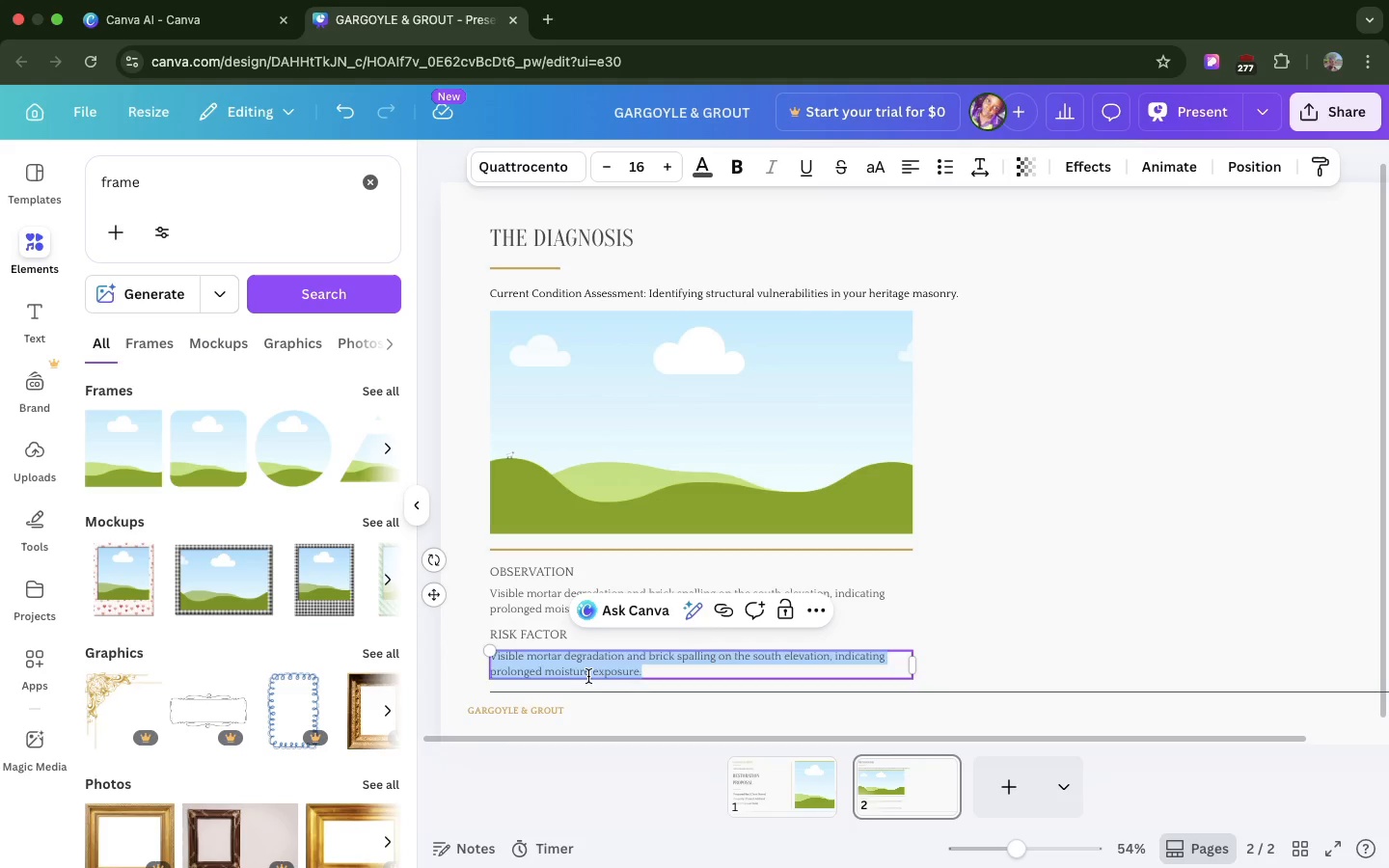 
key(Meta+V)
 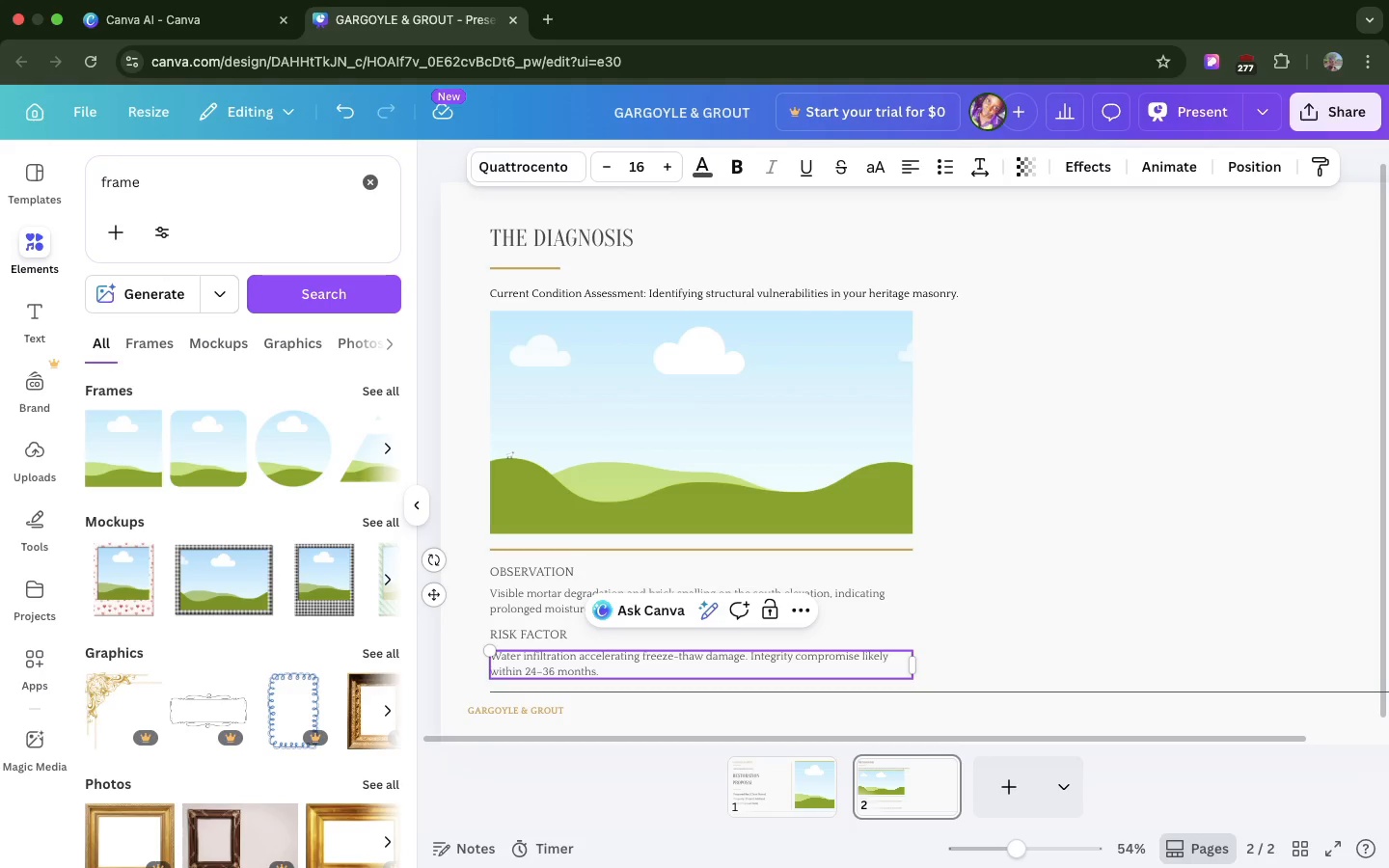 
key(Backspace)
 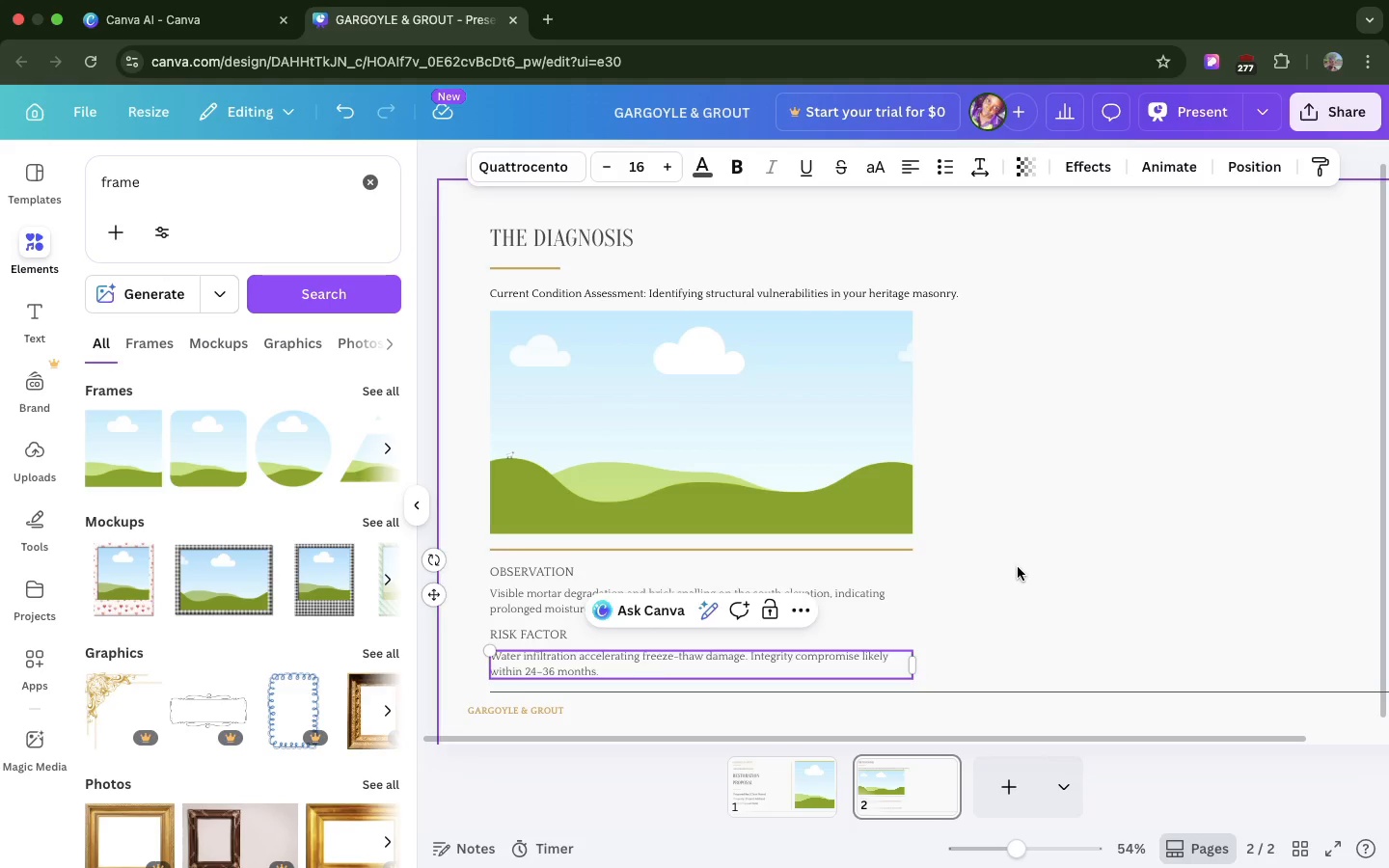 
left_click([1018, 567])
 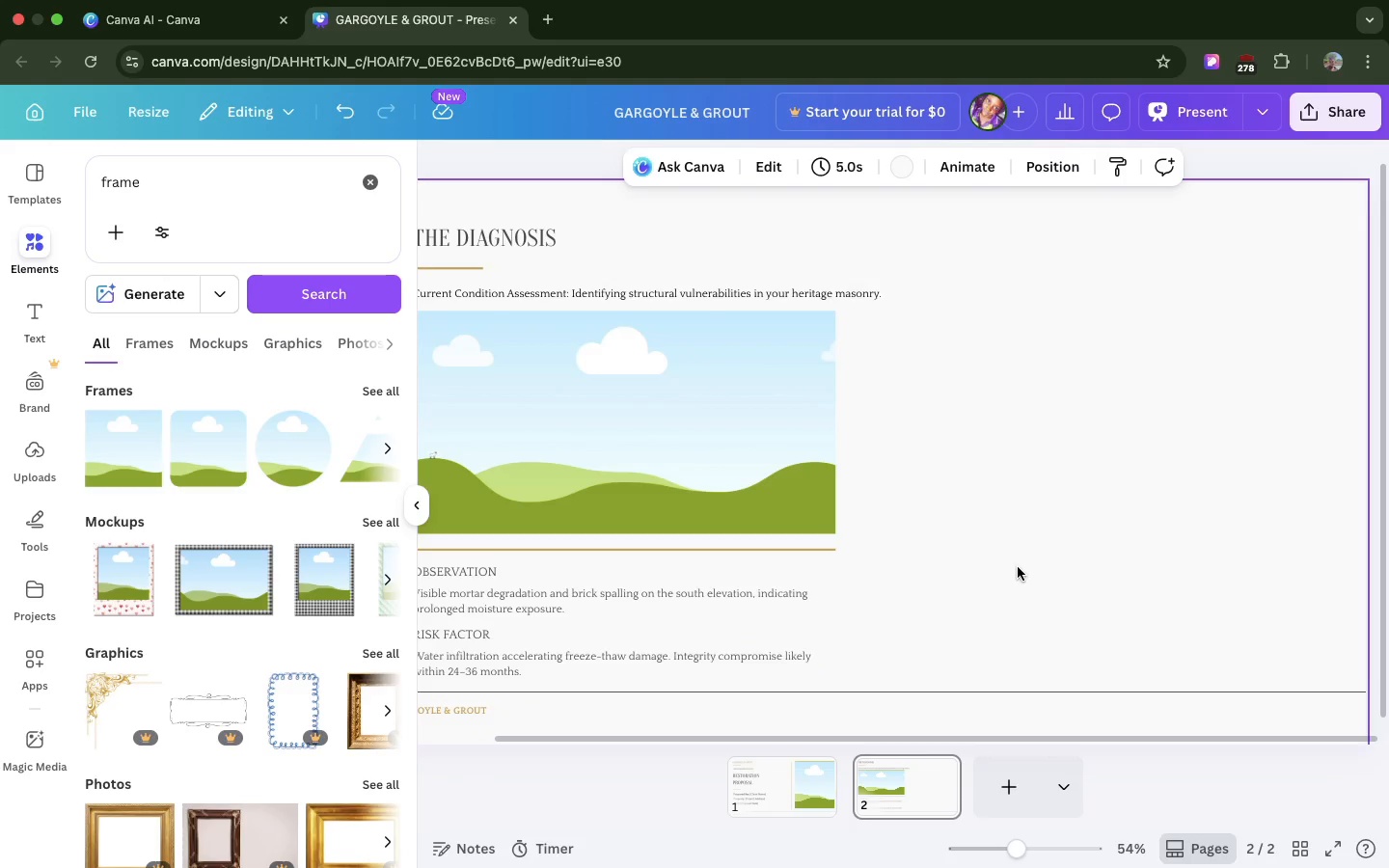 
scroll: coordinate [1018, 567], scroll_direction: down, amount: 30.0
 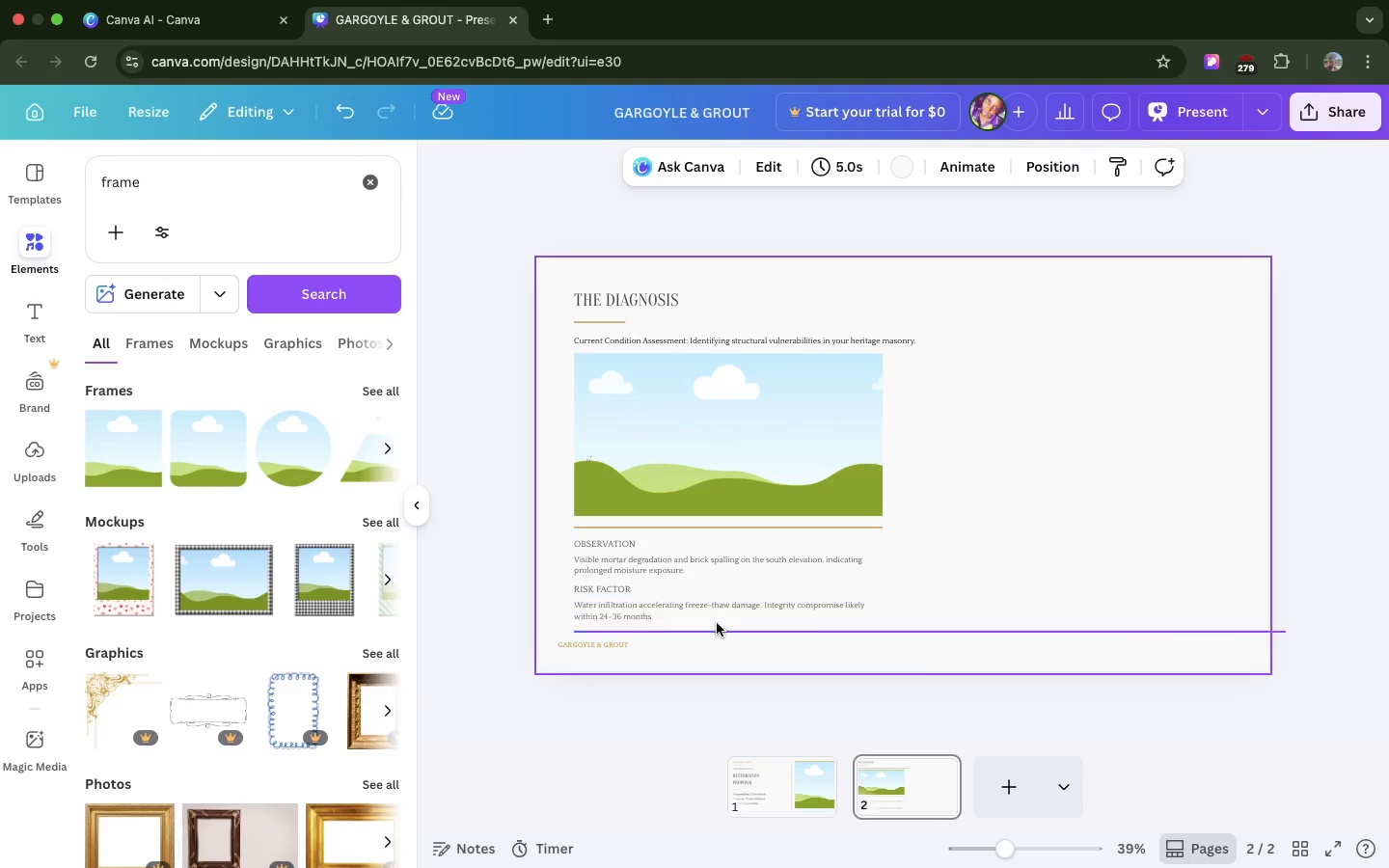 
wait(5.51)
 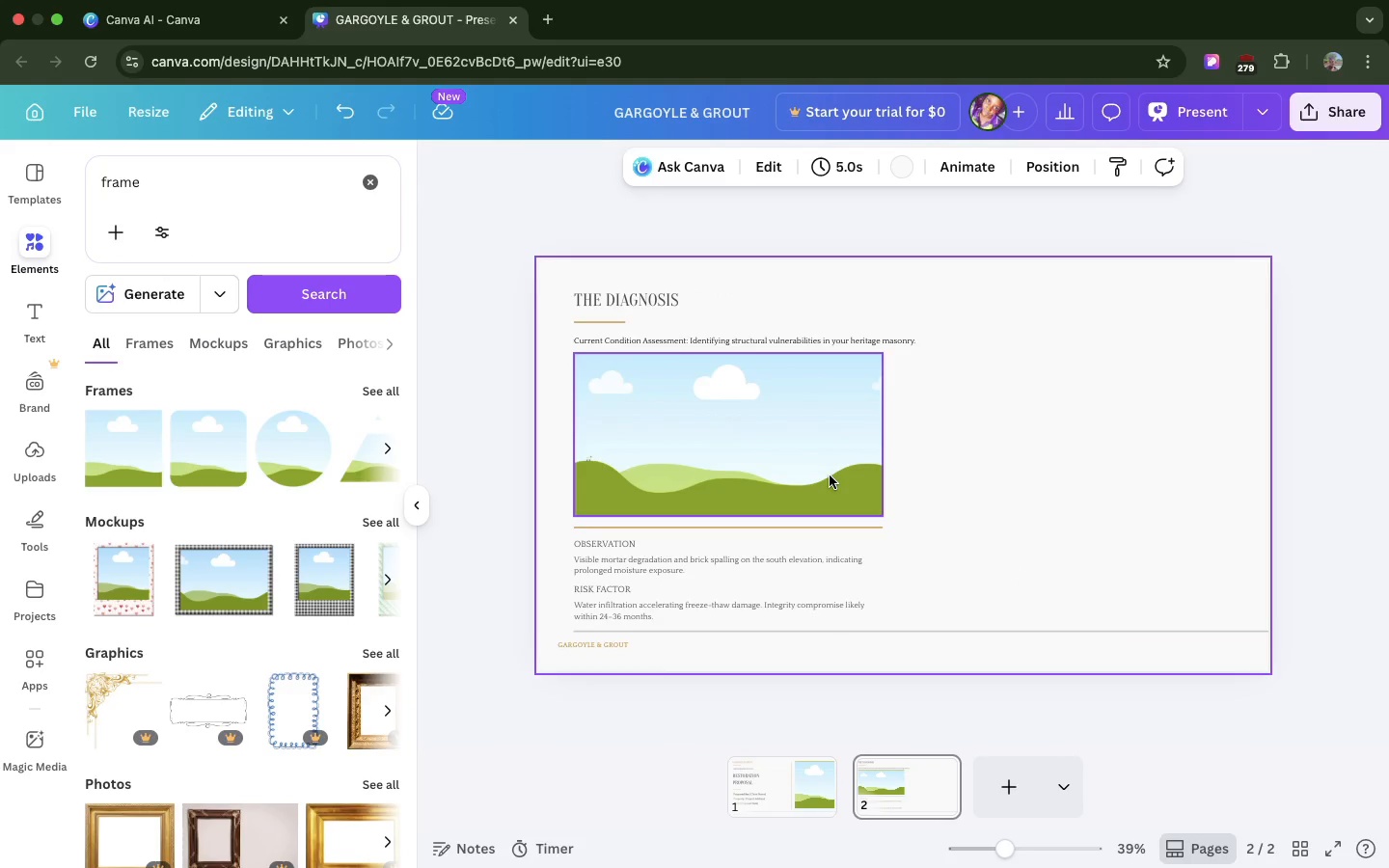 
left_click([913, 599])
 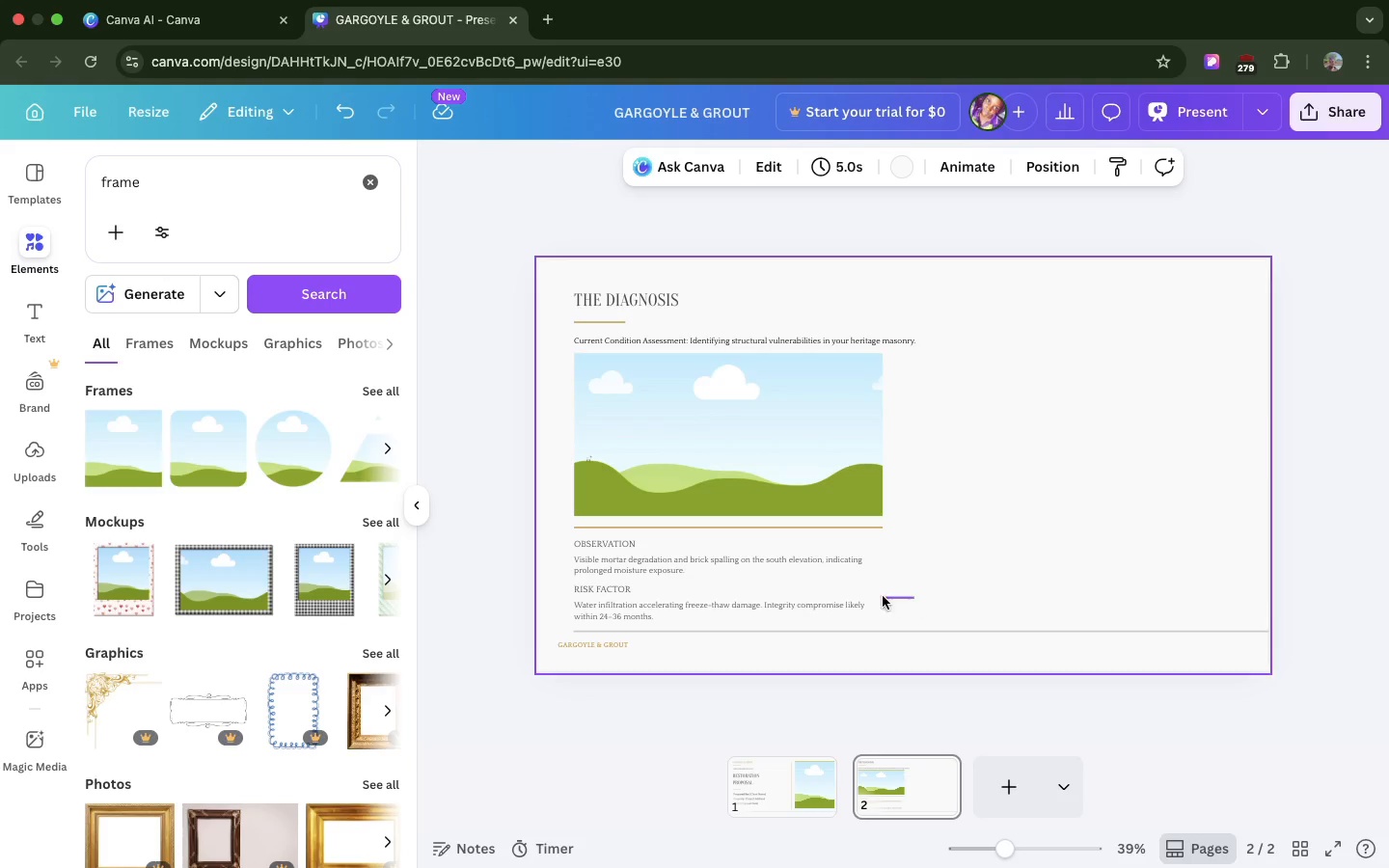 
left_click_drag(start_coordinate=[913, 599], to_coordinate=[933, 597])
 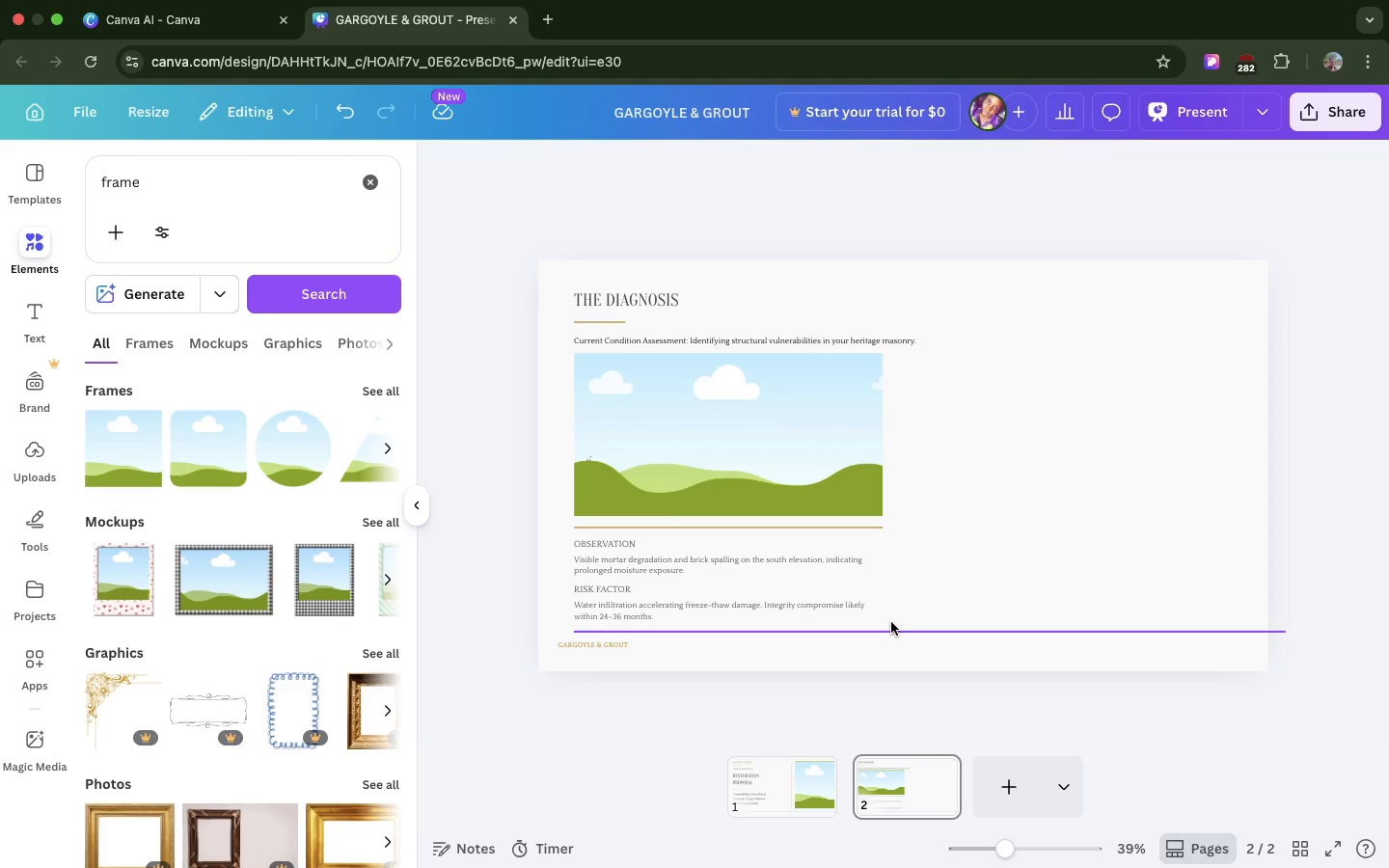 
left_click_drag(start_coordinate=[890, 622], to_coordinate=[864, 613])
 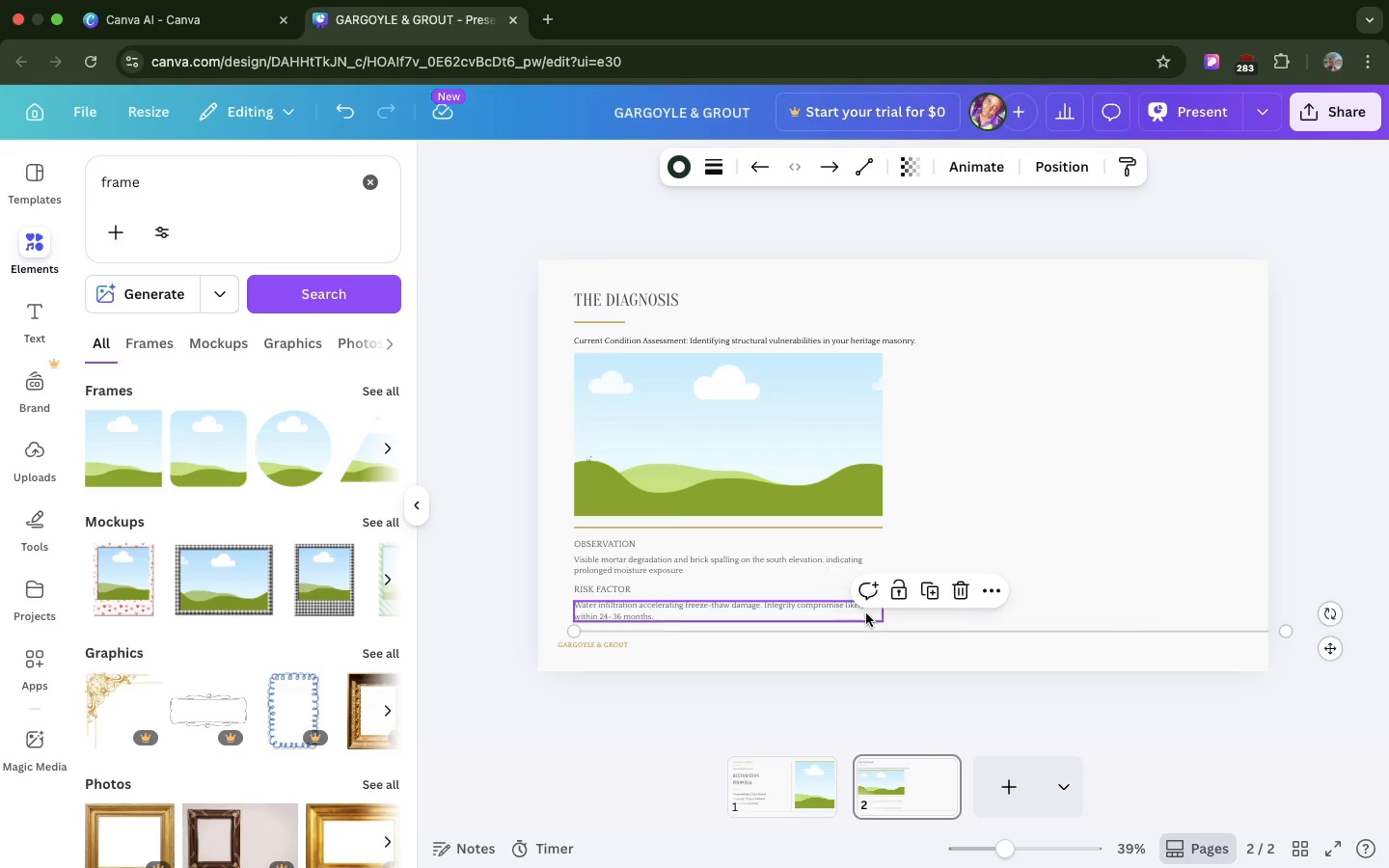 
key(Meta+Z)
 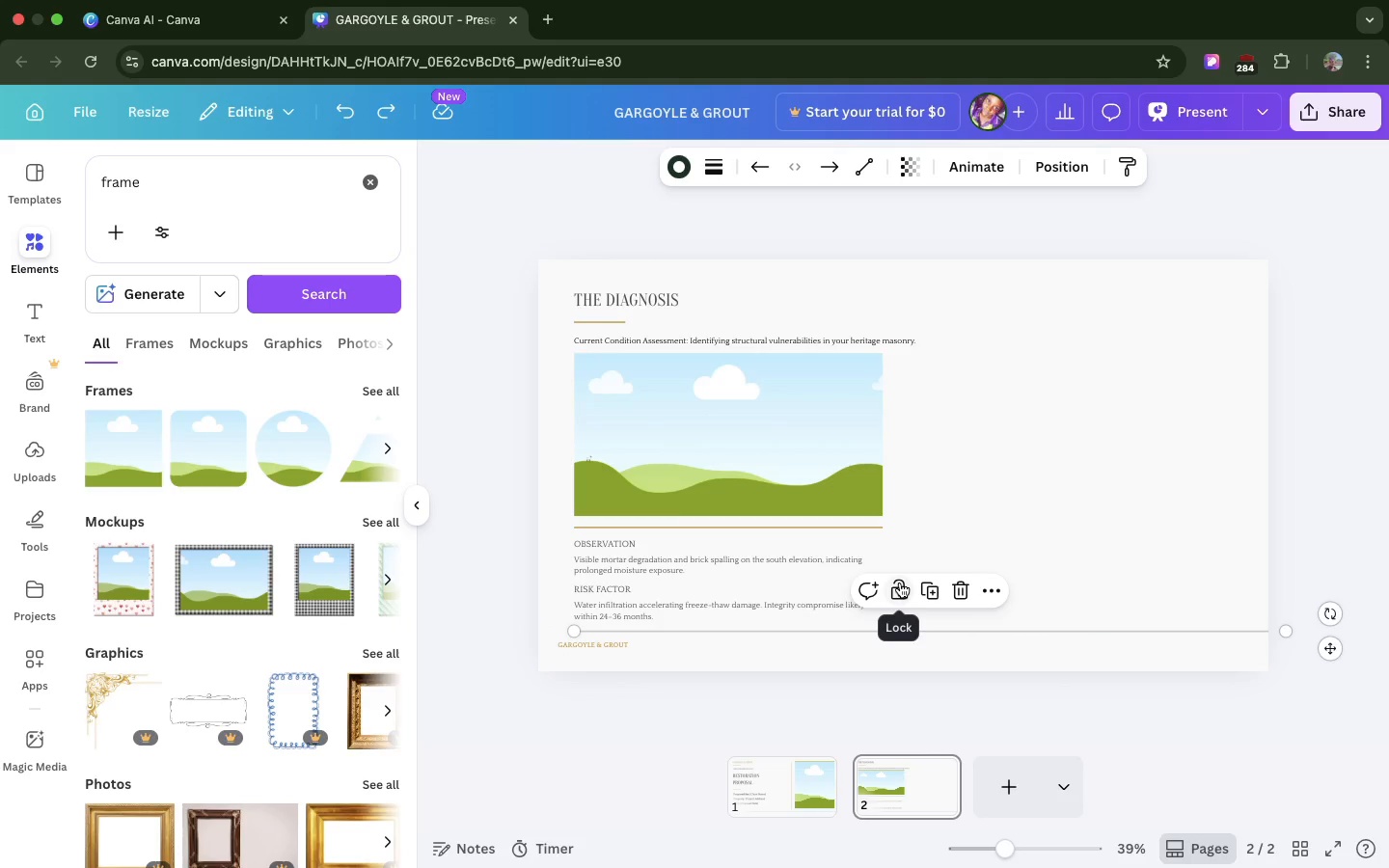 
left_click([900, 583])
 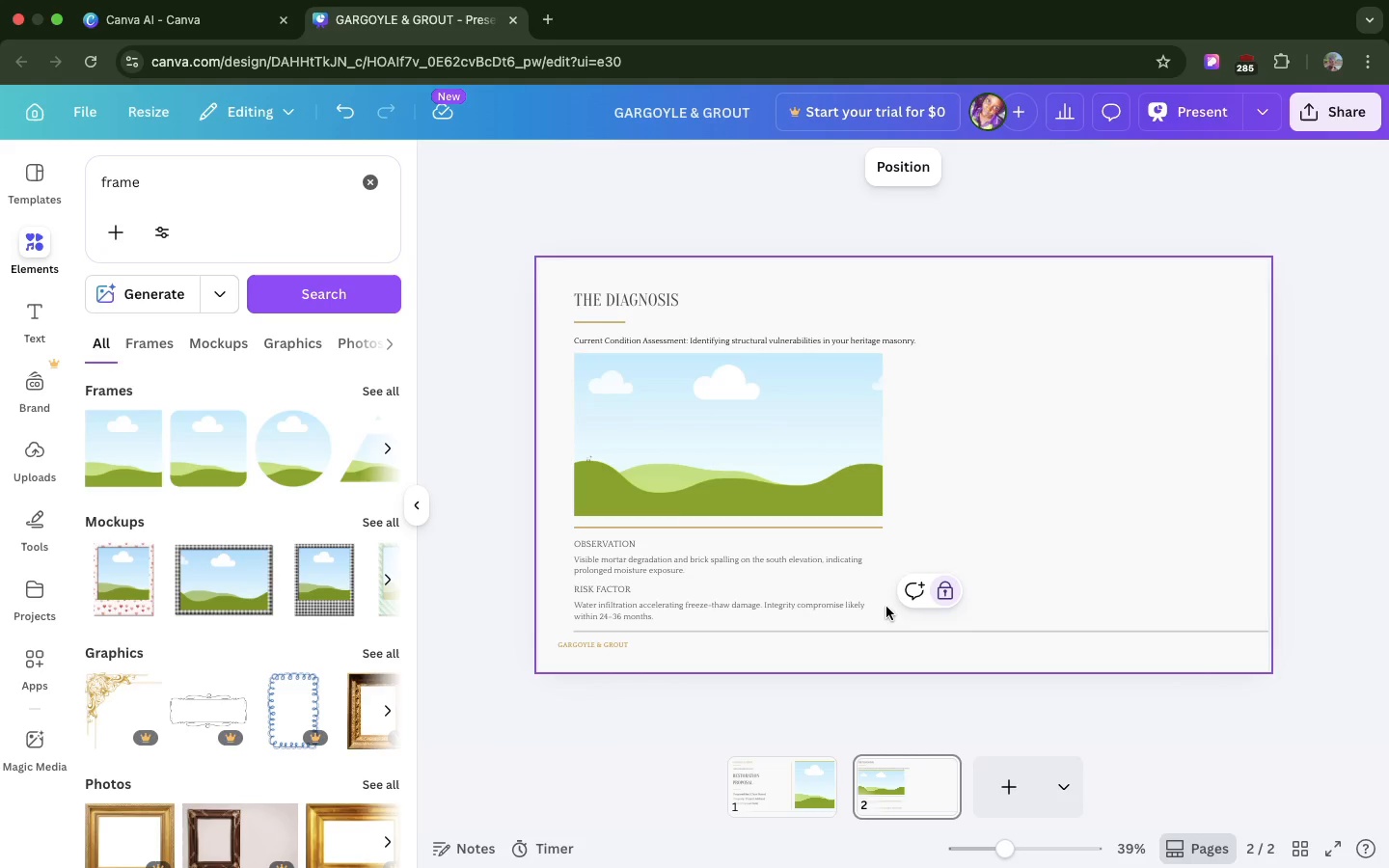 
left_click_drag(start_coordinate=[886, 607], to_coordinate=[571, 348])
 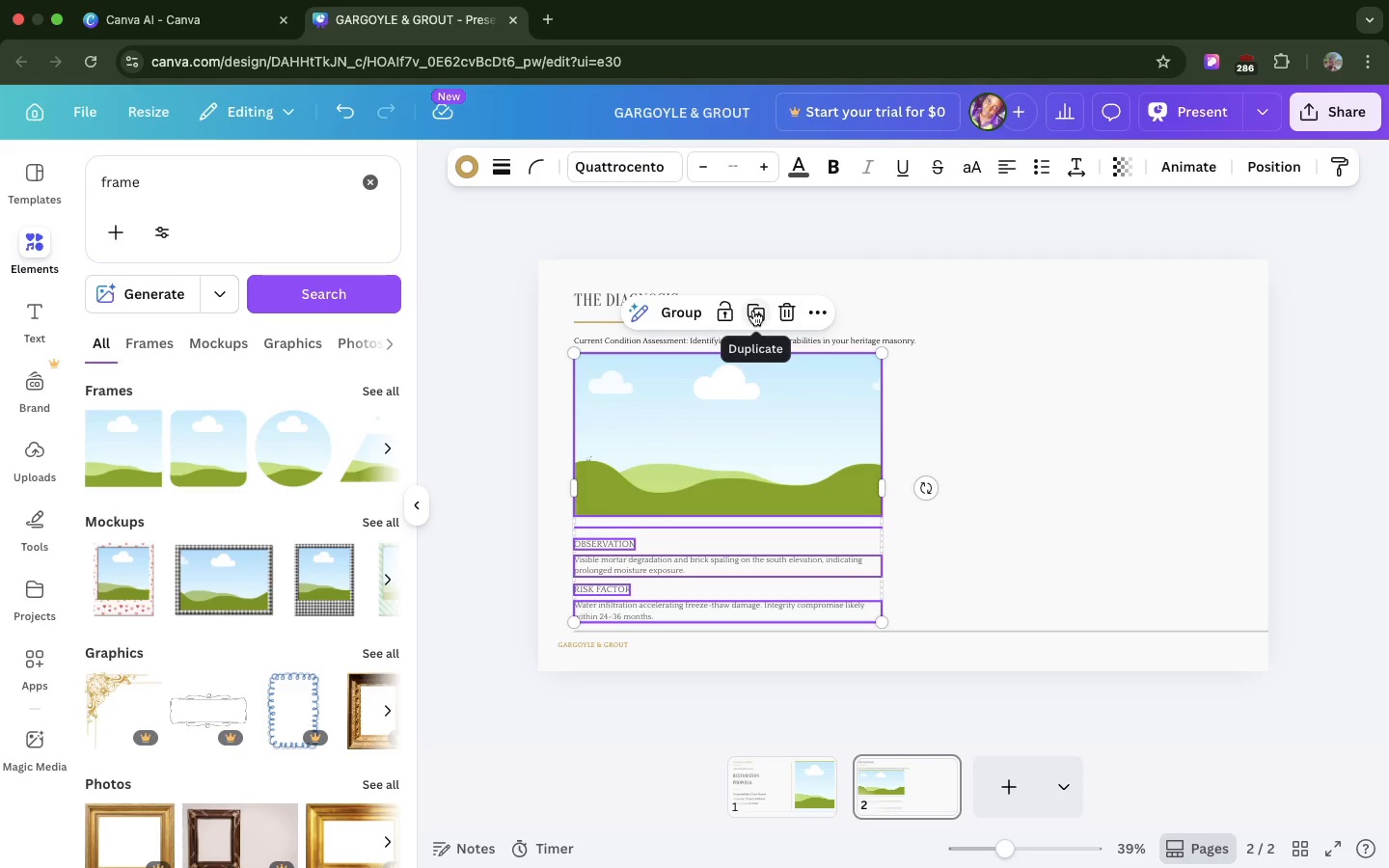 
left_click([753, 311])
 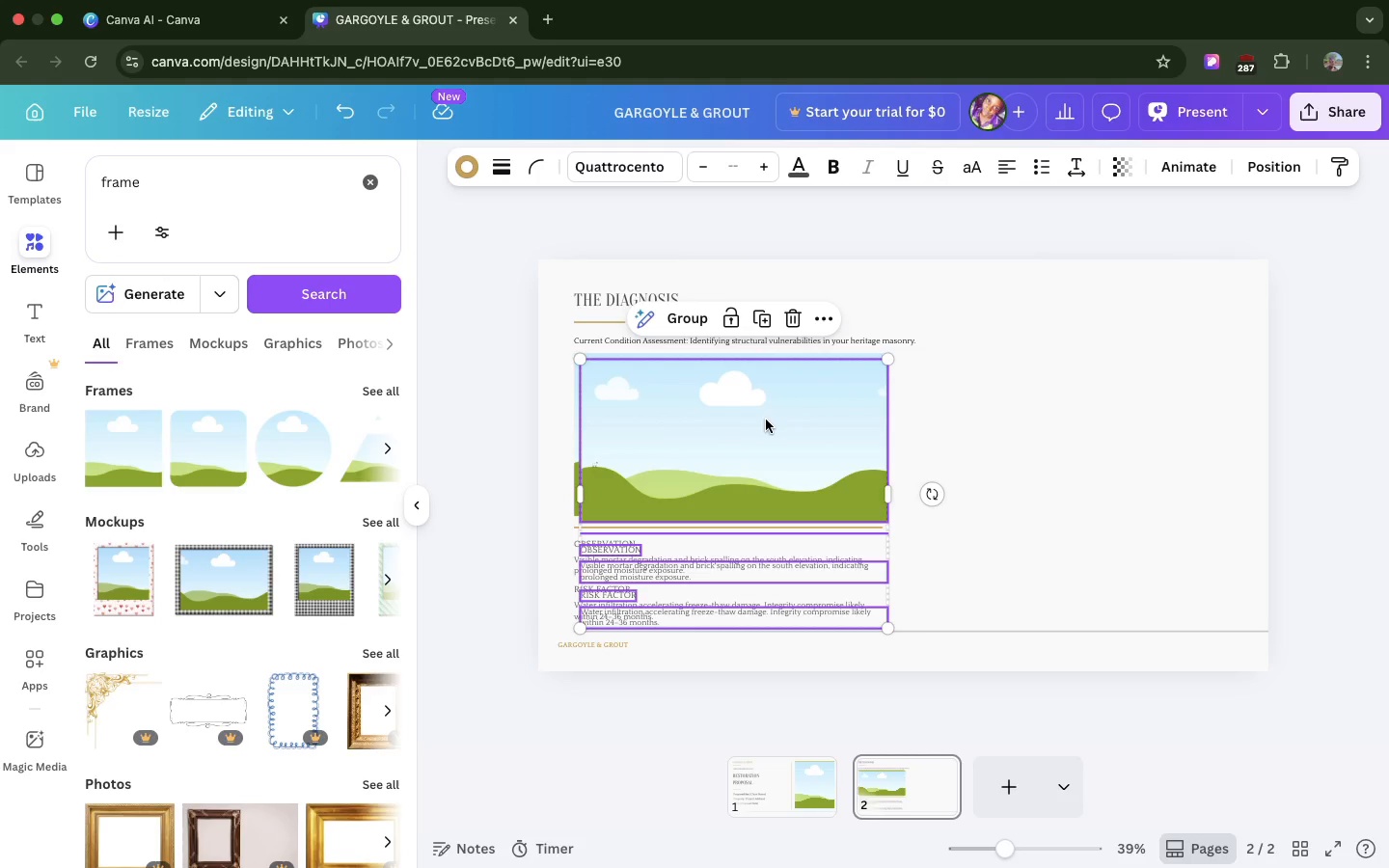 
left_click_drag(start_coordinate=[765, 420], to_coordinate=[1111, 411])
 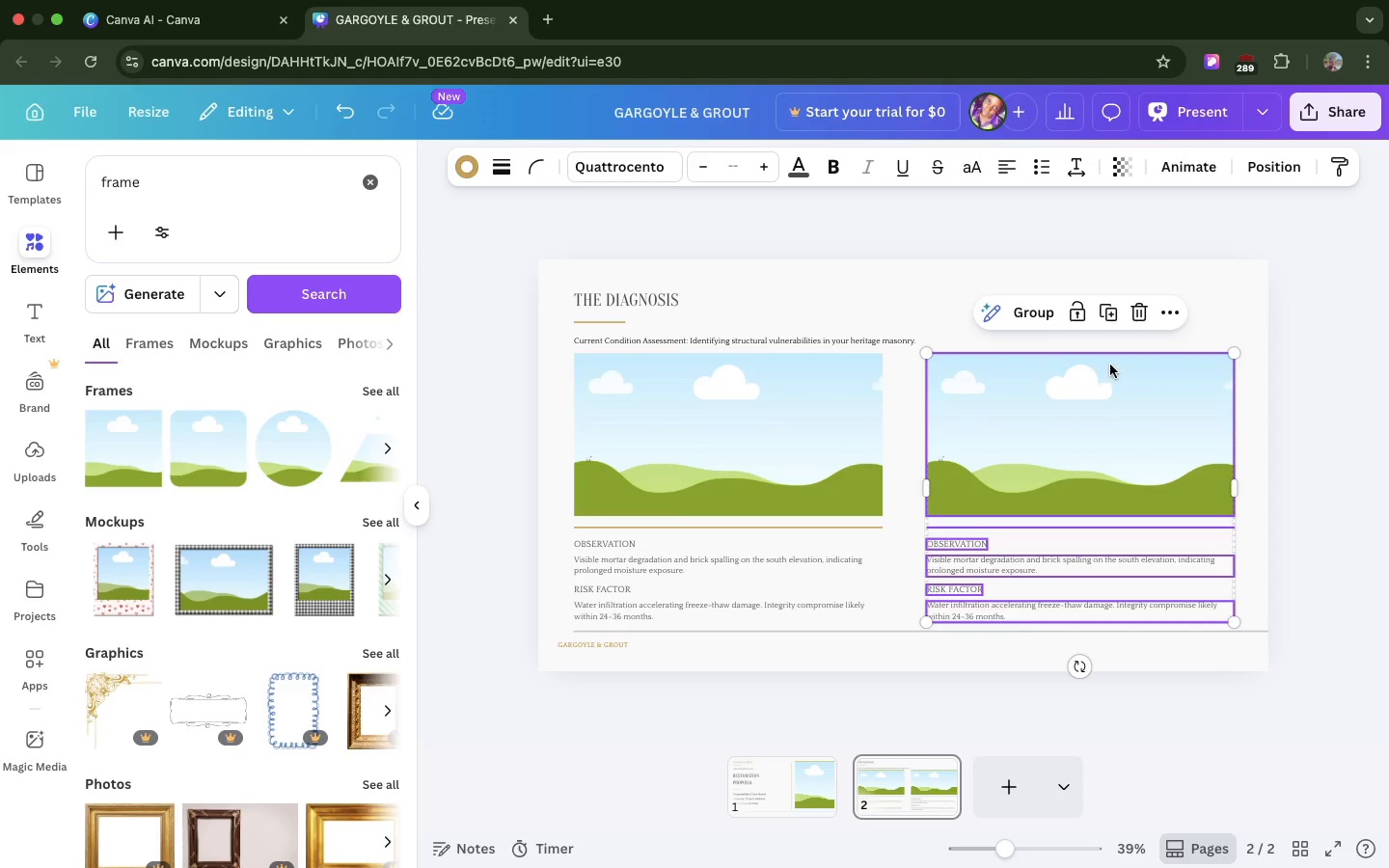 
wait(6.65)
 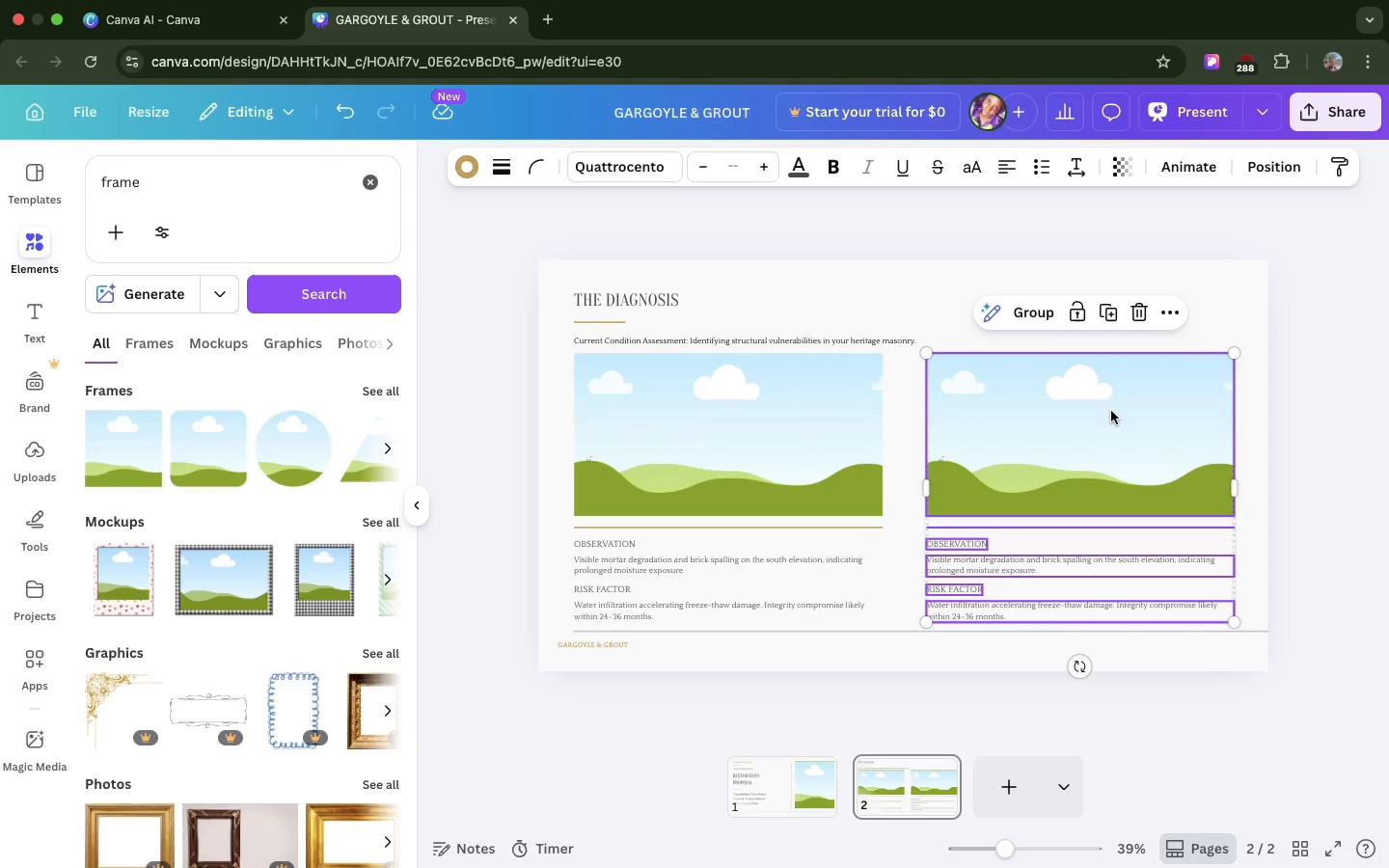 
double_click([1001, 559])
 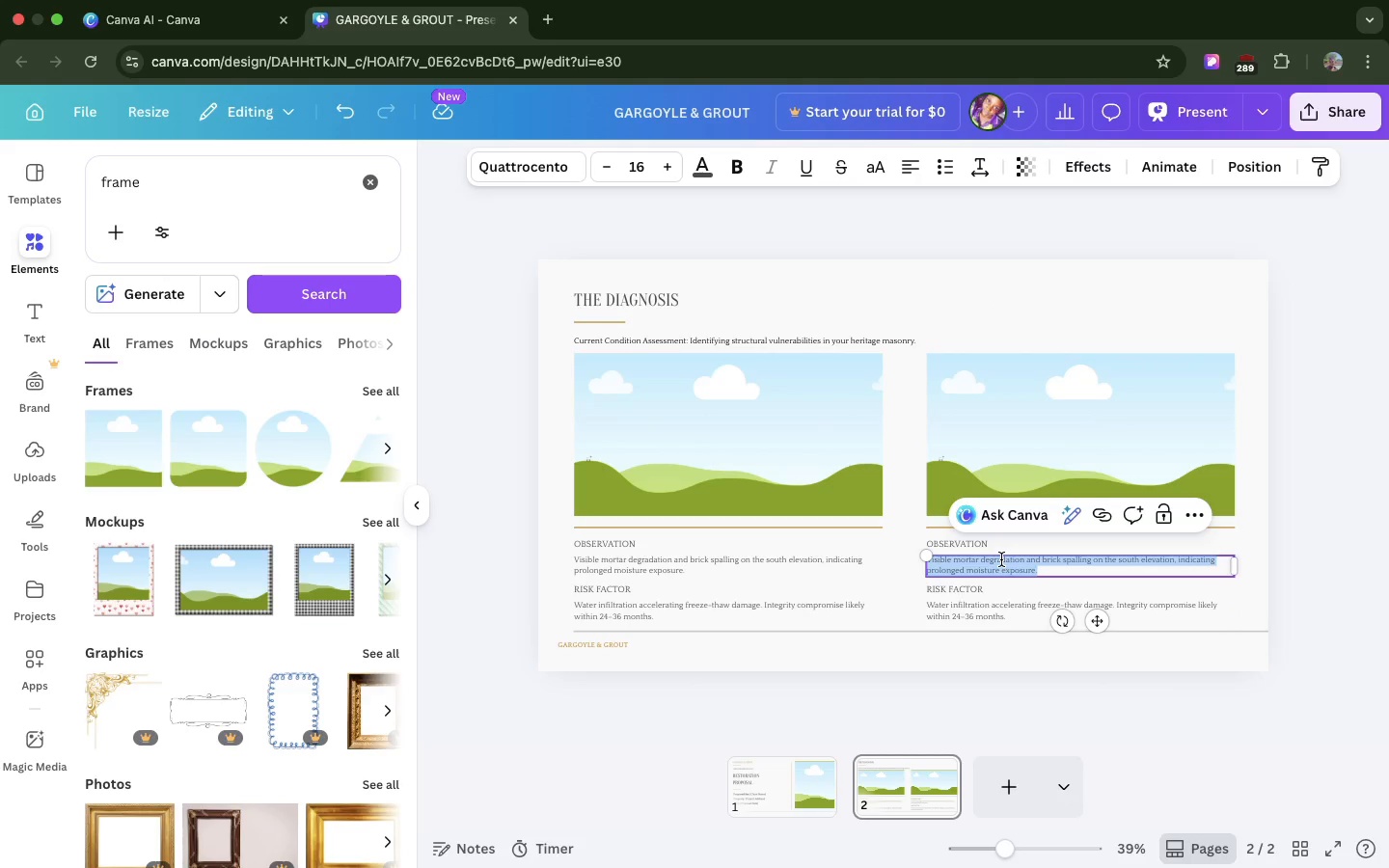 
triple_click([1001, 559])
 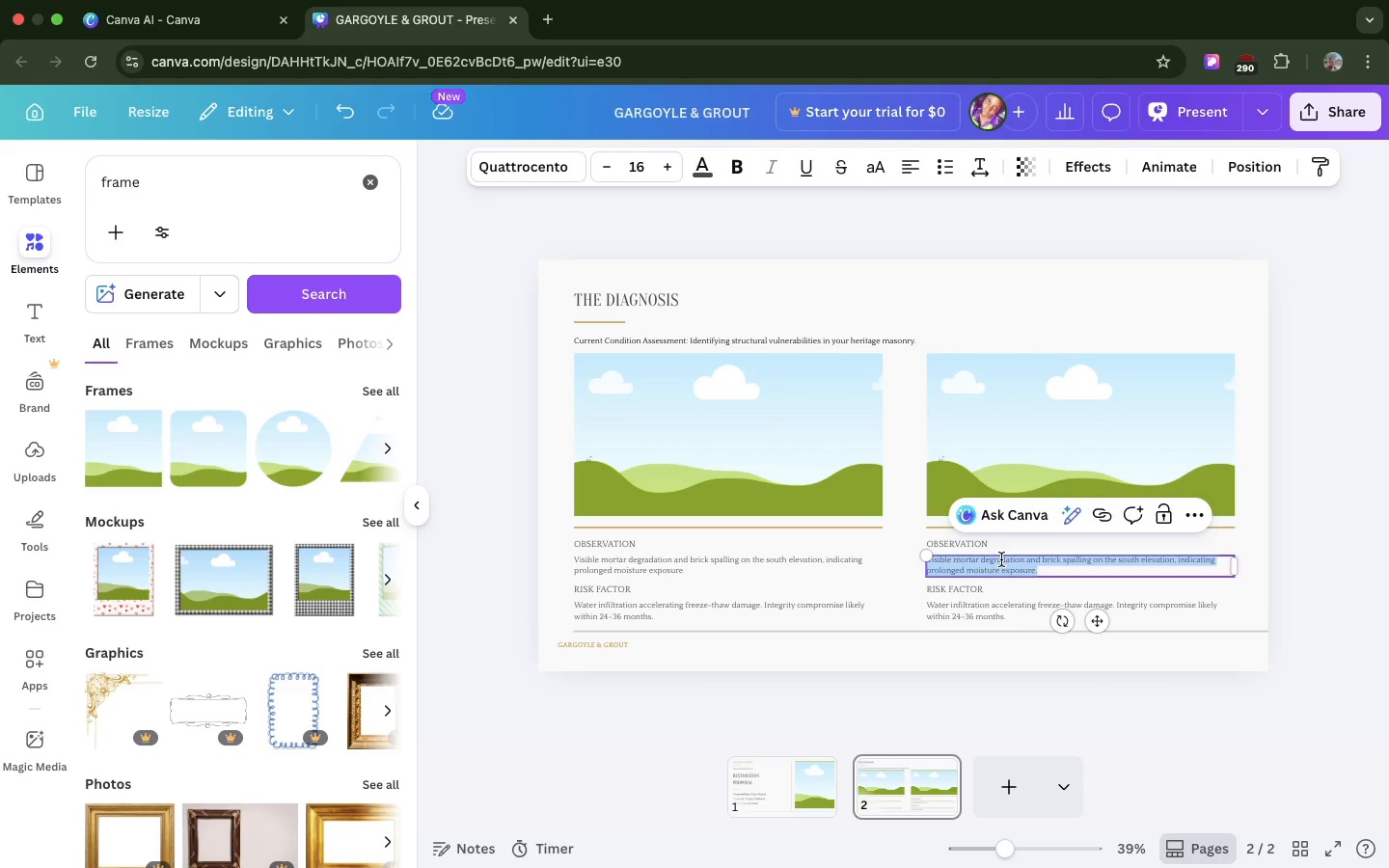 
key(Meta+V)
 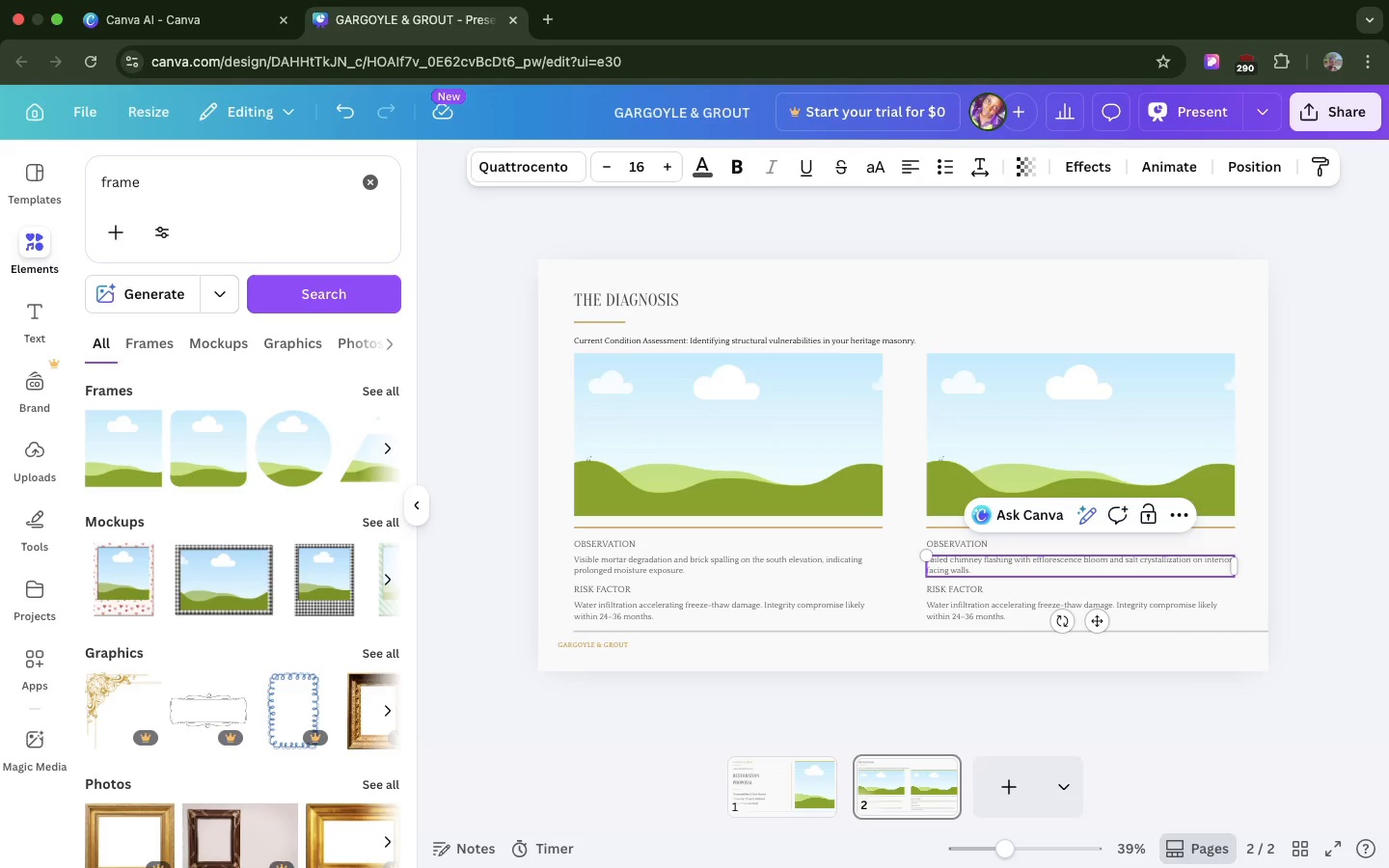 
key(Backspace)
 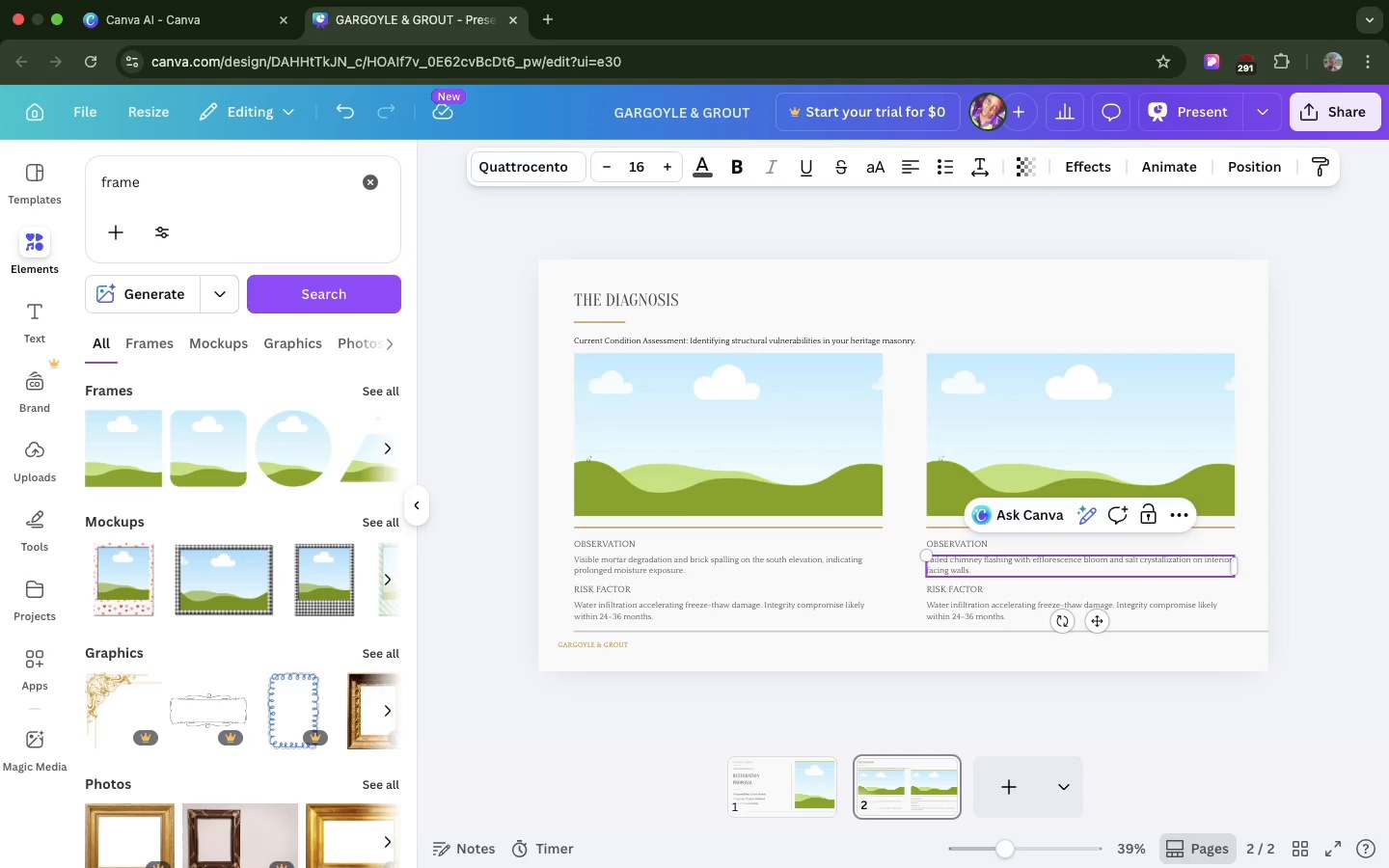 
wait(9.27)
 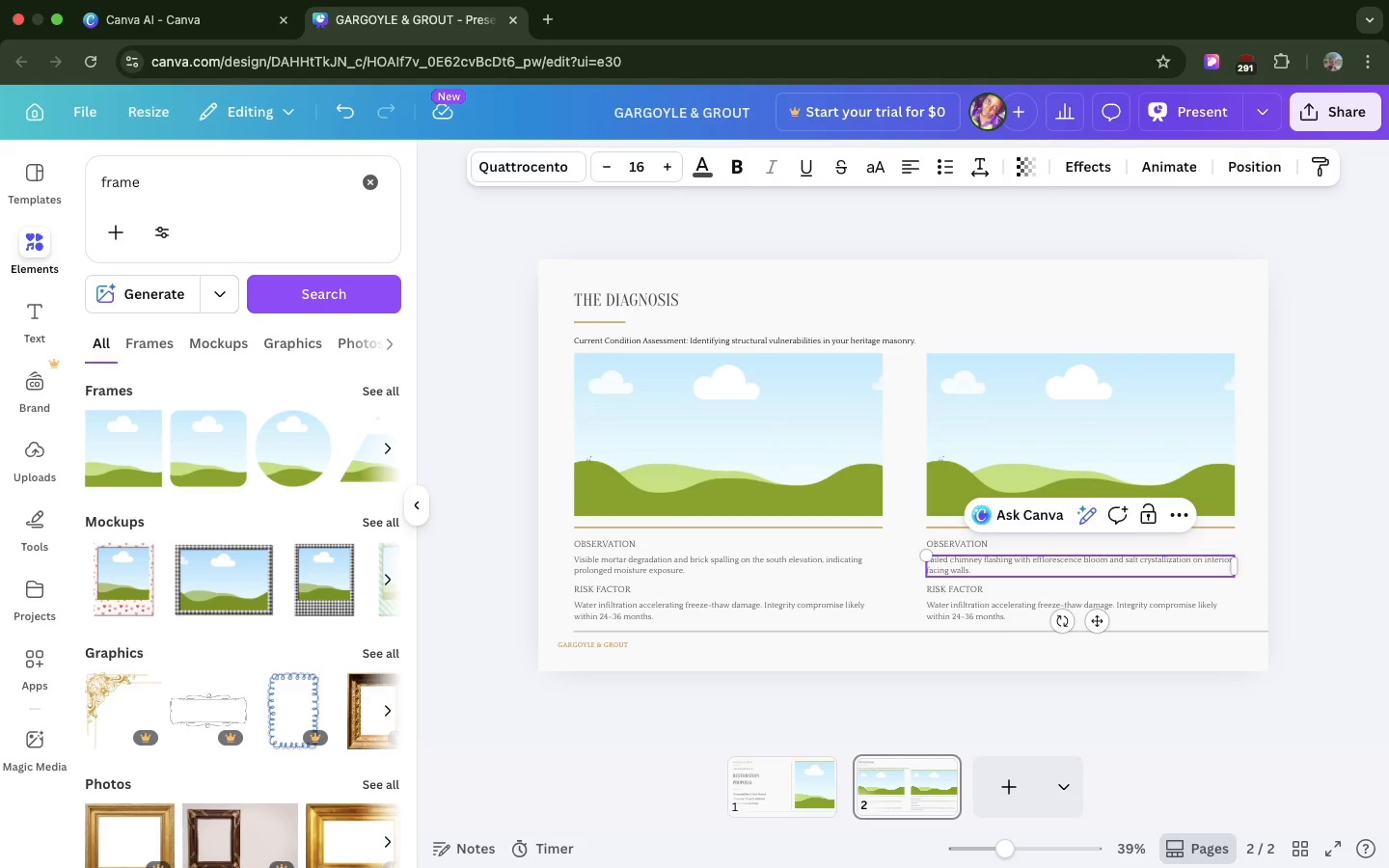 
double_click([941, 616])
 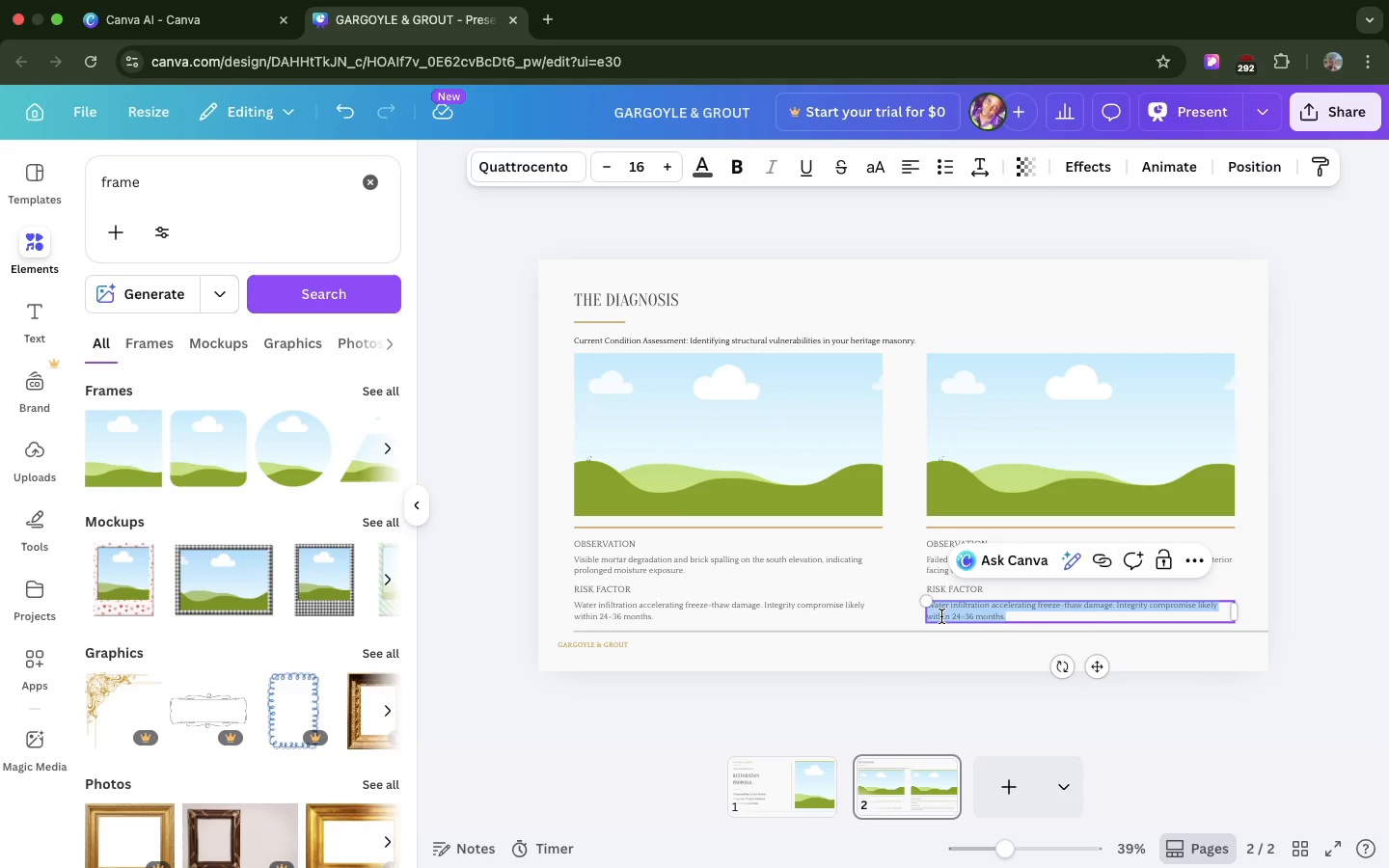 
key(Meta+V)
 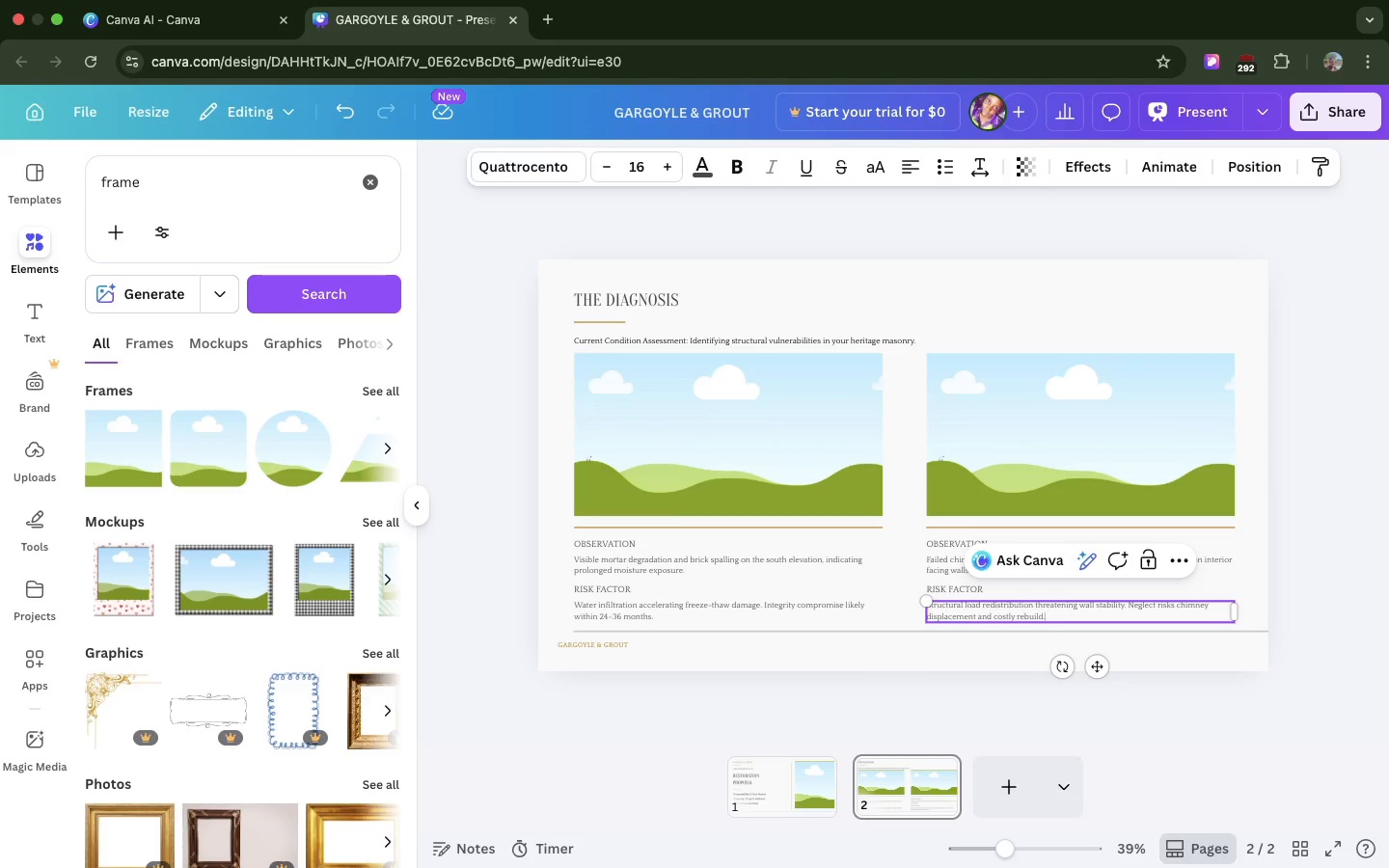 
key(Backspace)
 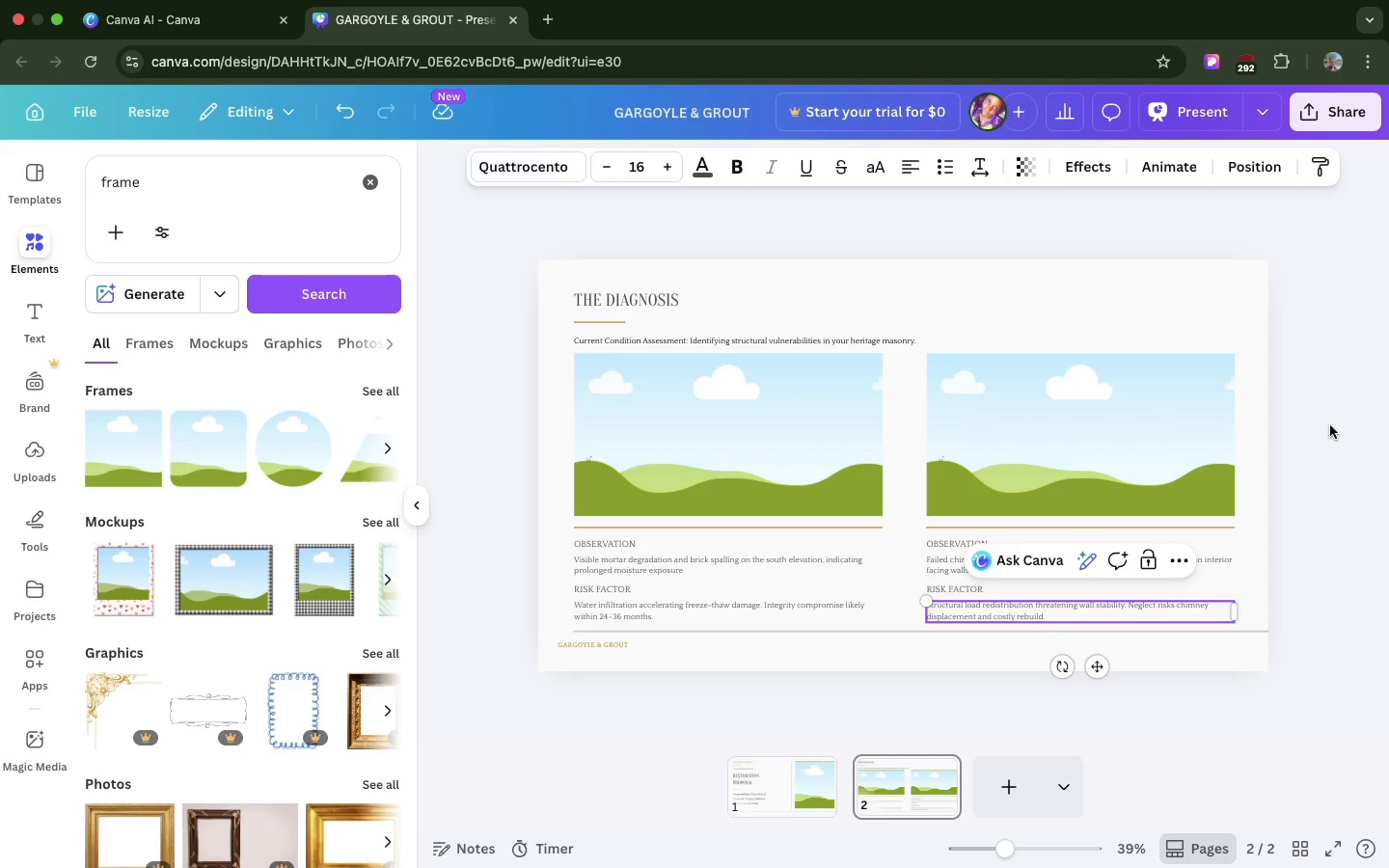 
left_click([1330, 425])
 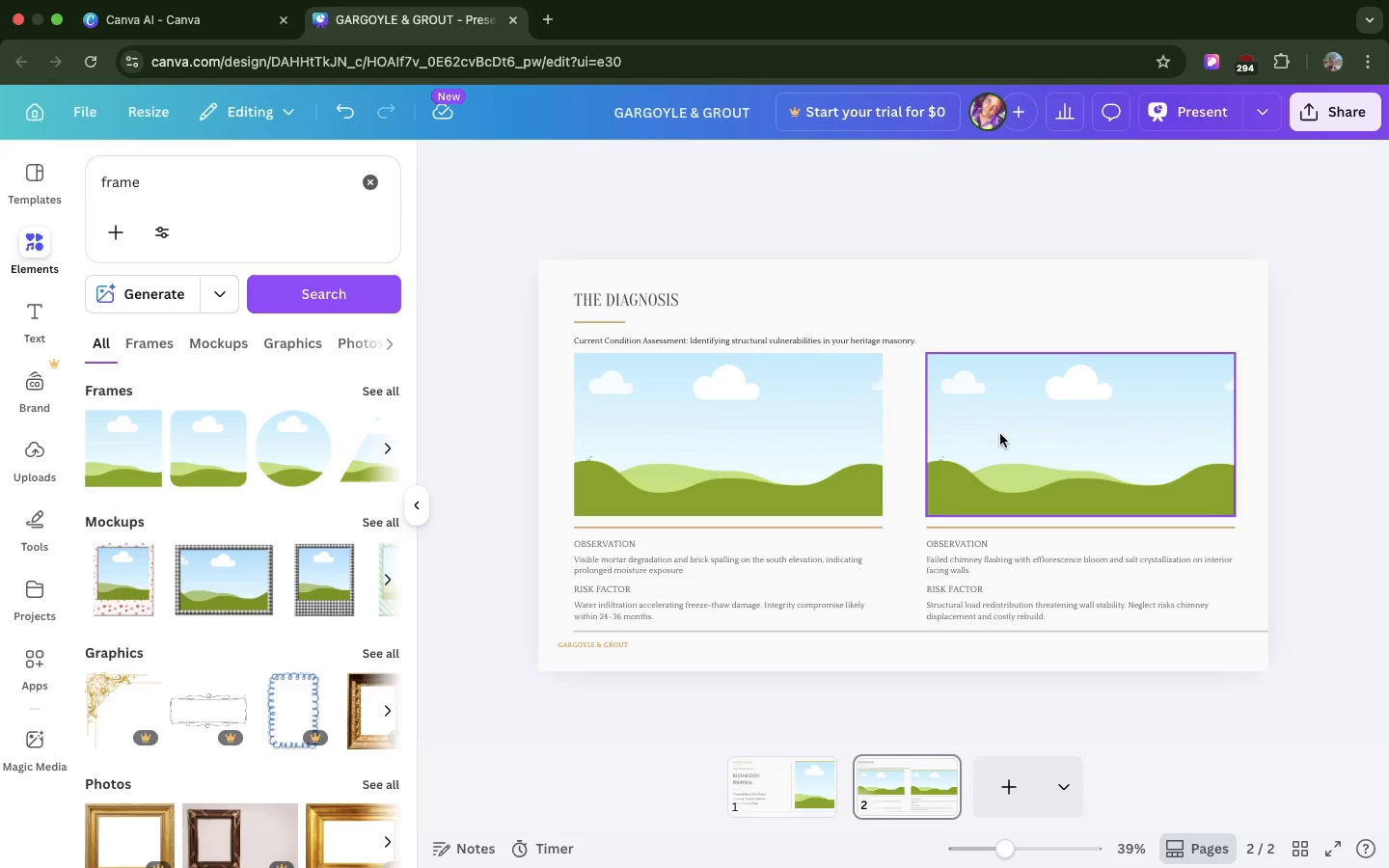 
wait(16.64)
 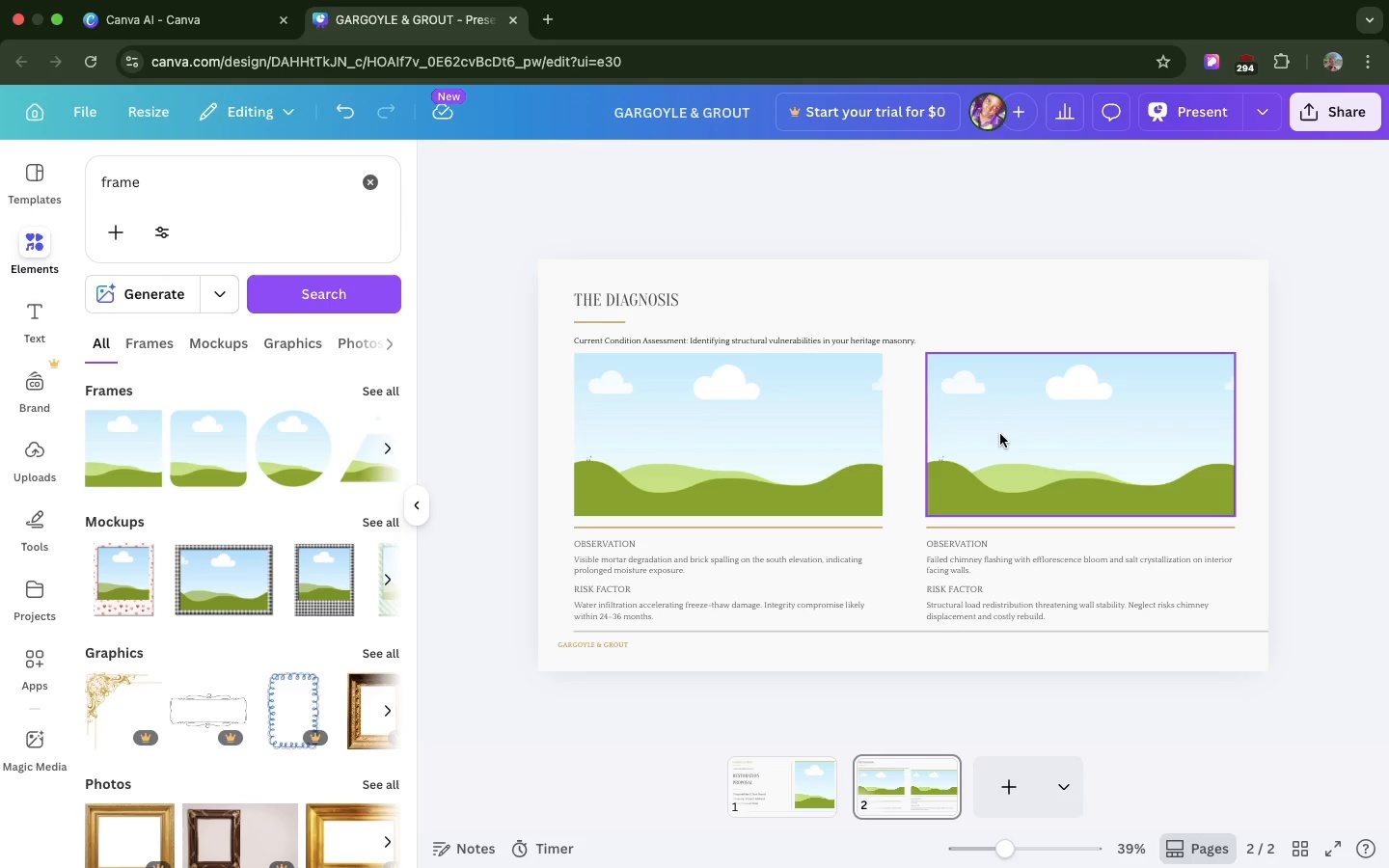 
left_click([998, 340])
 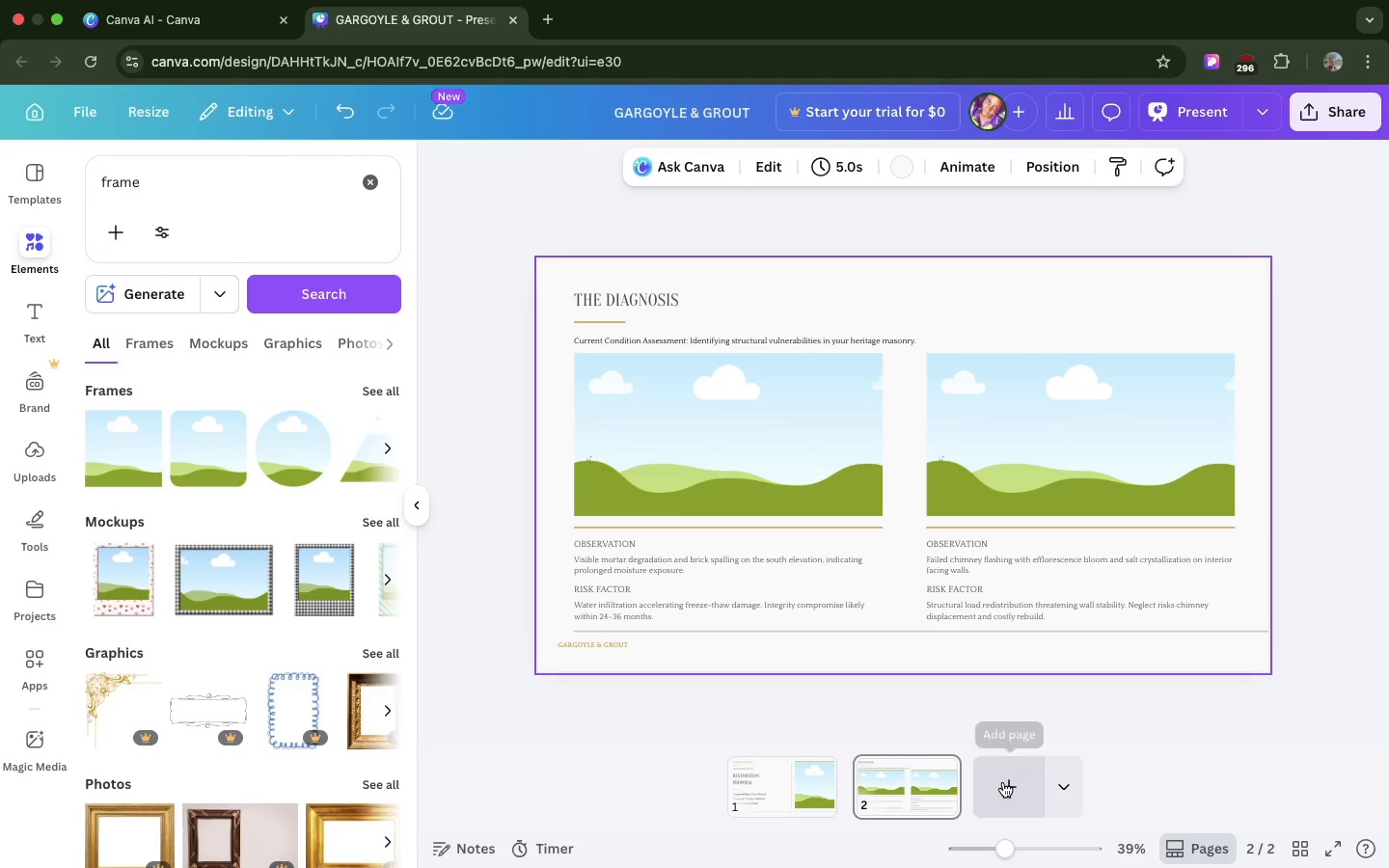 
left_click([1003, 783])
 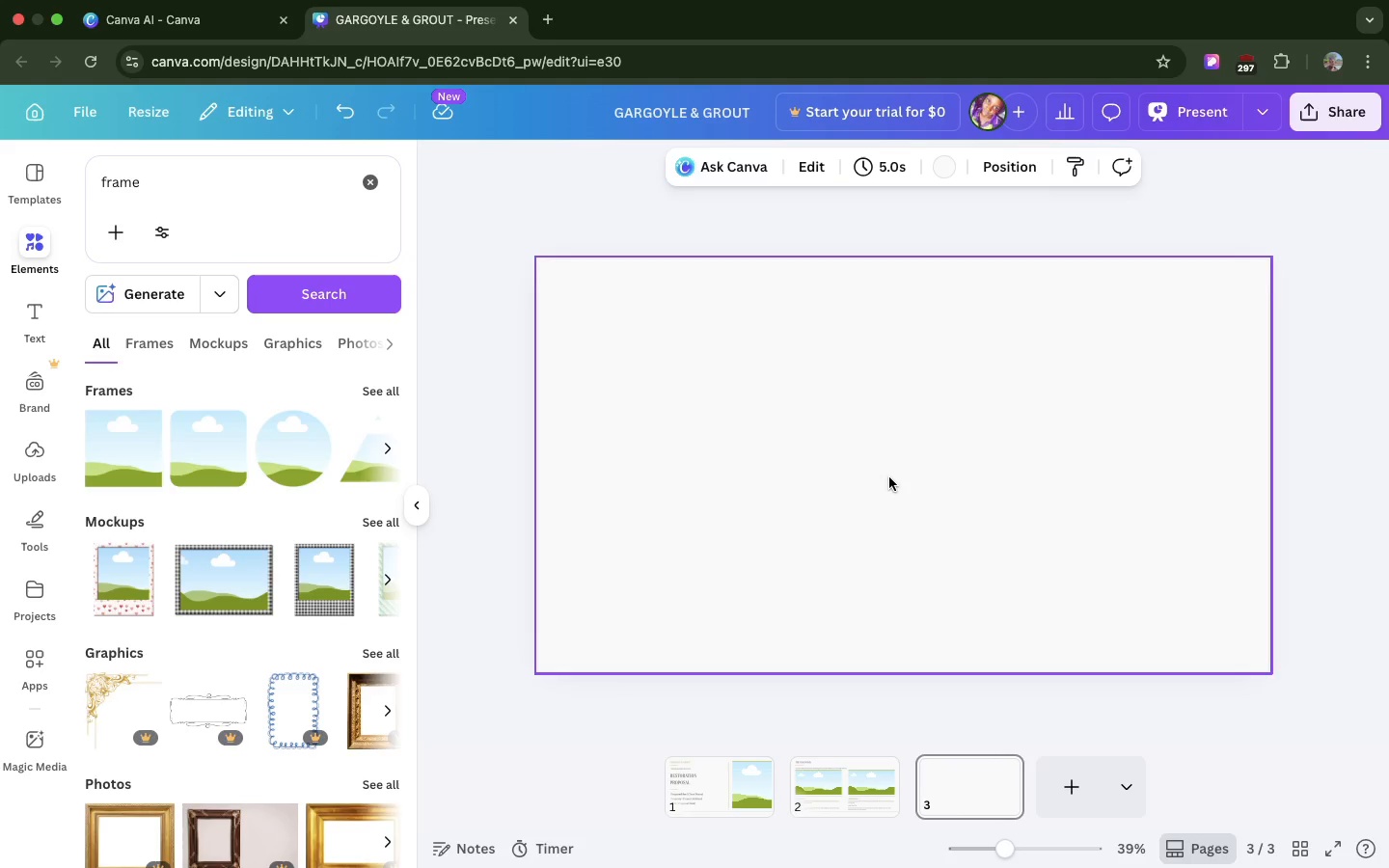 
left_click([889, 477])
 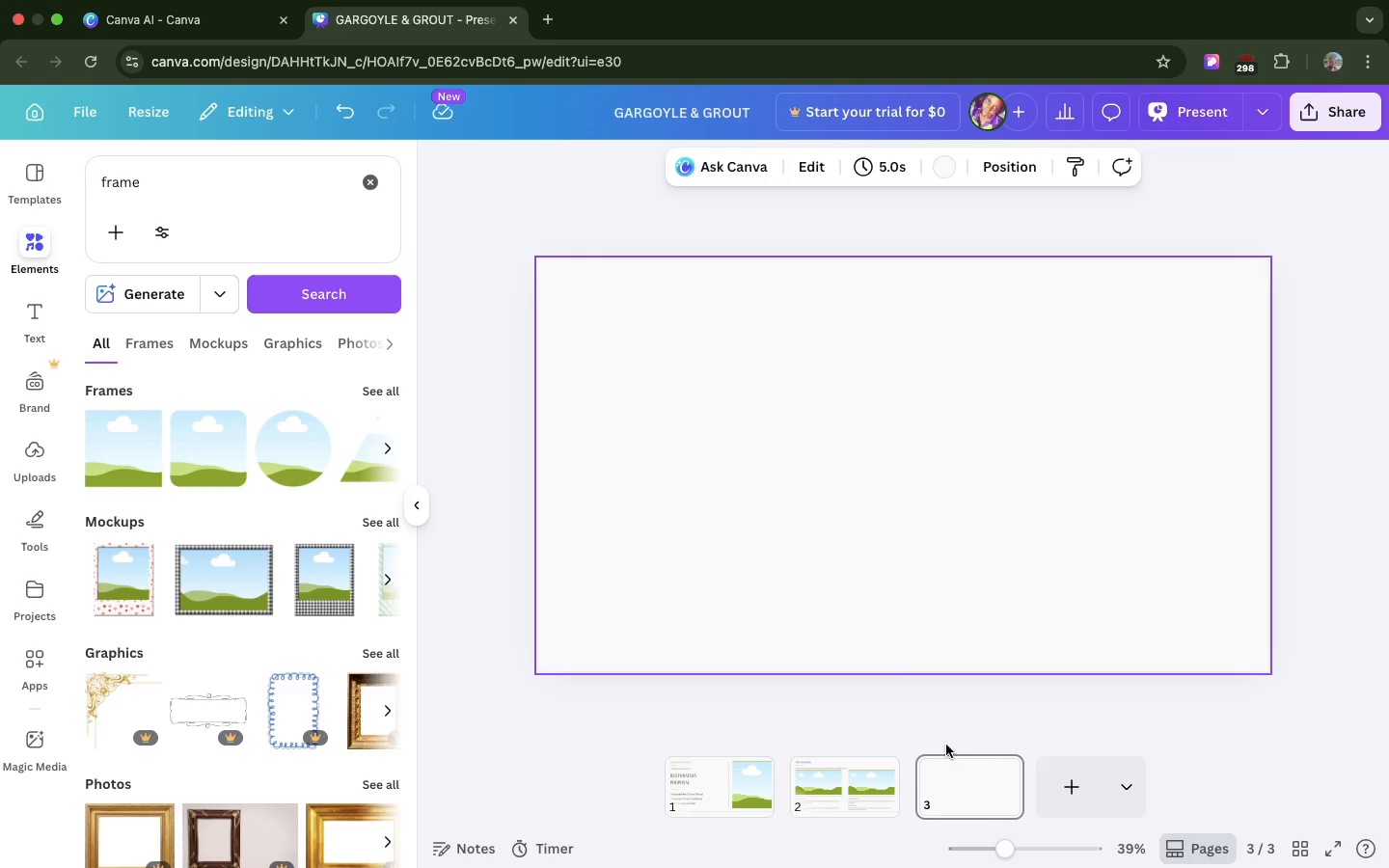 
left_click([979, 805])
 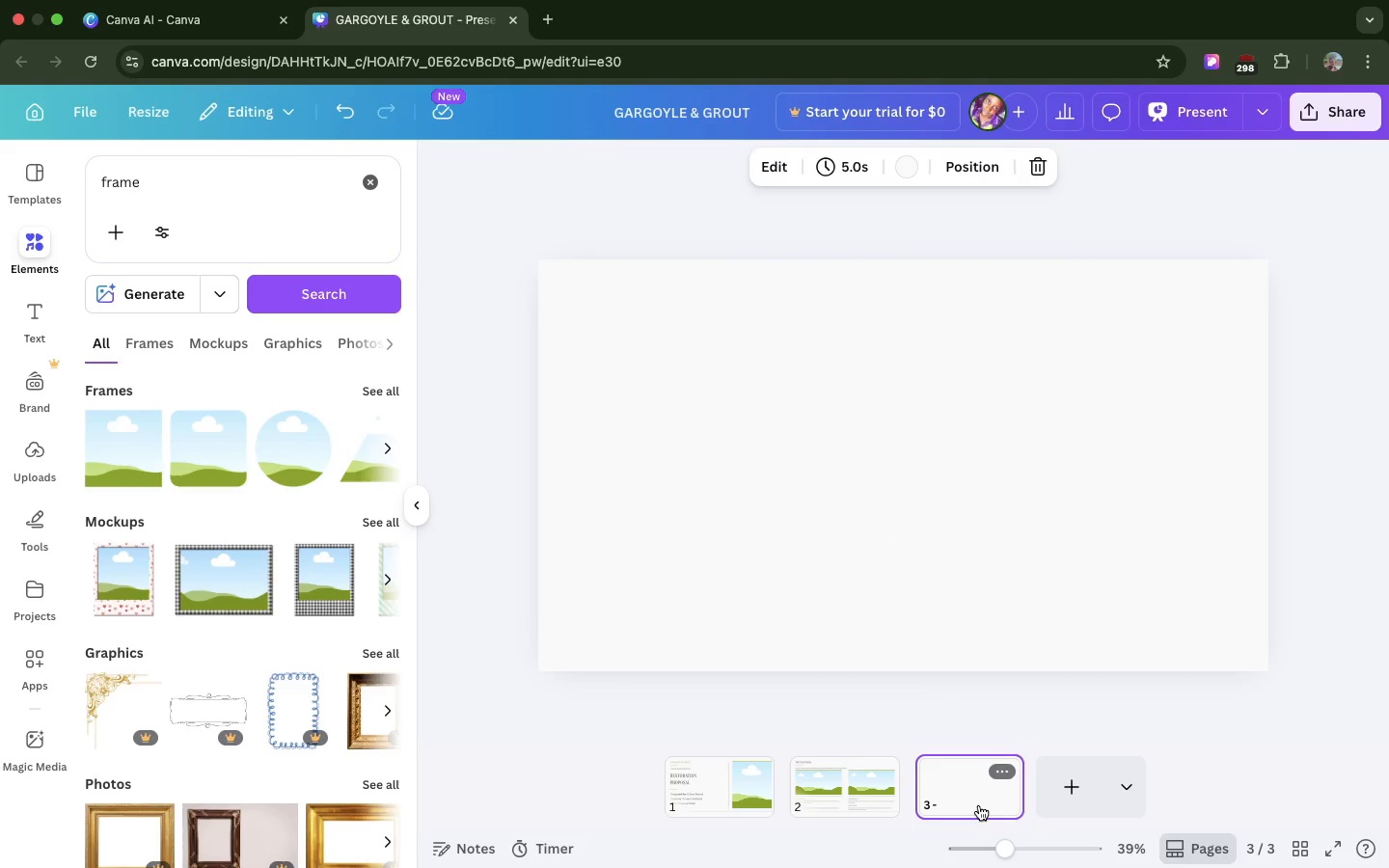 
key(Backspace)
 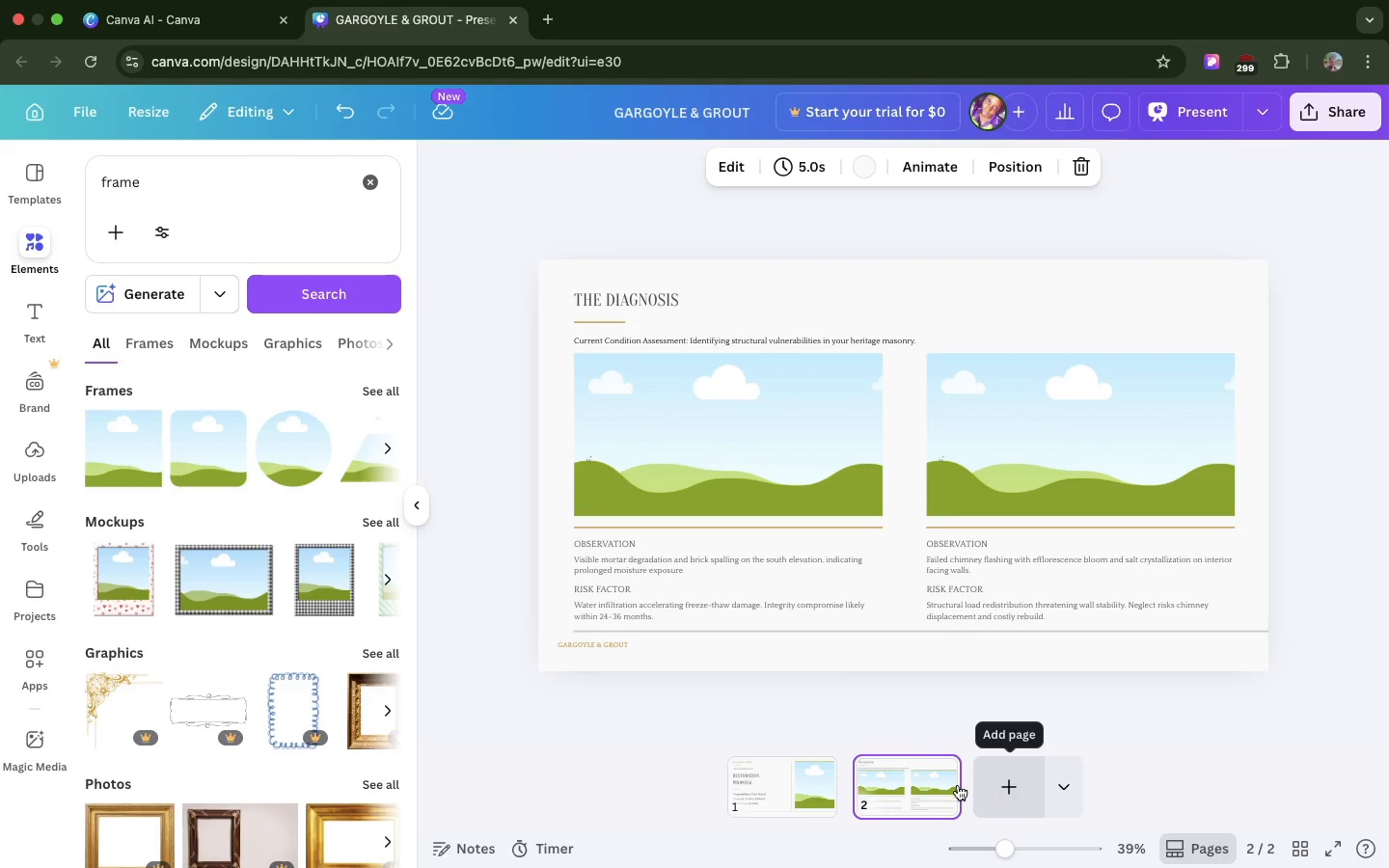 
mouse_move([911, 762])
 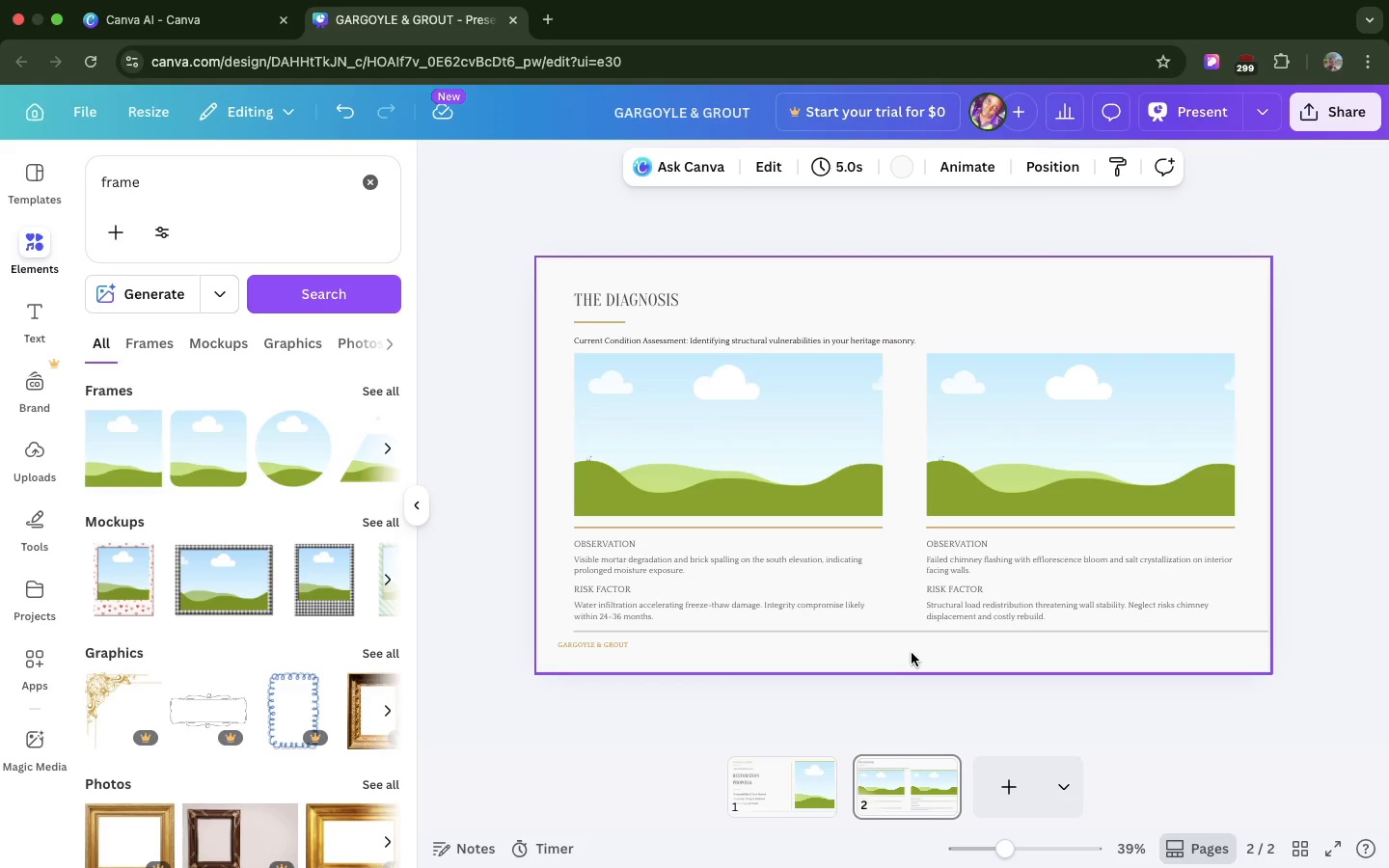 
left_click([912, 653])
 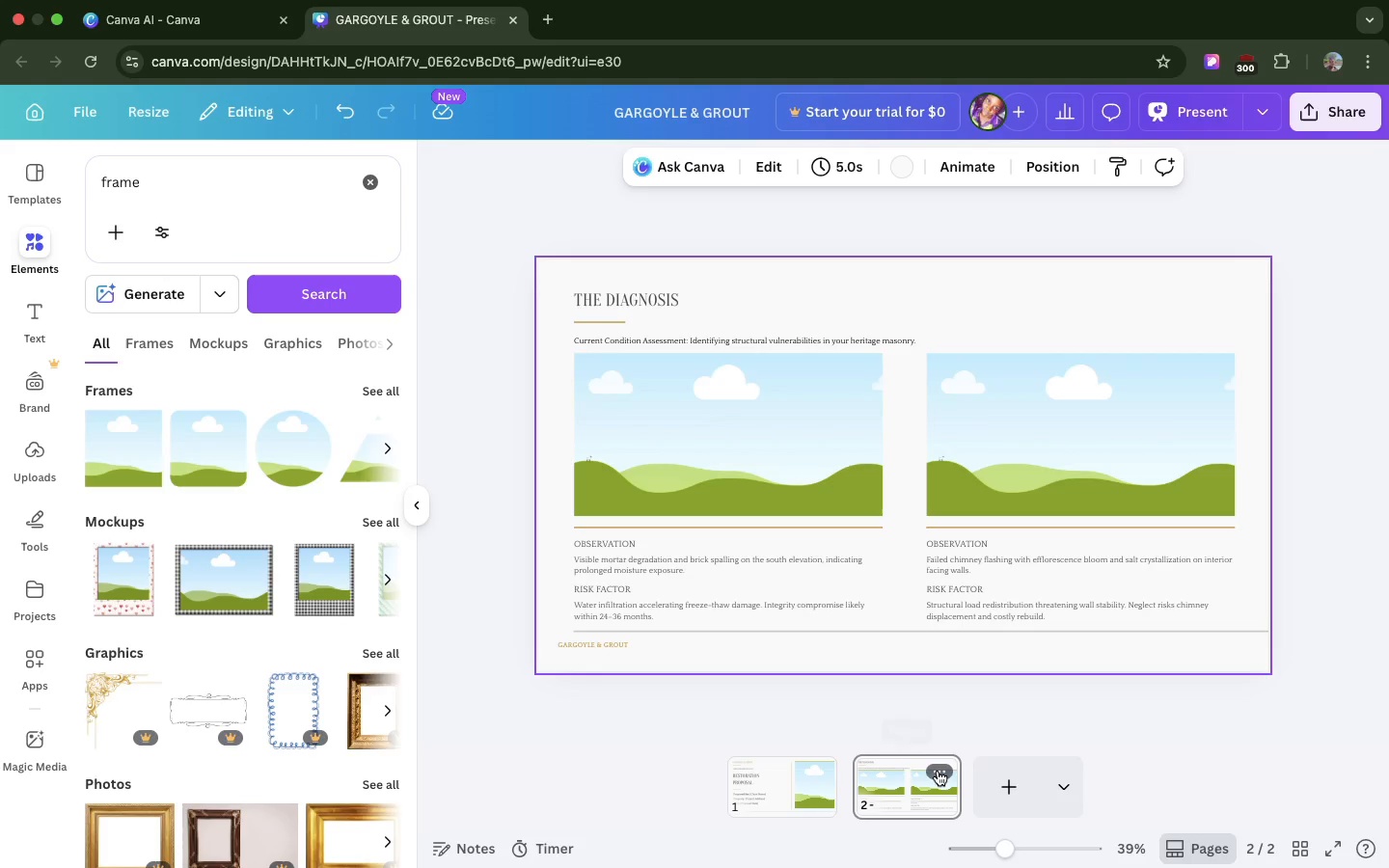 
left_click([938, 771])
 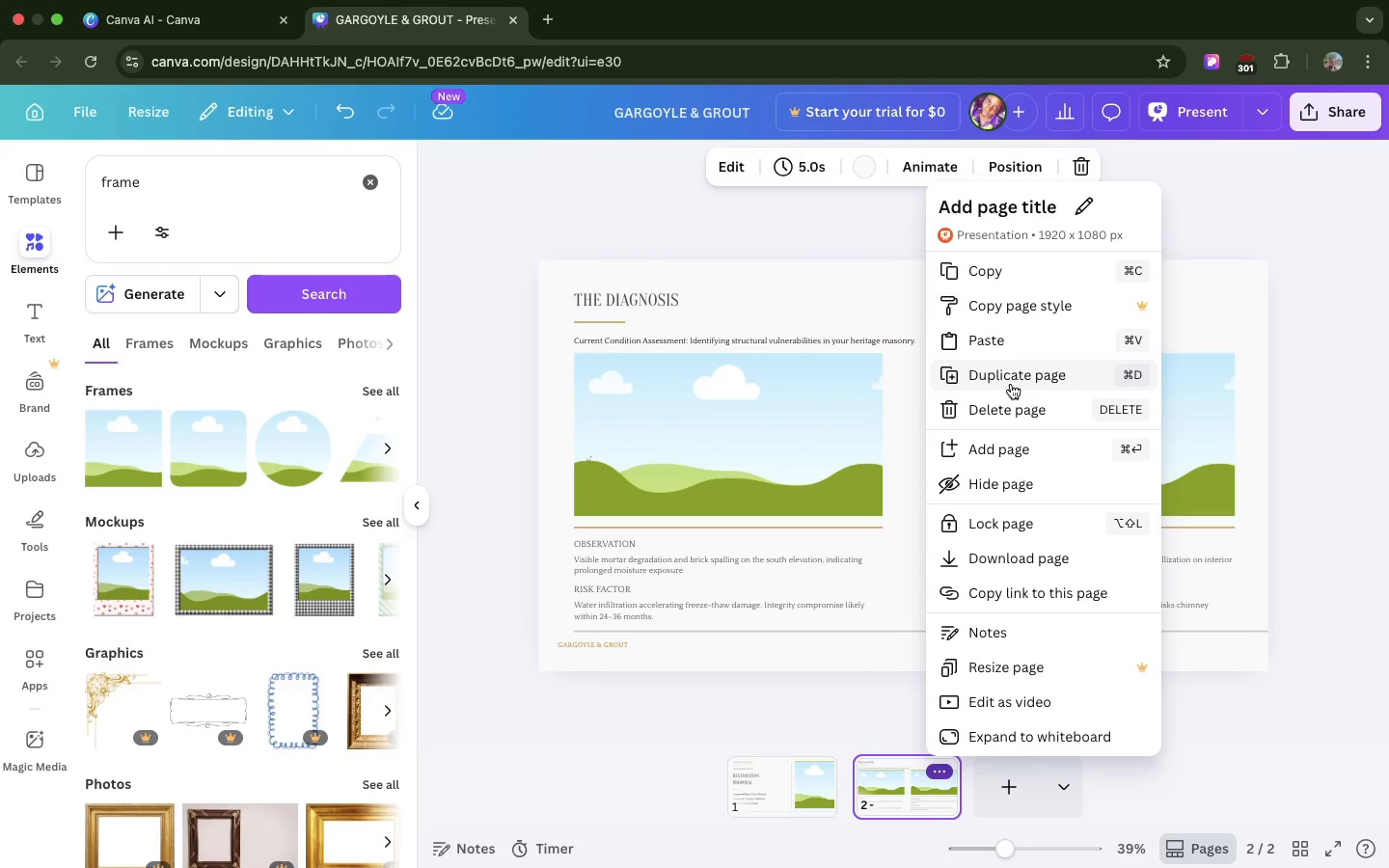 
left_click([1011, 384])
 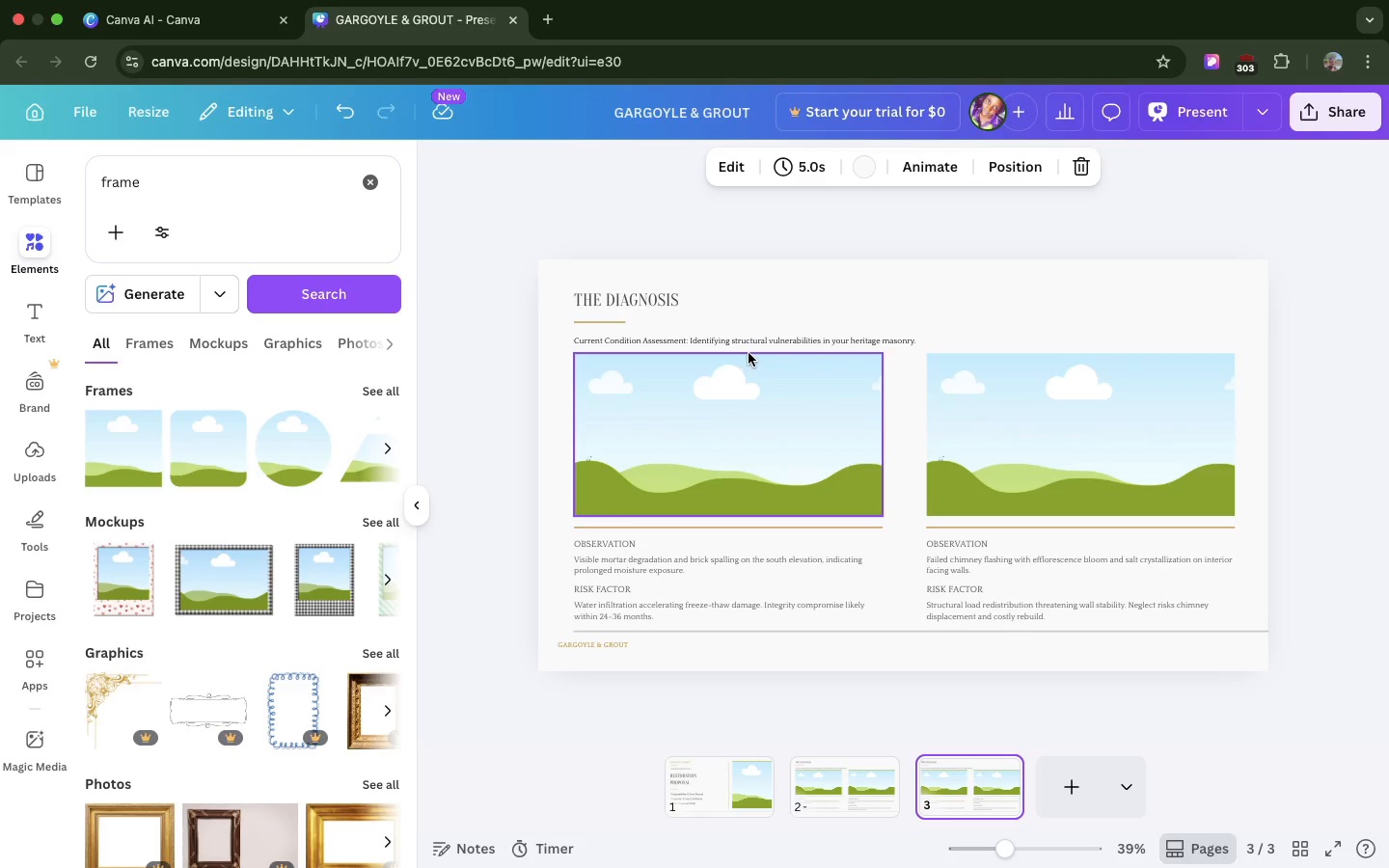 
wait(7.74)
 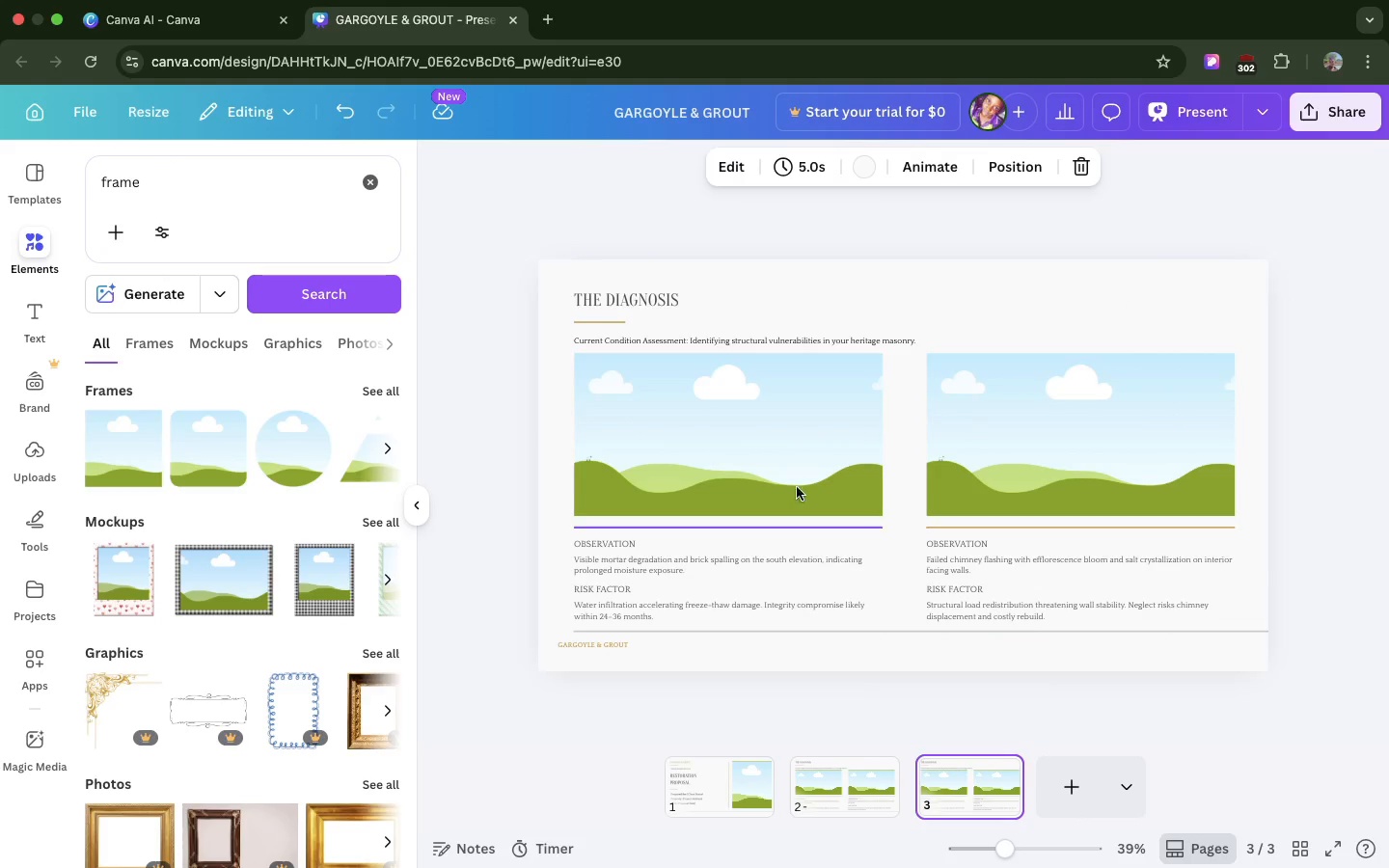 
double_click([650, 296])
 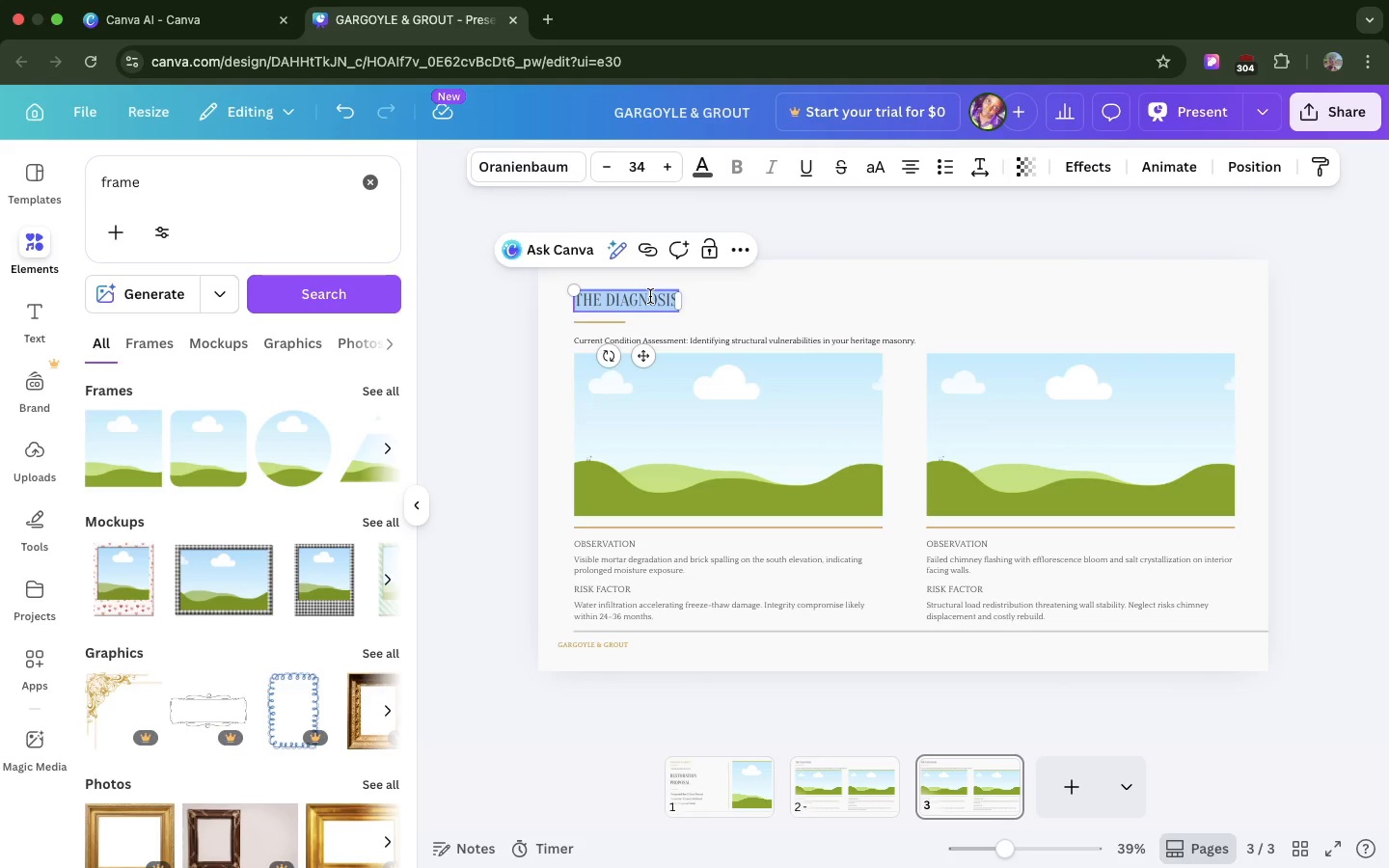 
key(Meta+CommandLeft)
 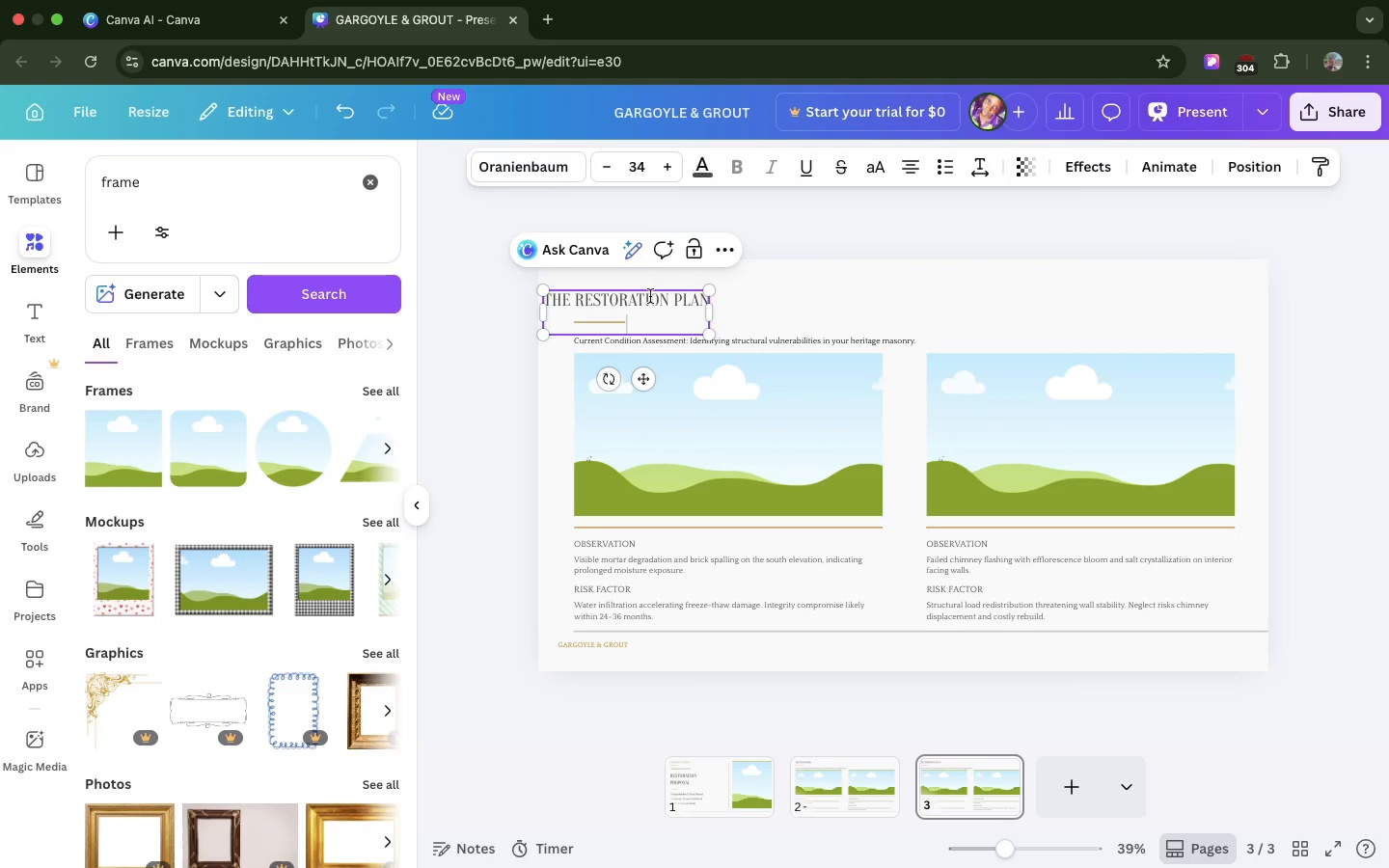 
key(Meta+V)
 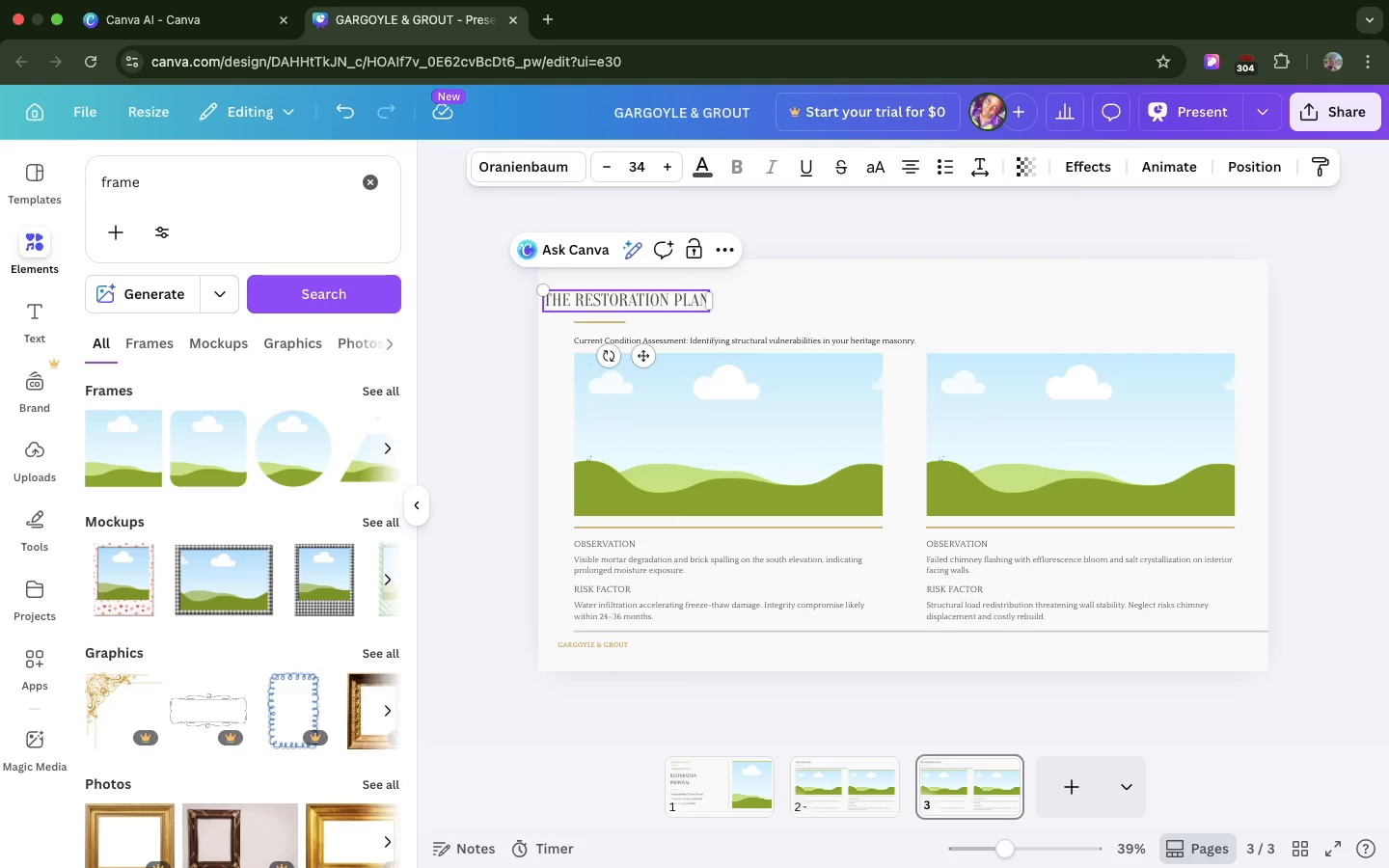 
key(Backspace)
 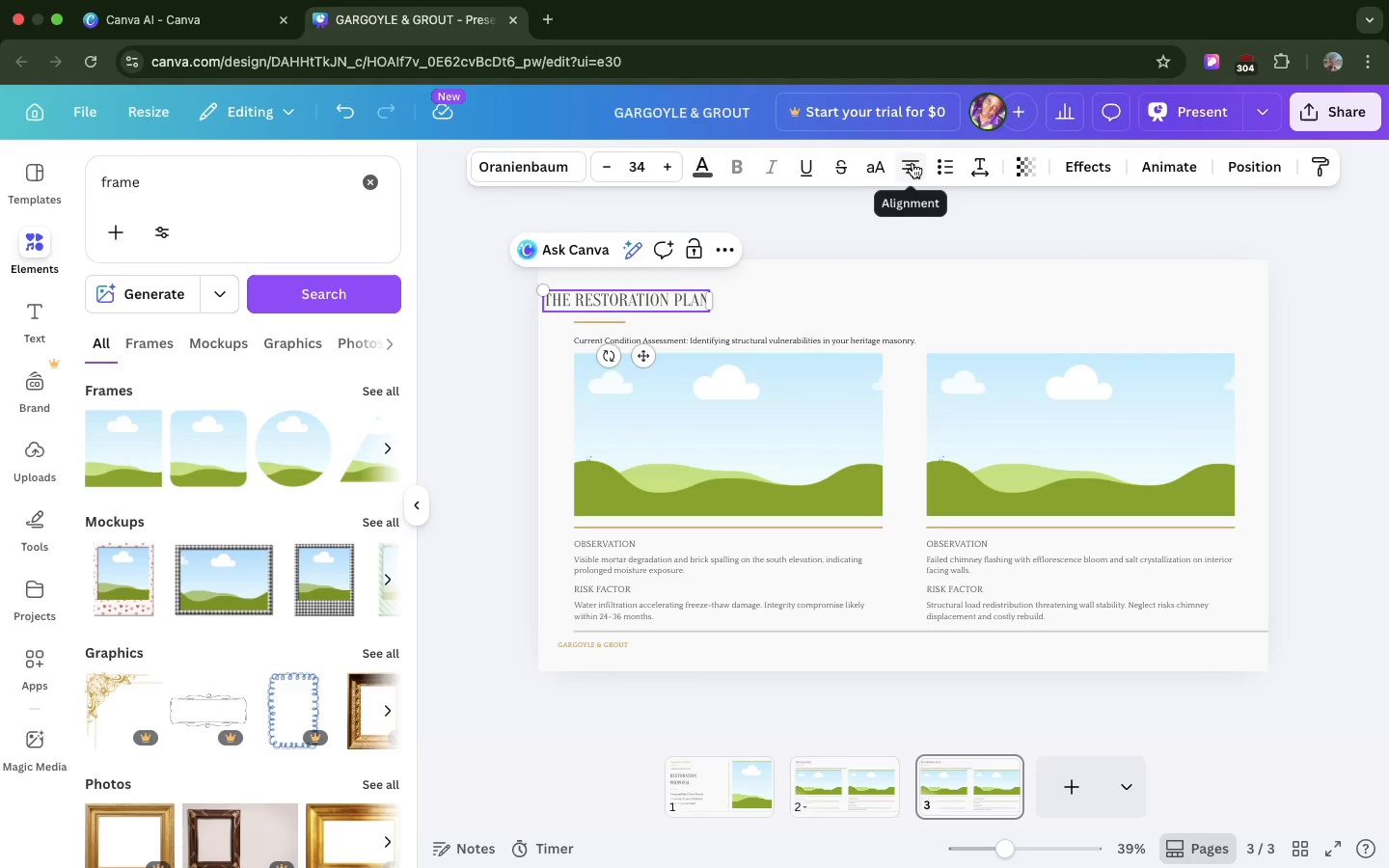 
left_click([912, 163])
 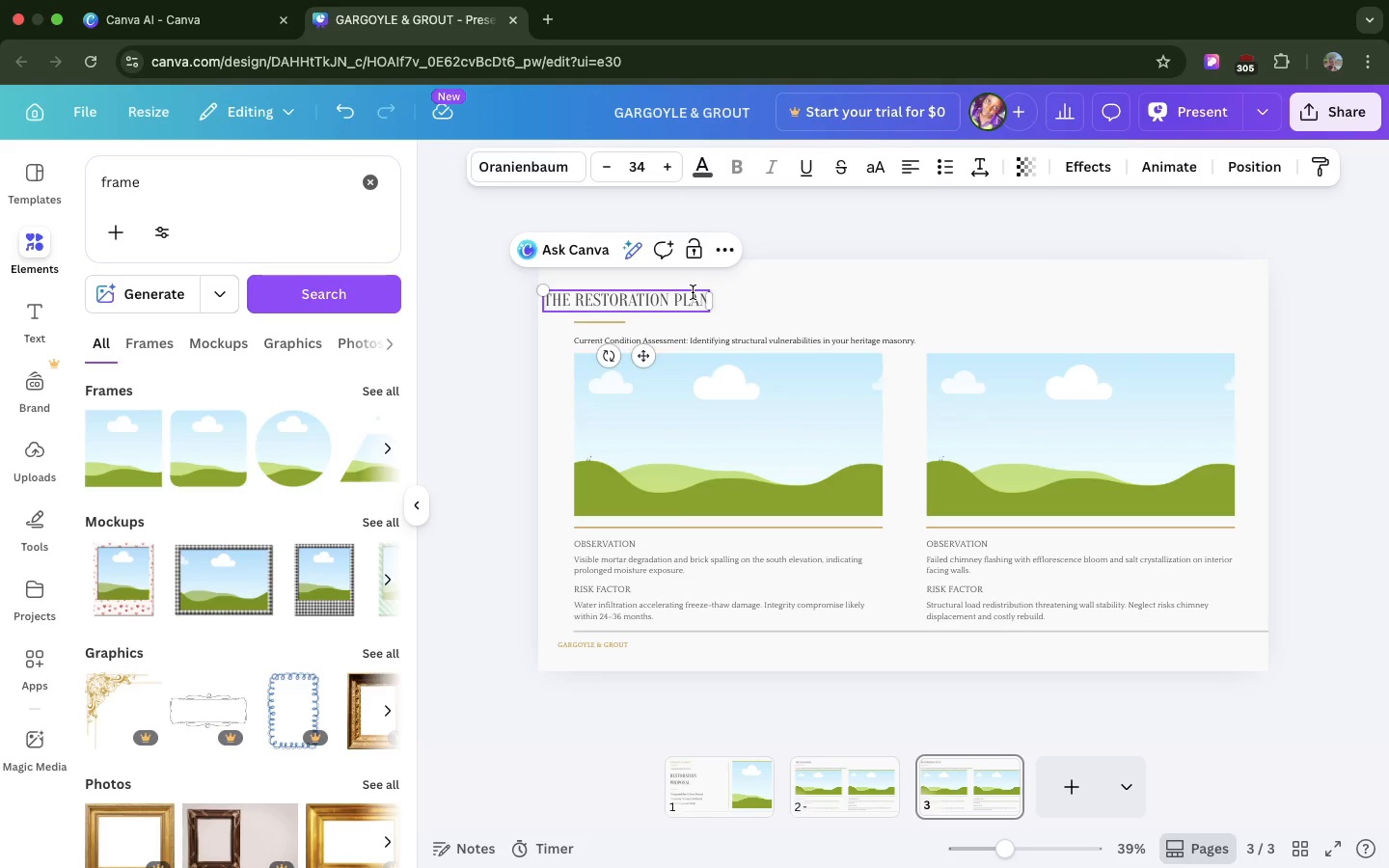 
left_click_drag(start_coordinate=[693, 290], to_coordinate=[722, 289])
 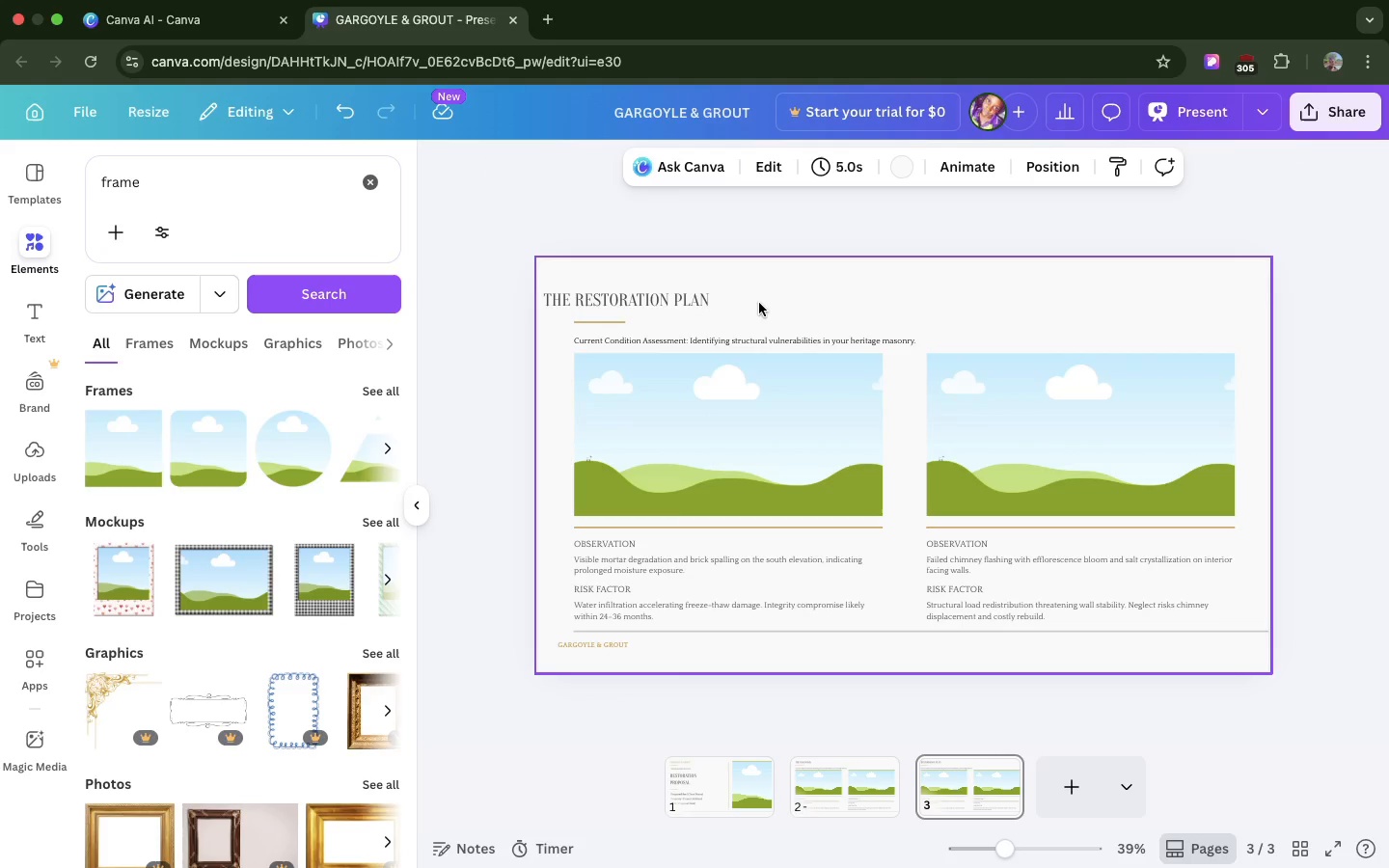 
left_click([762, 304])
 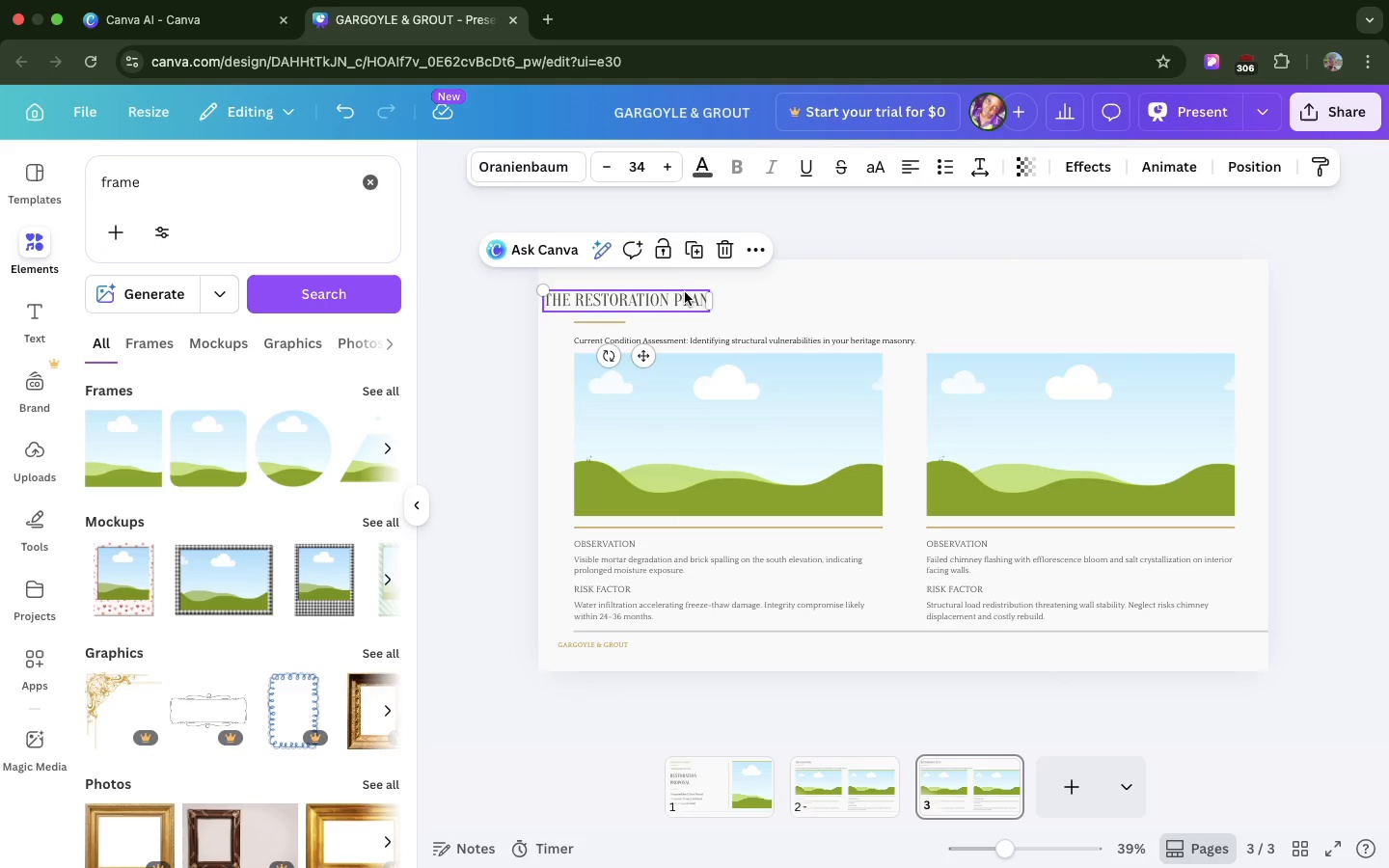 
left_click_drag(start_coordinate=[685, 292], to_coordinate=[715, 294])
 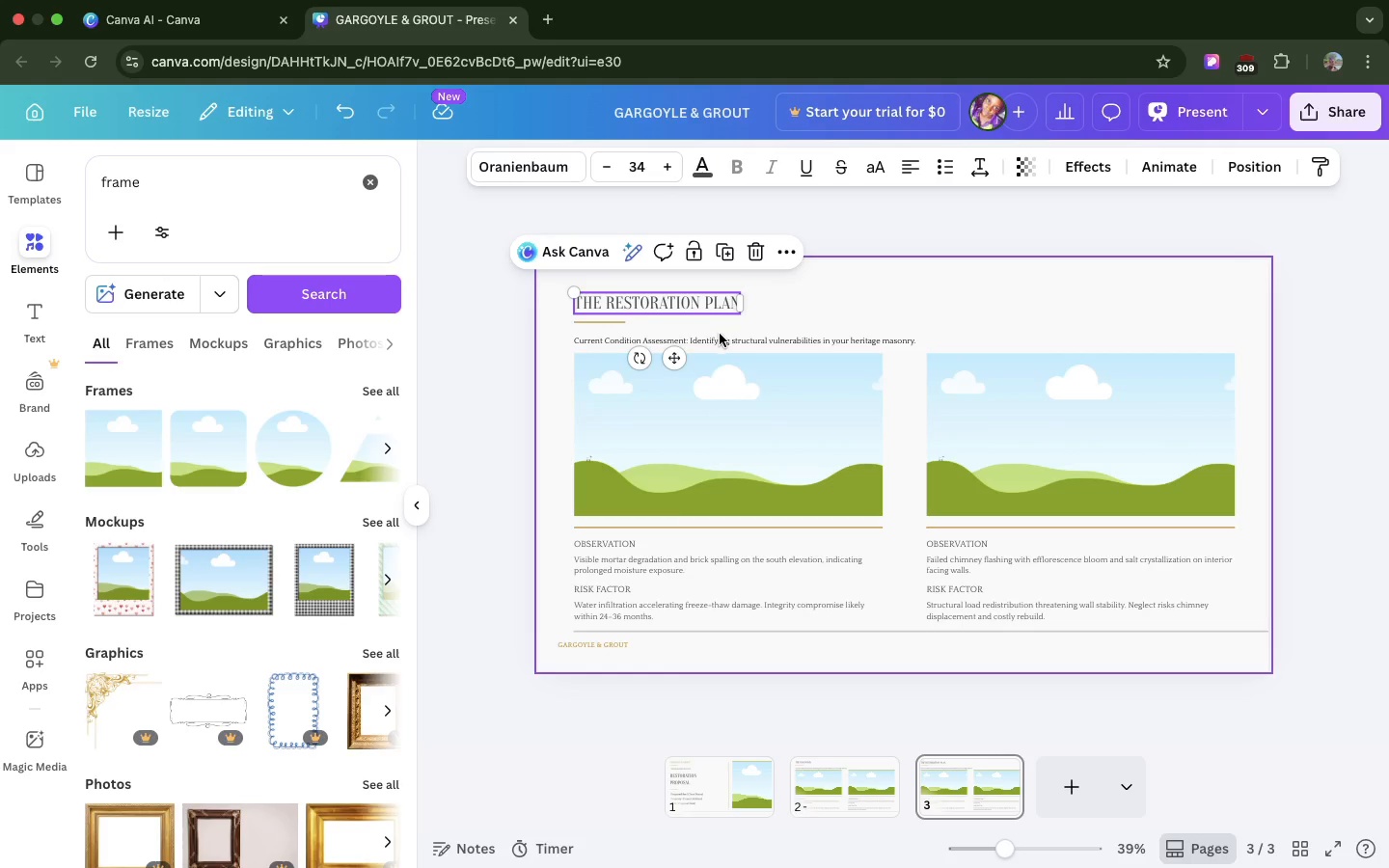 
wait(5.31)
 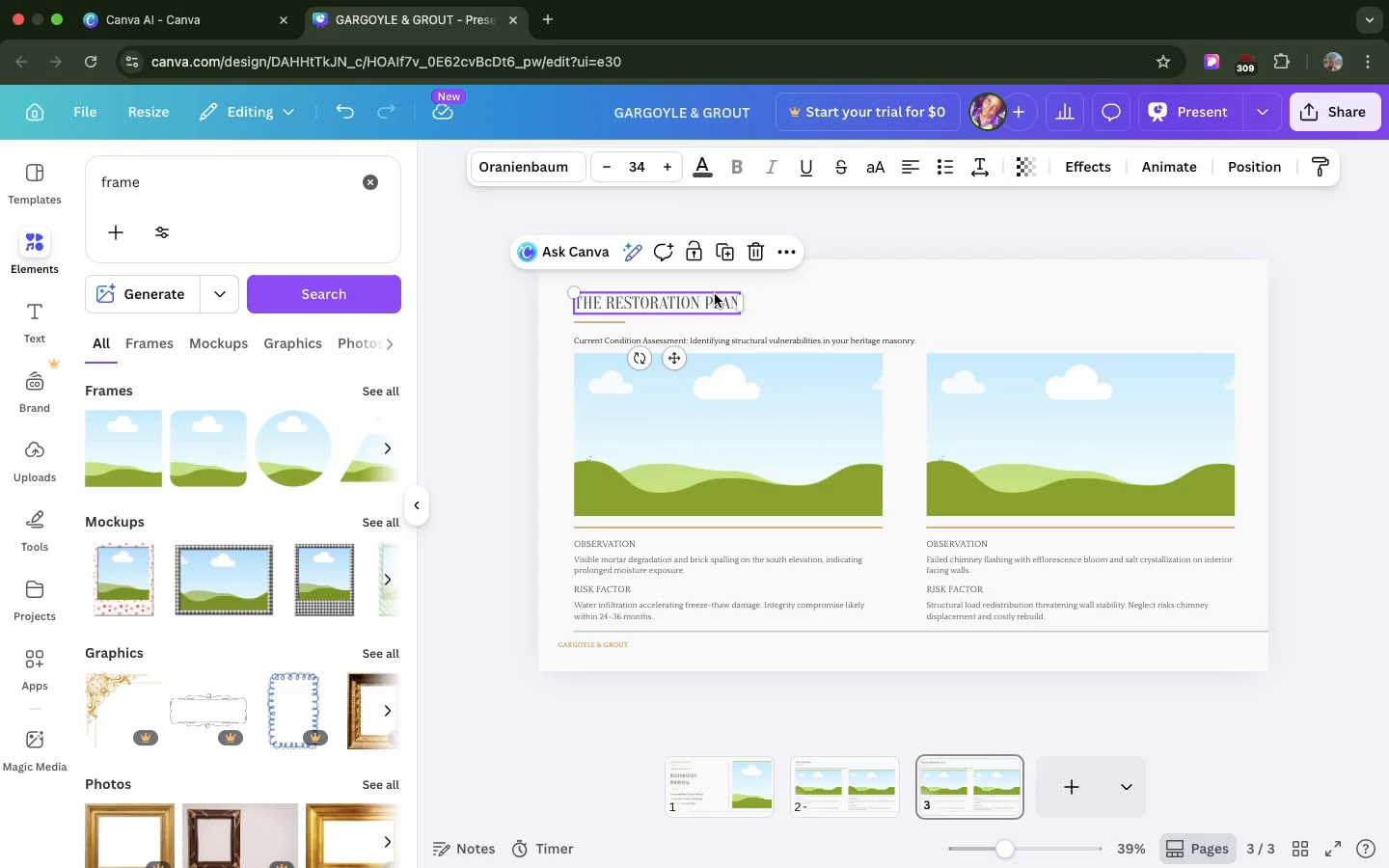 
double_click([724, 342])
 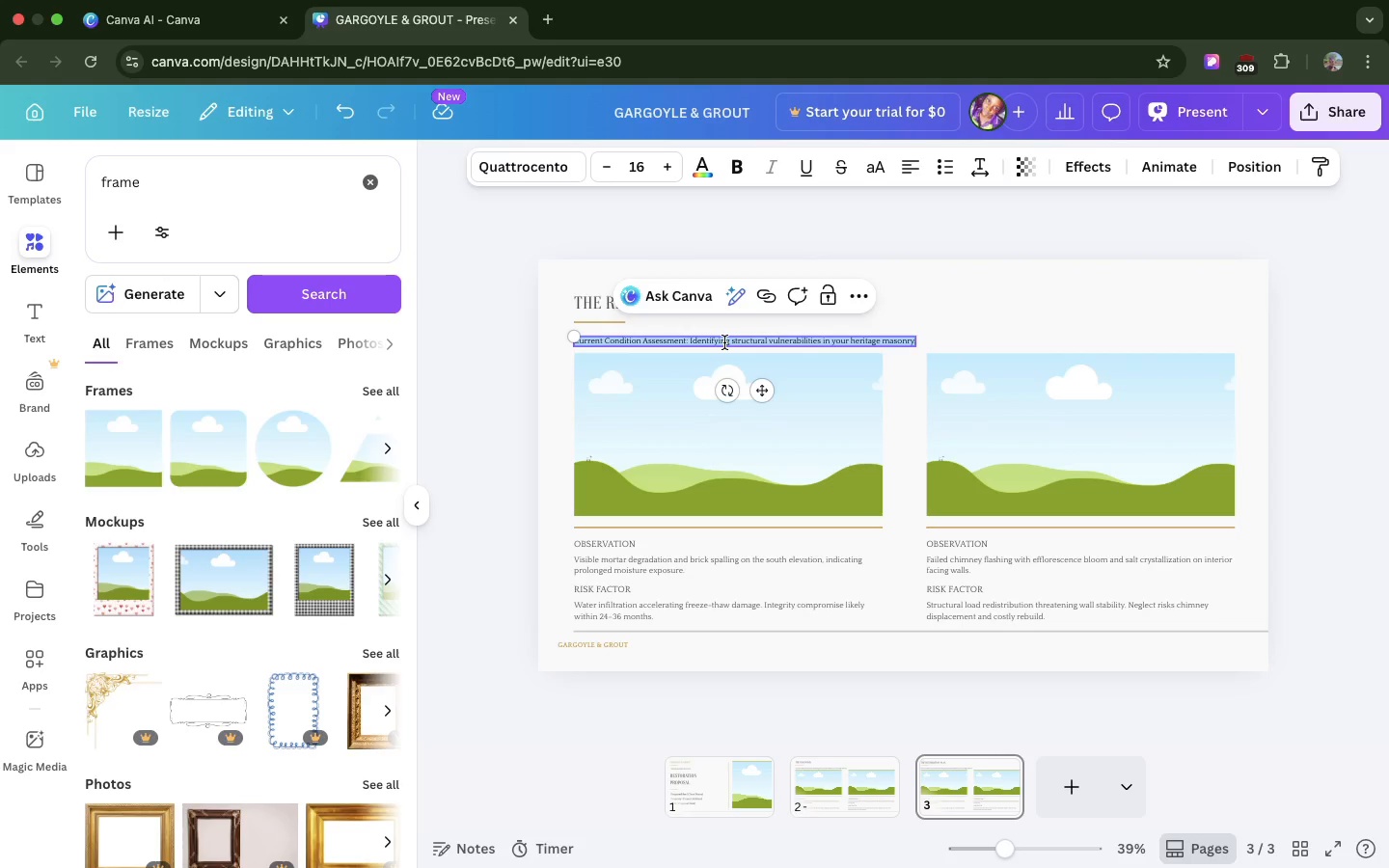 
triple_click([724, 342])
 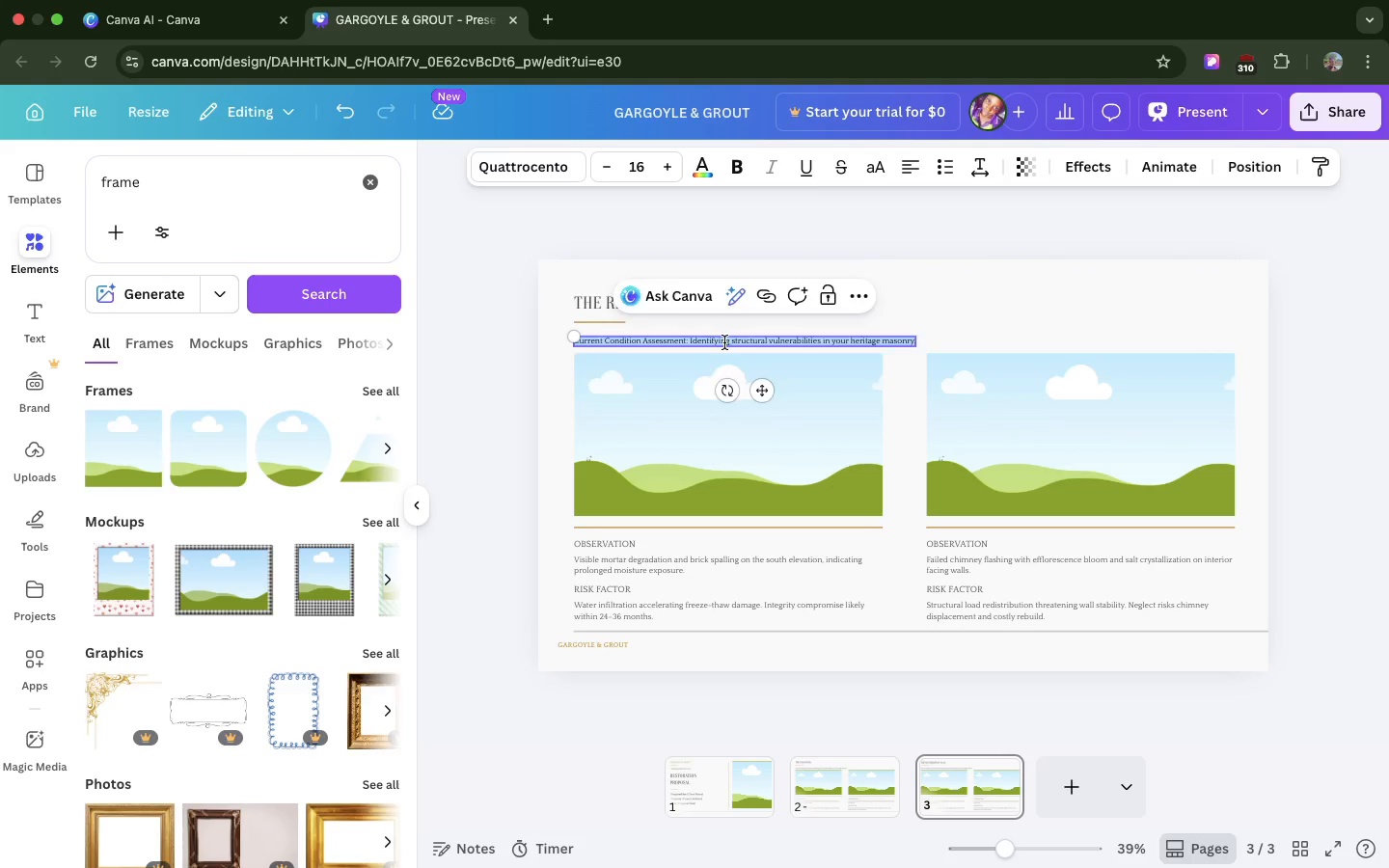 
key(Meta+CommandLeft)
 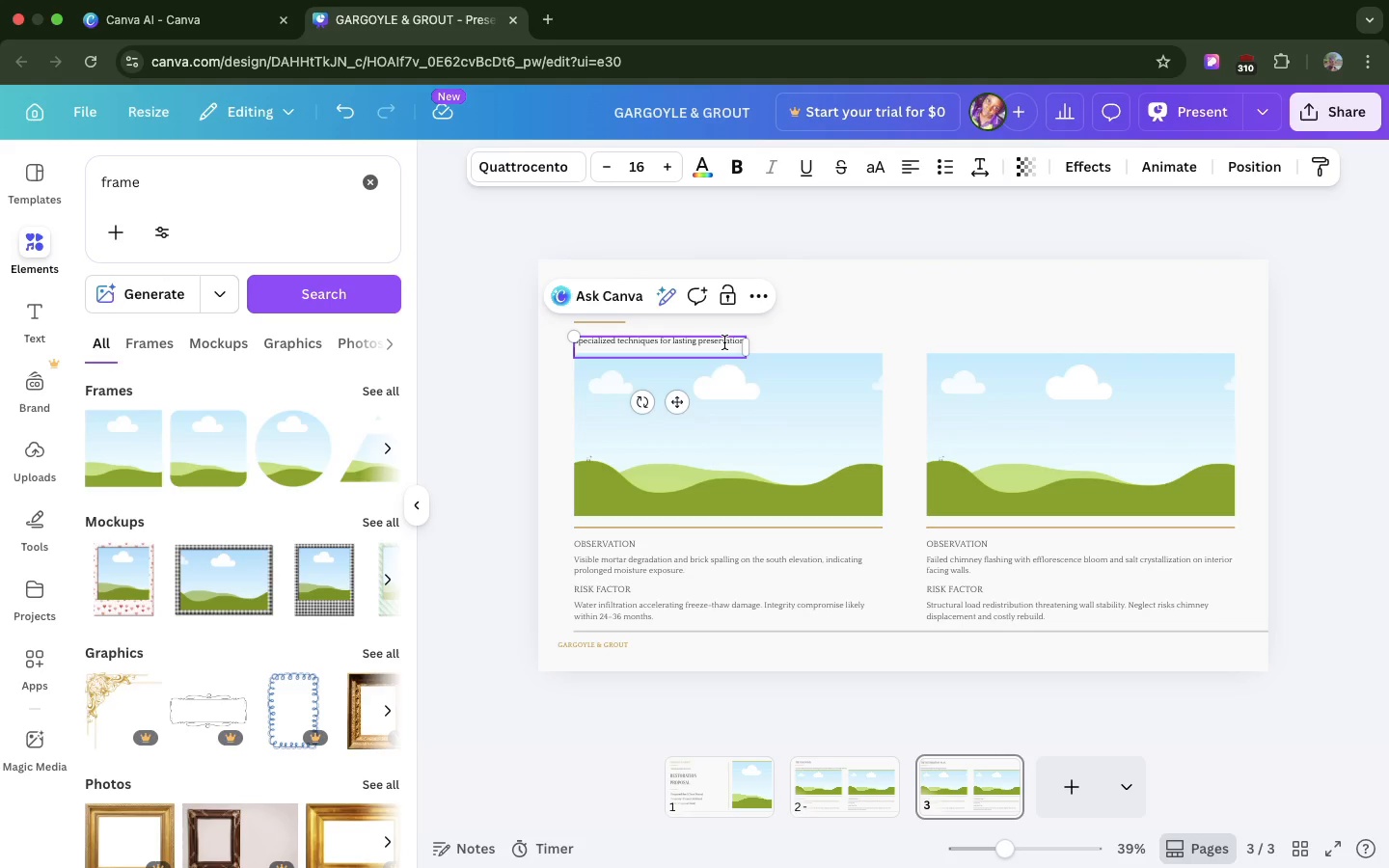 
key(Meta+V)
 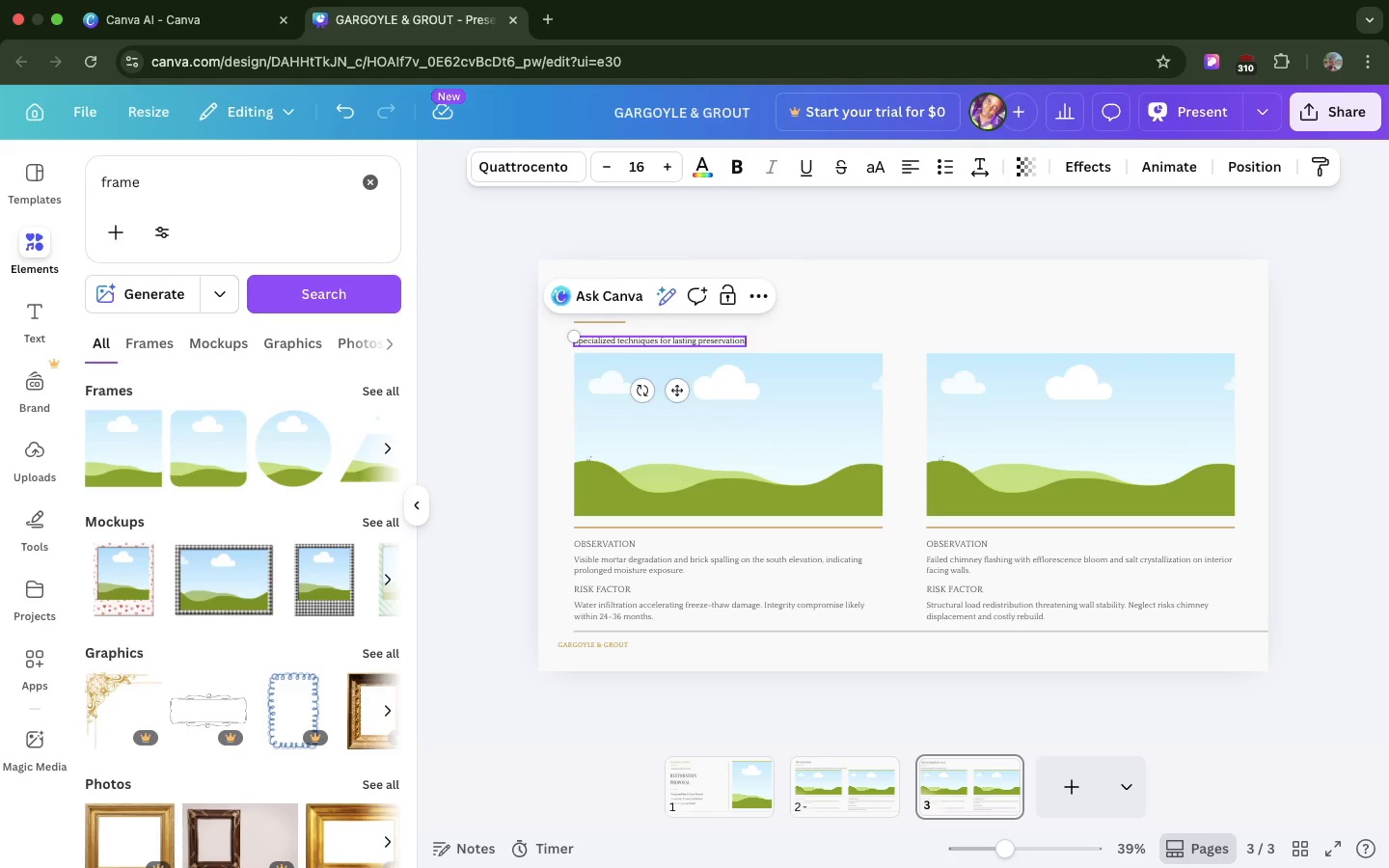 
key(Backspace)
 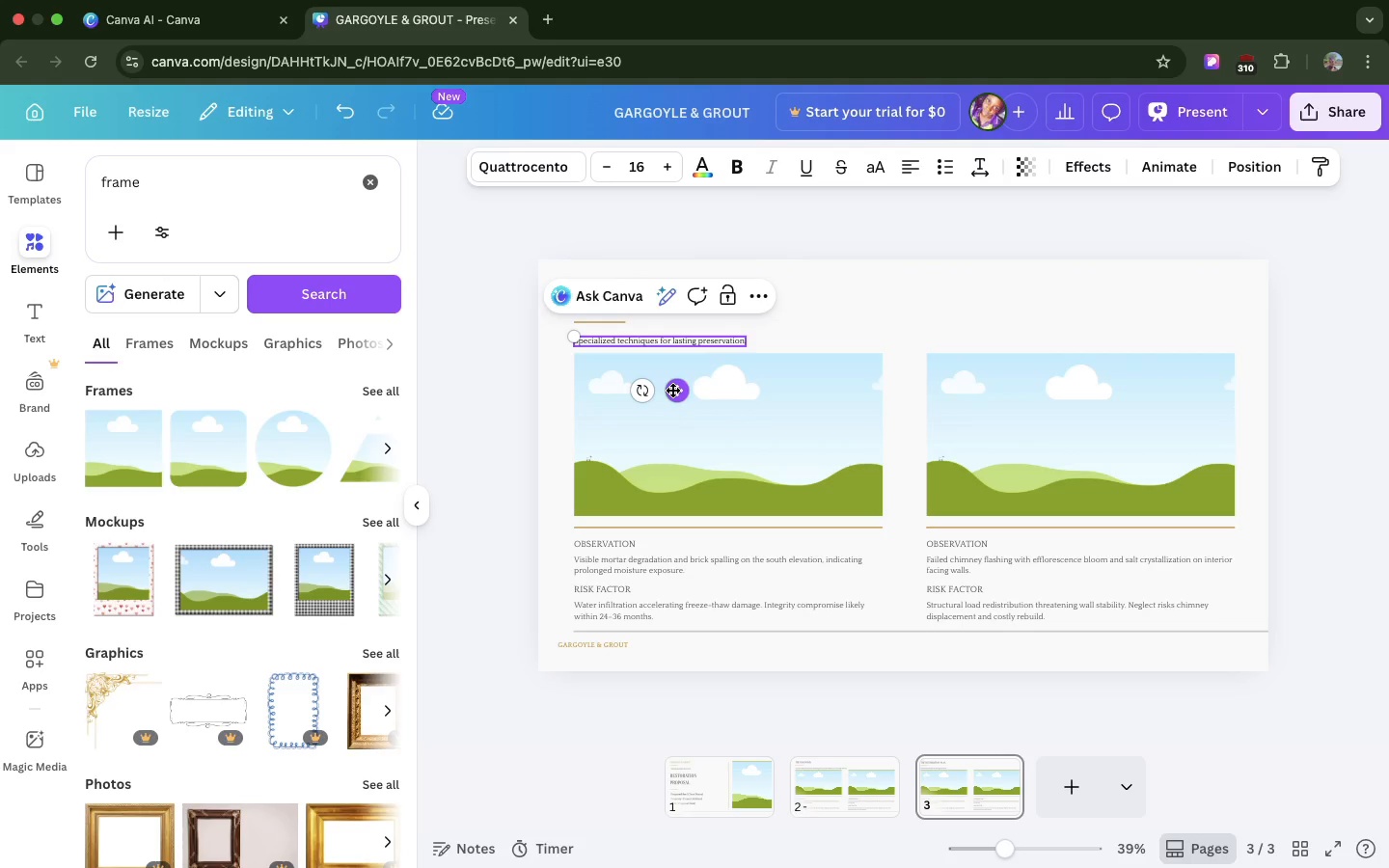 
left_click_drag(start_coordinate=[672, 390], to_coordinate=[671, 384])
 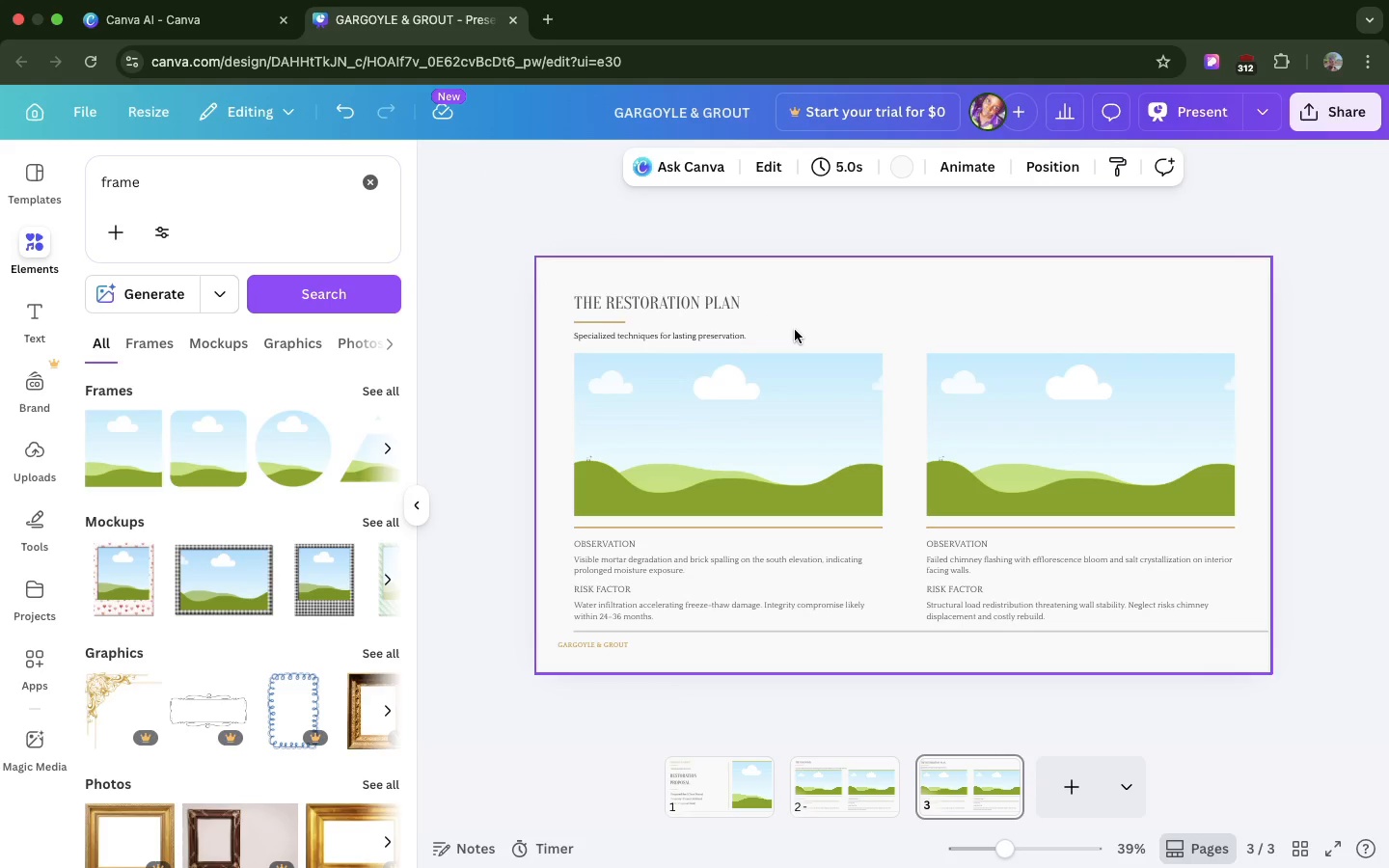 
left_click([795, 330])
 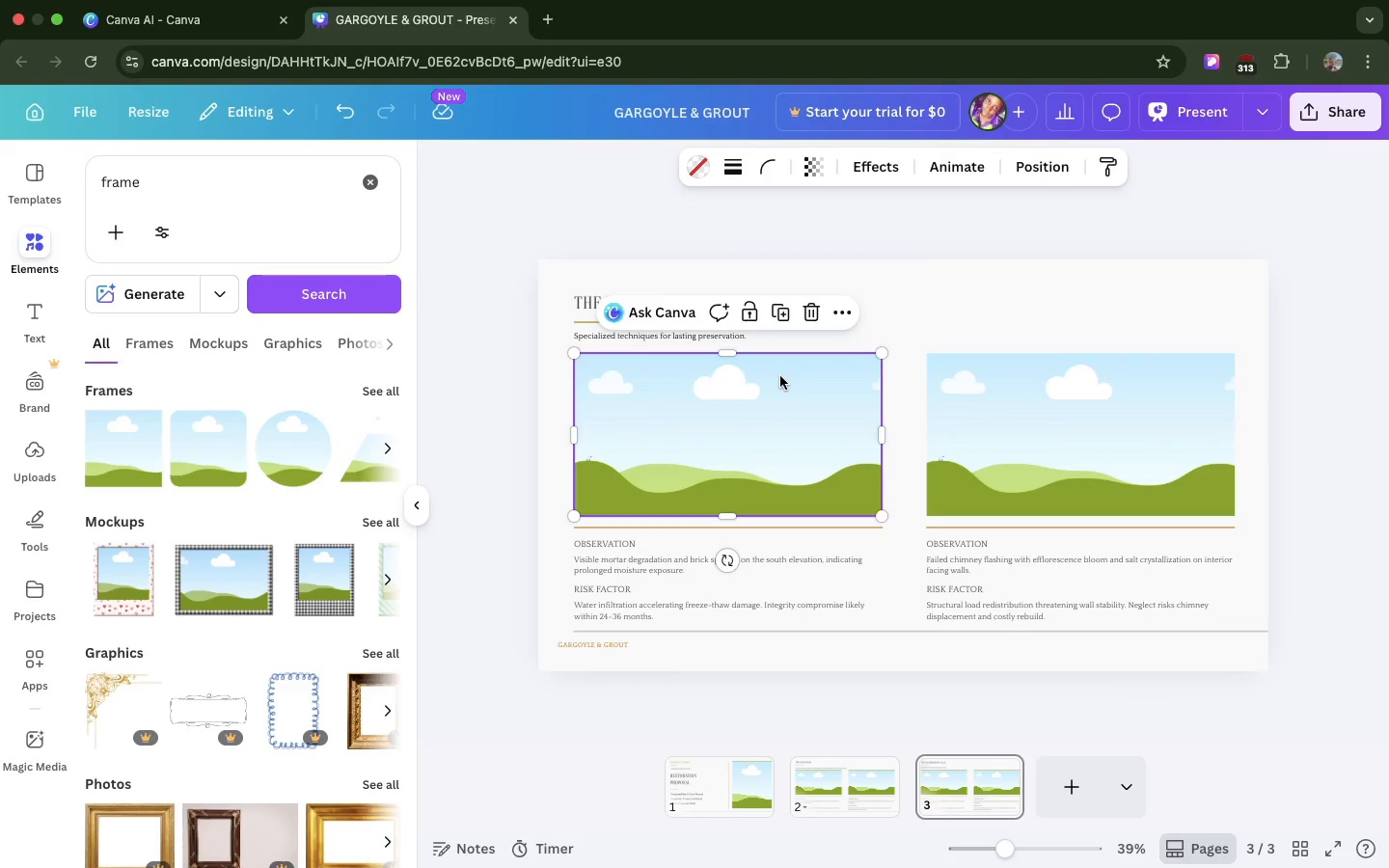 
left_click([780, 376])
 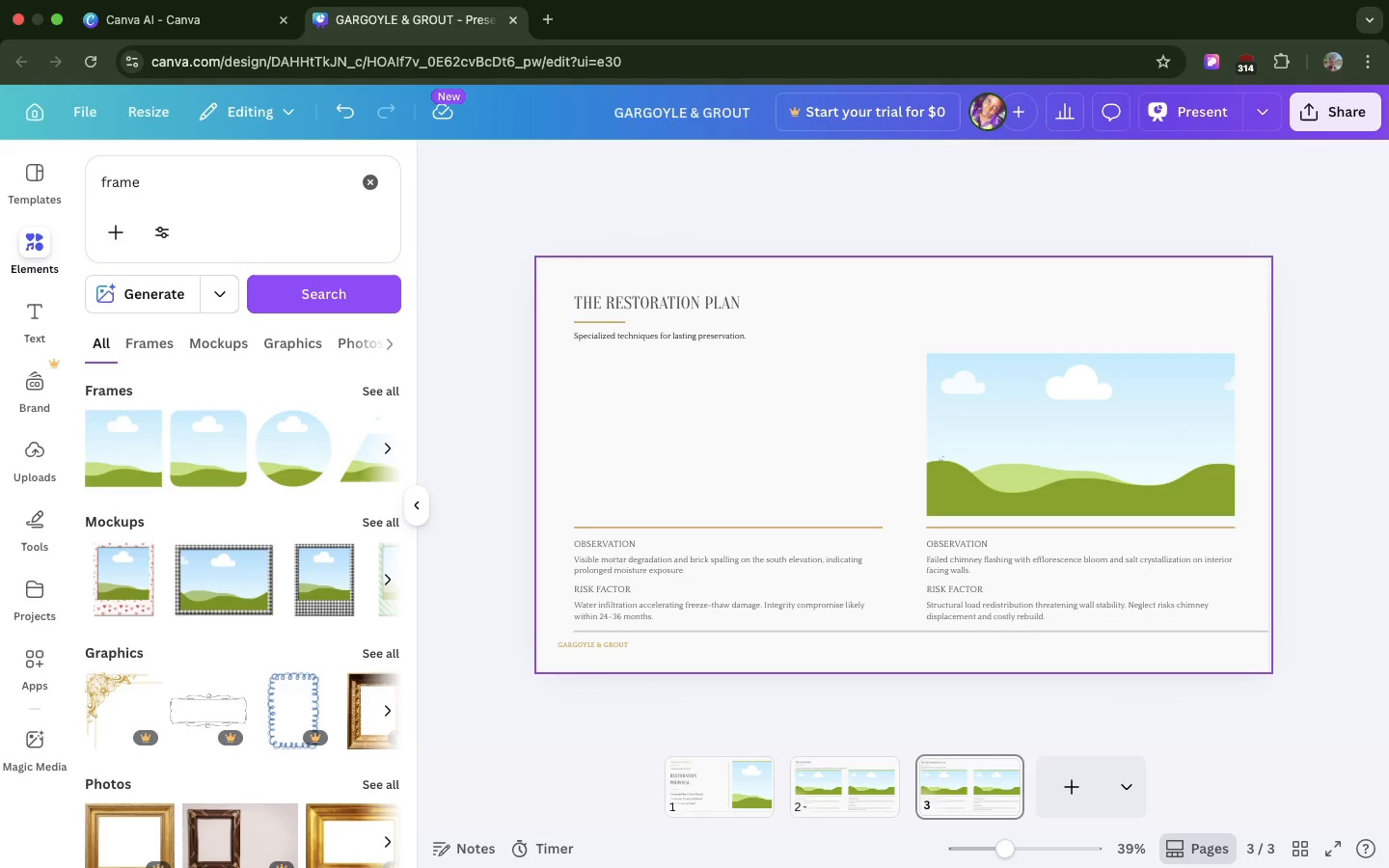 
key(Backspace)
 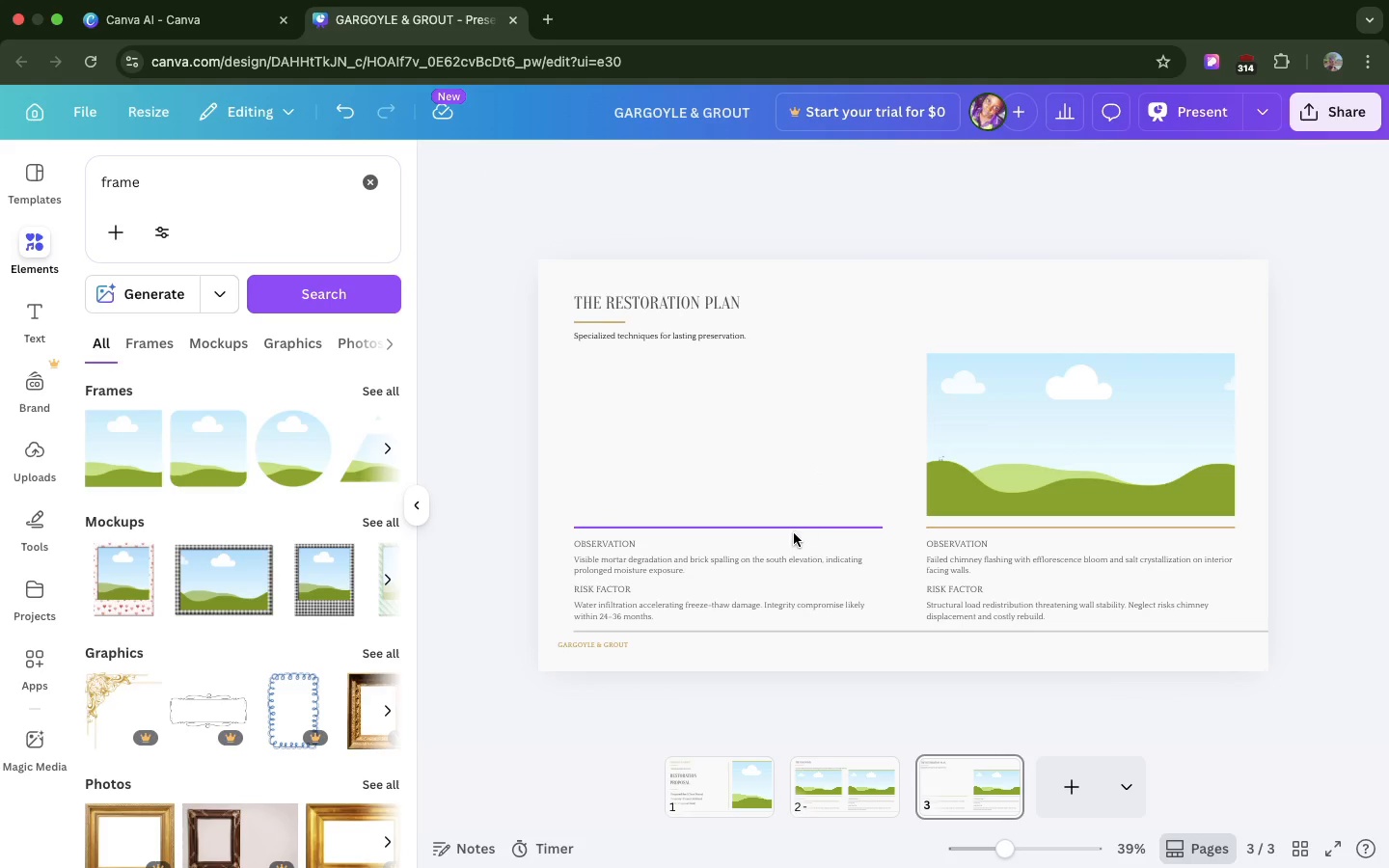 
wait(5.73)
 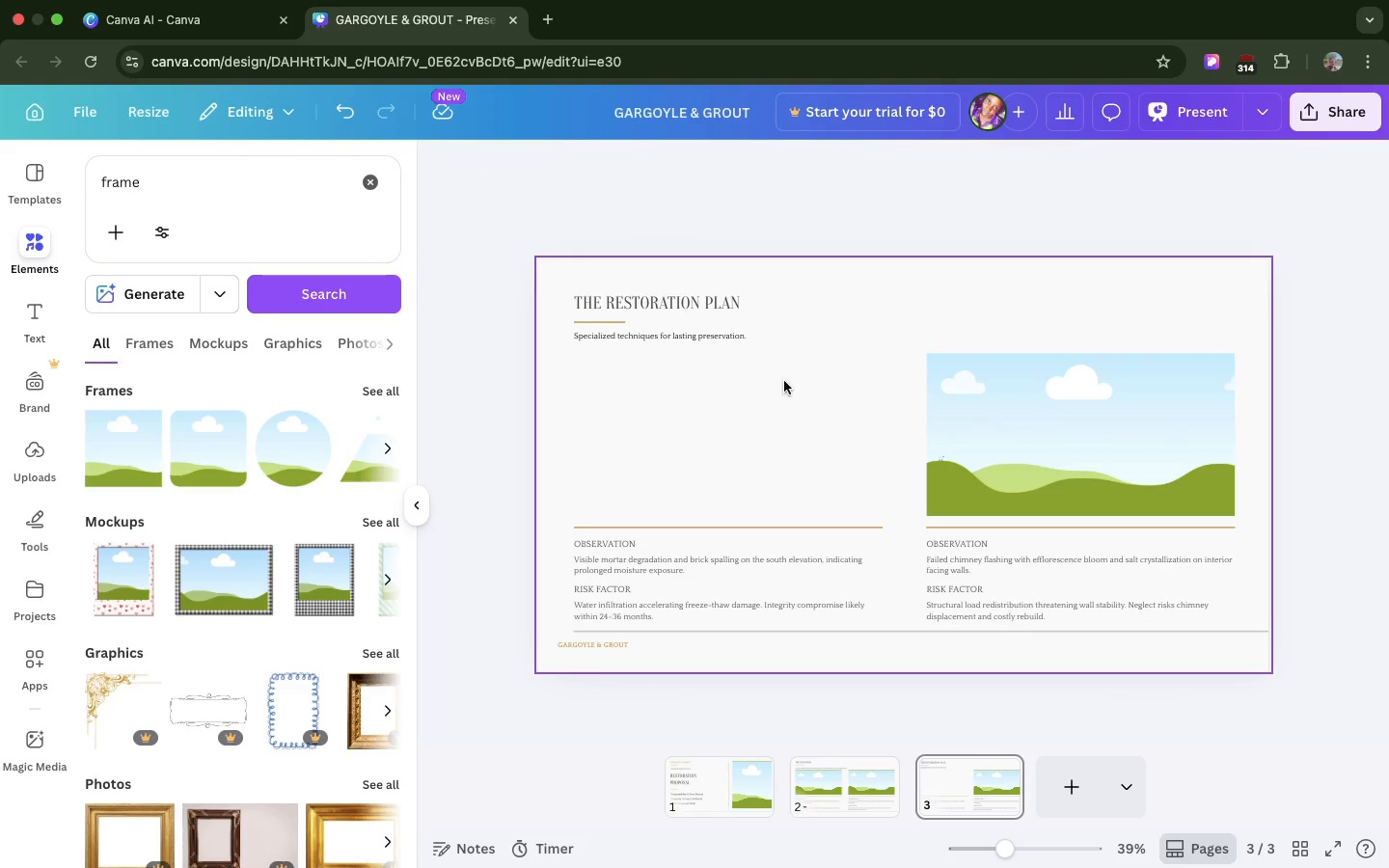 
left_click([784, 532])
 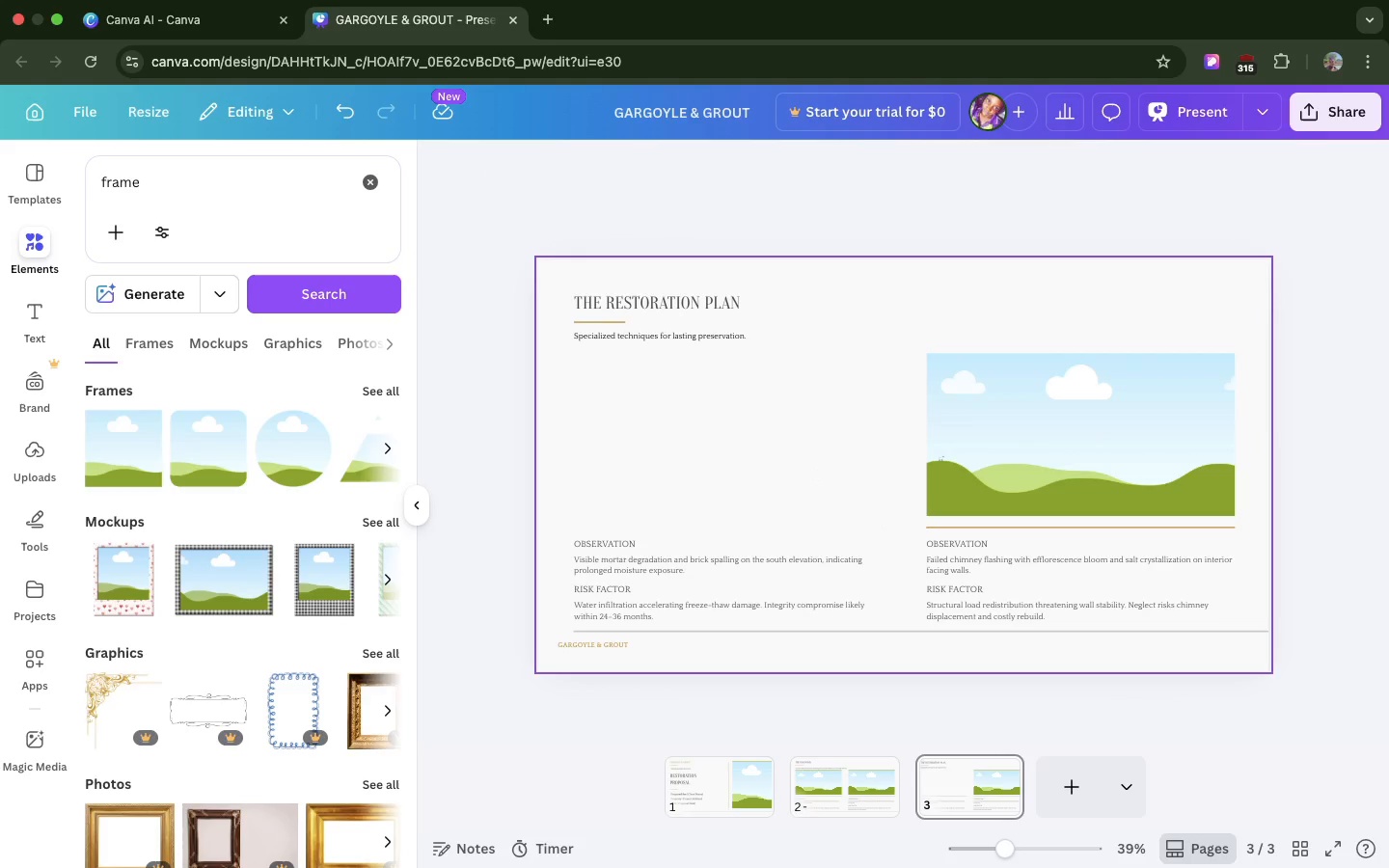 
key(Backspace)
 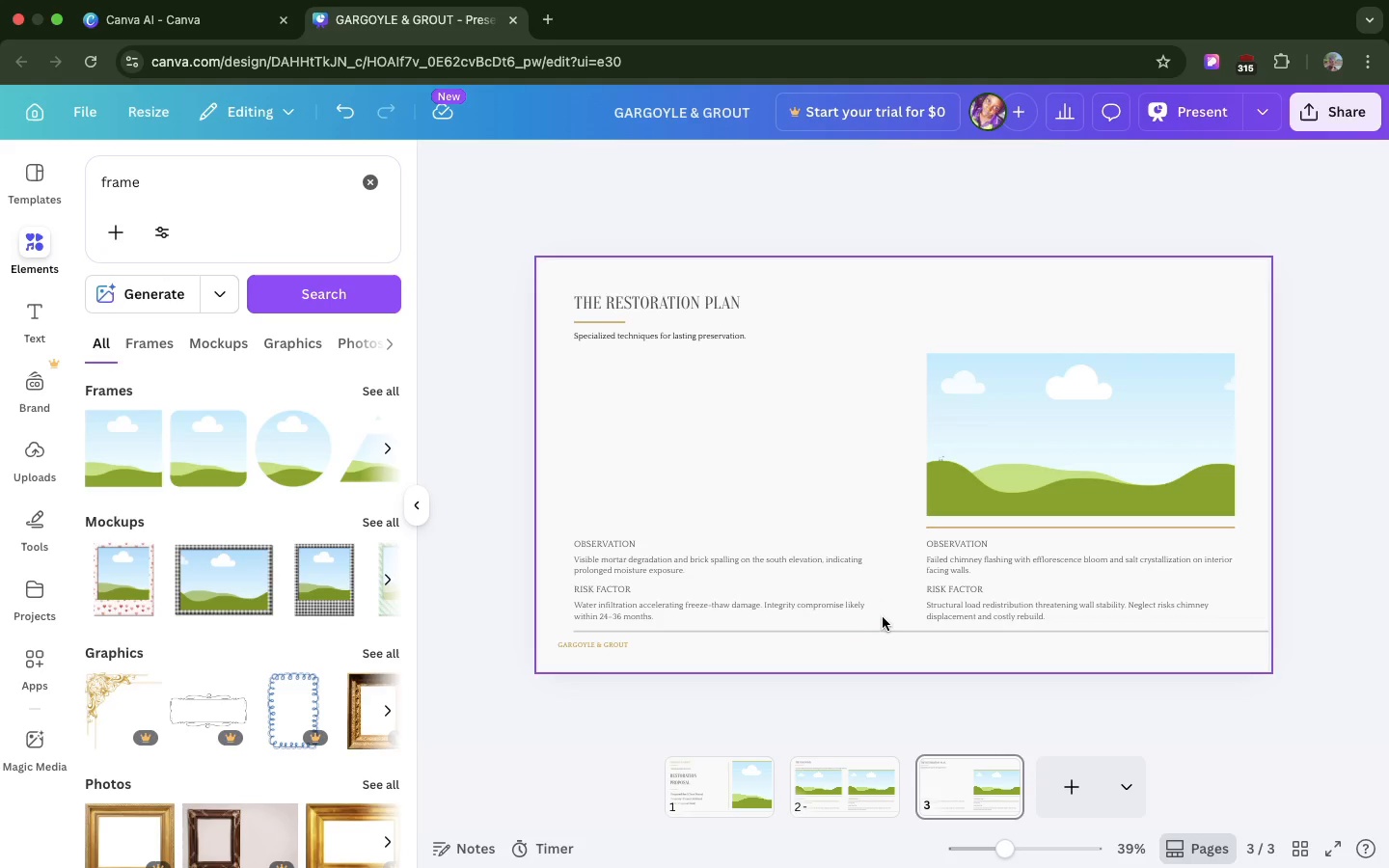 
wait(5.32)
 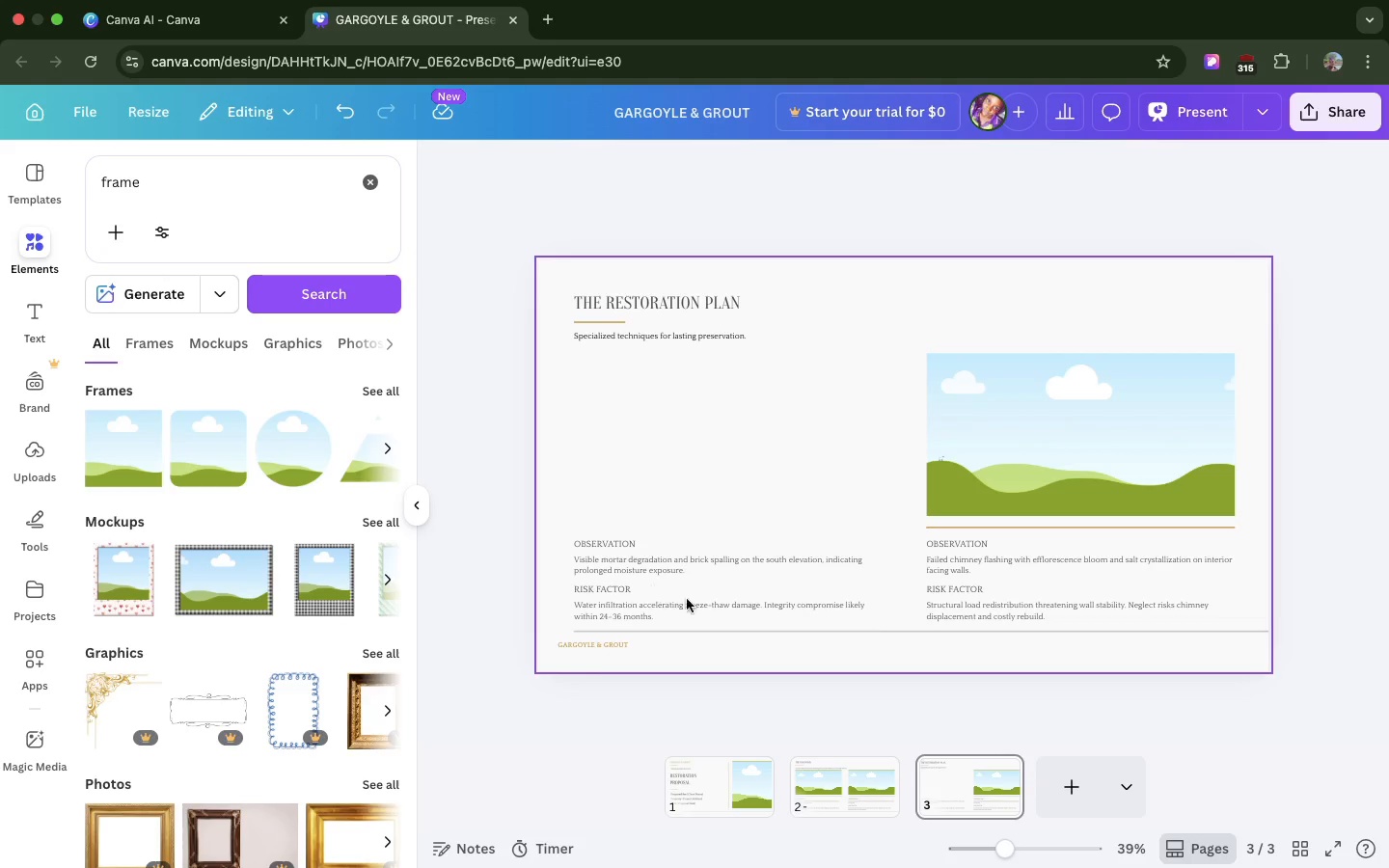 
left_click_drag(start_coordinate=[885, 619], to_coordinate=[572, 532])
 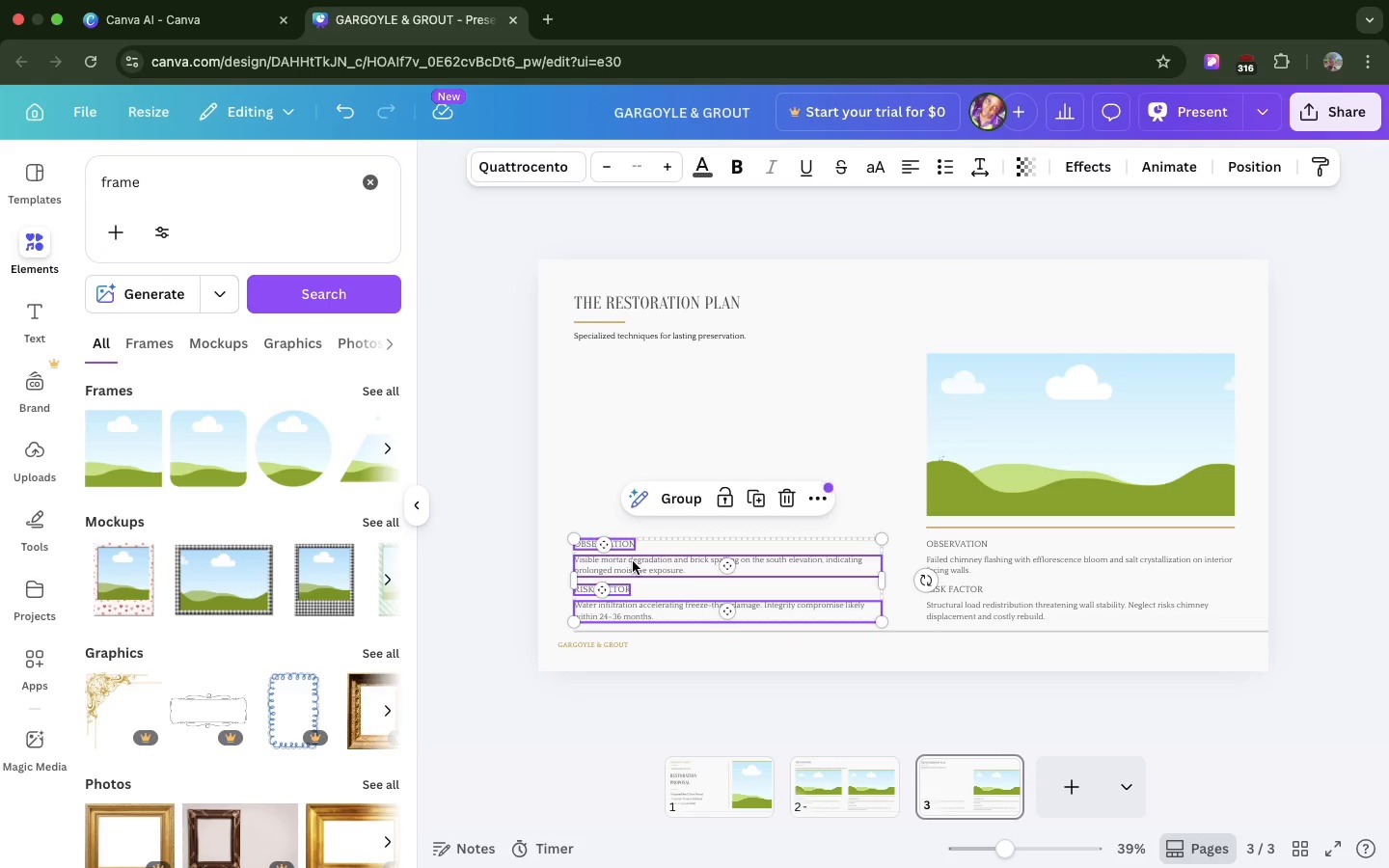 
left_click_drag(start_coordinate=[633, 561], to_coordinate=[630, 390])
 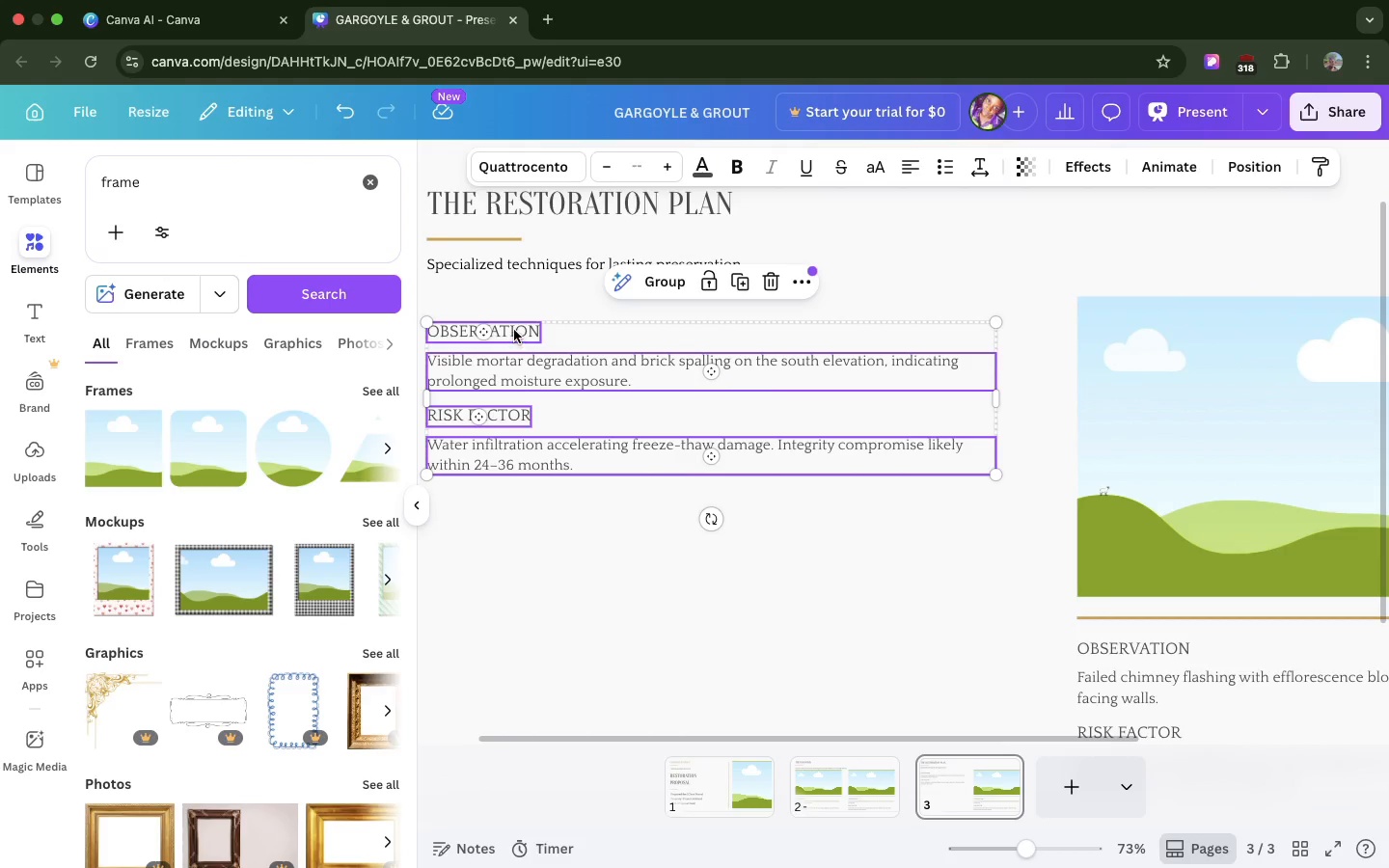 
double_click([514, 330])
 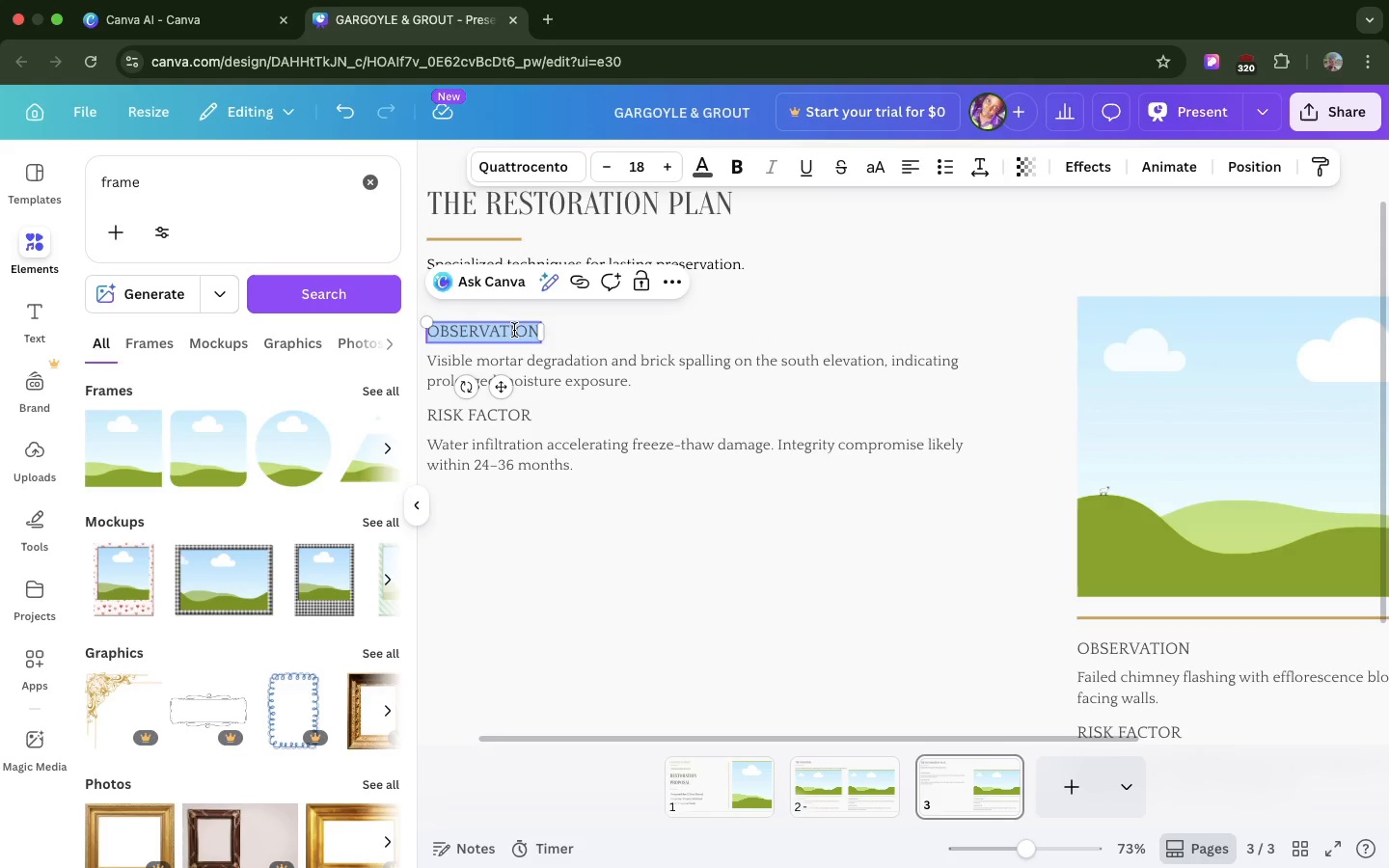 
wait(11.19)
 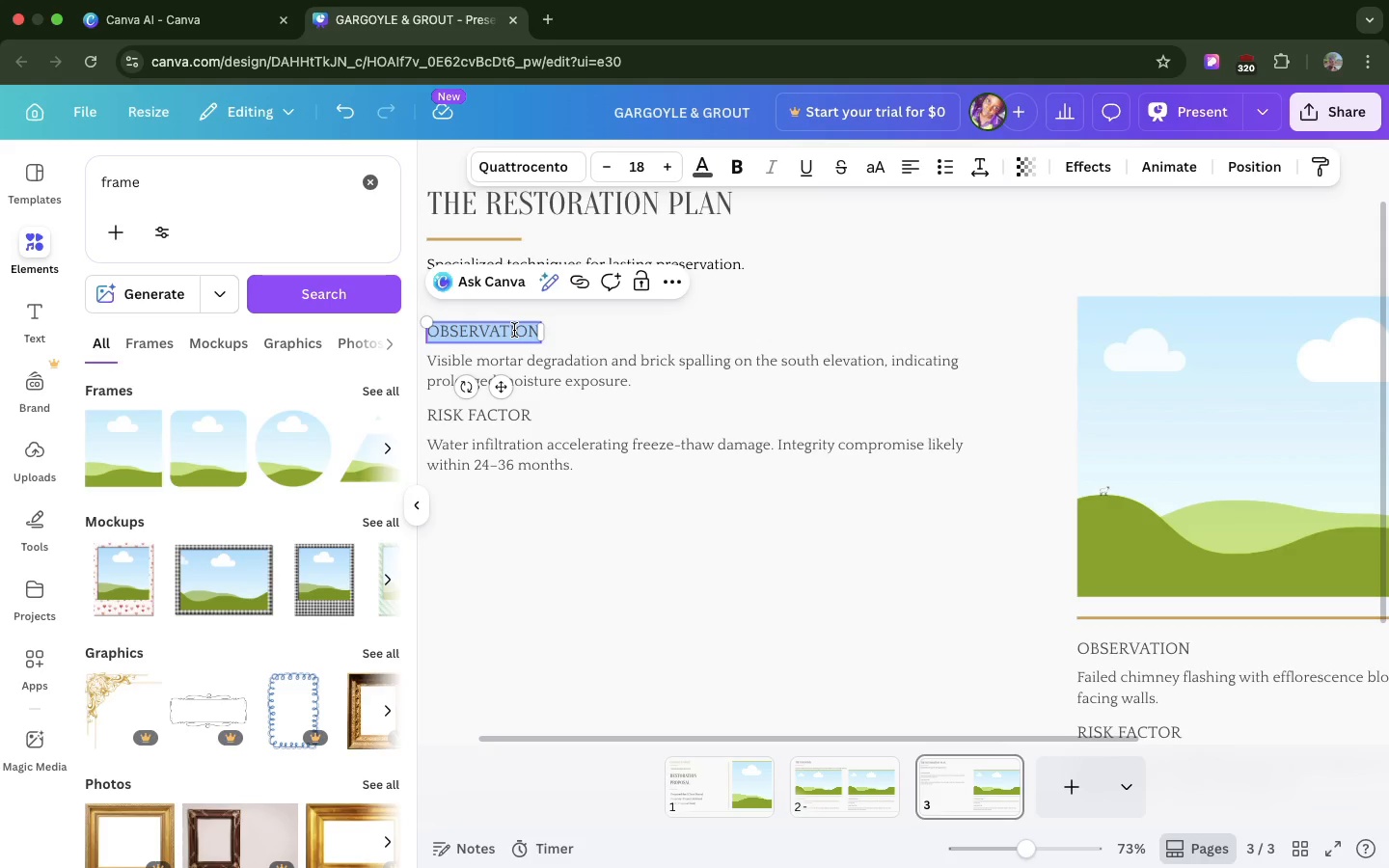 
key(Meta+V)
 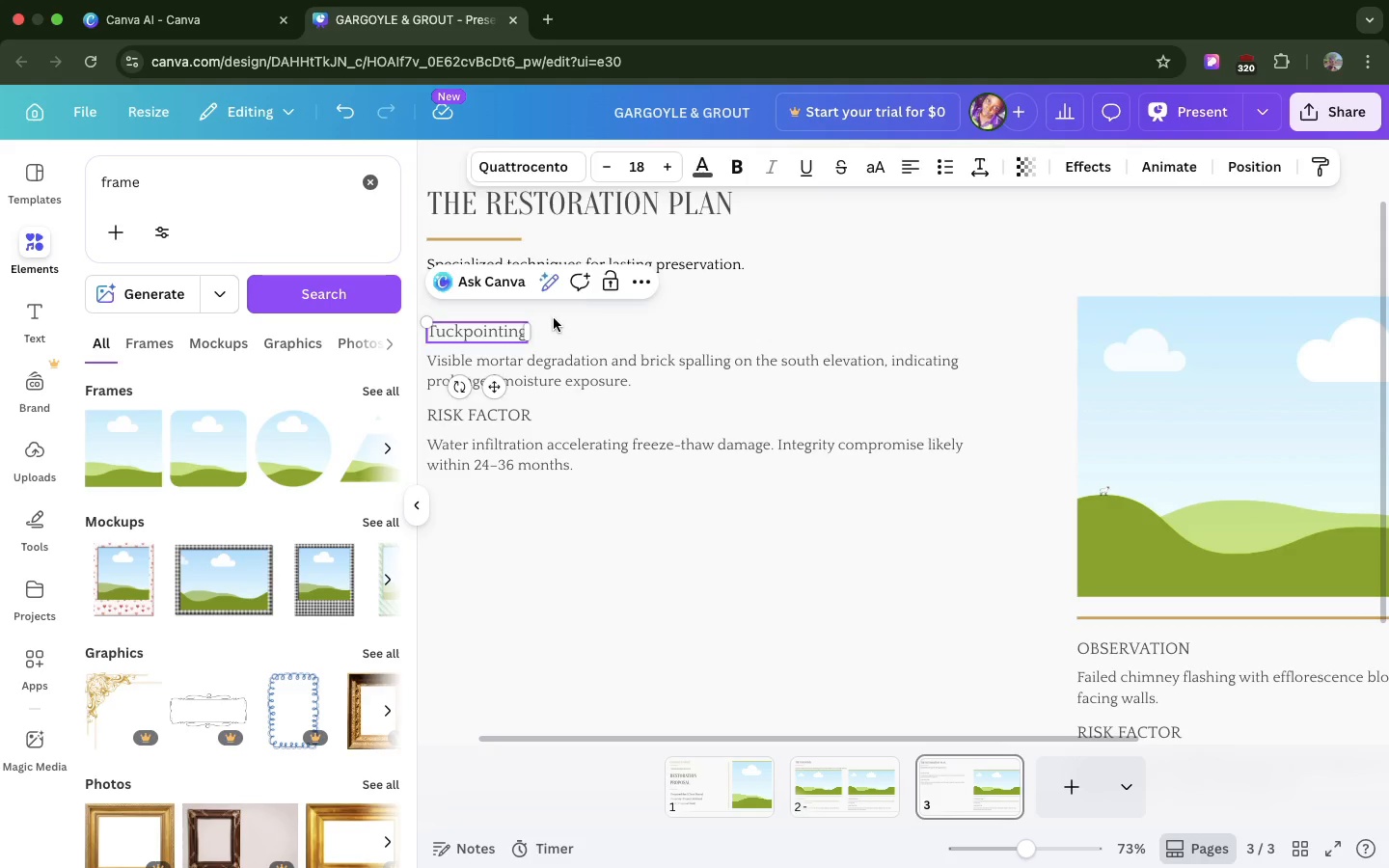 
left_click([554, 318])
 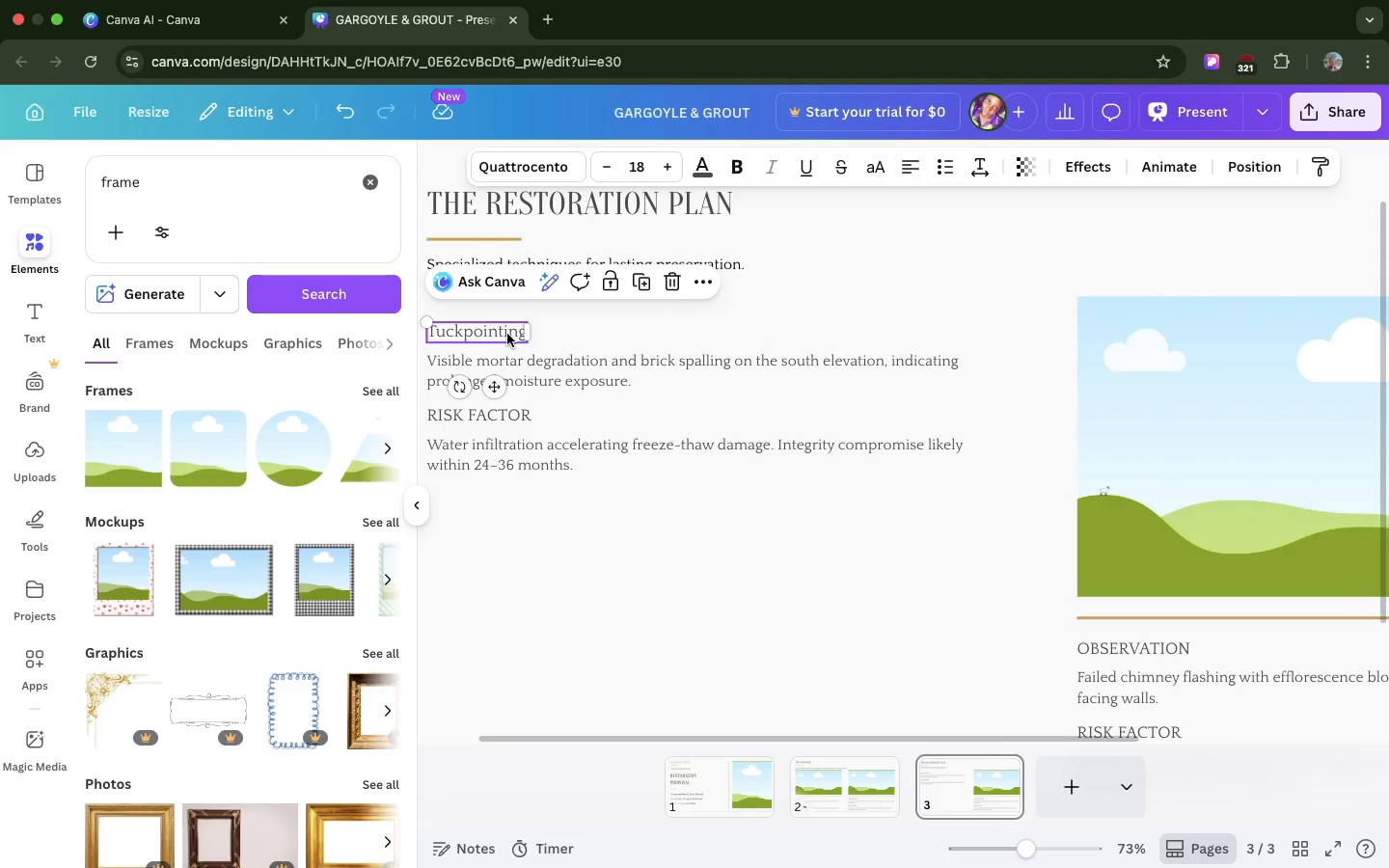 
left_click([507, 334])
 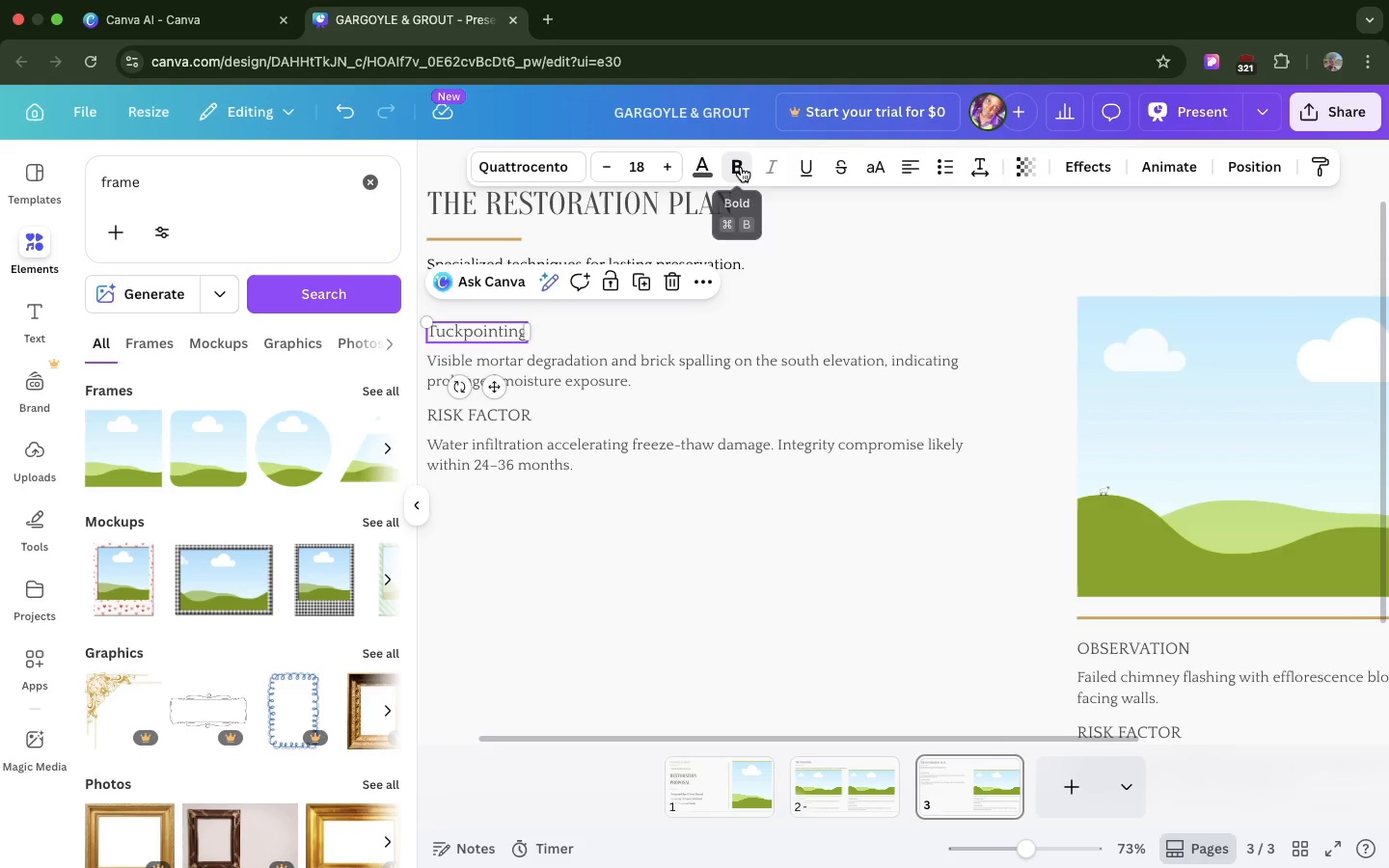 
left_click([741, 167])
 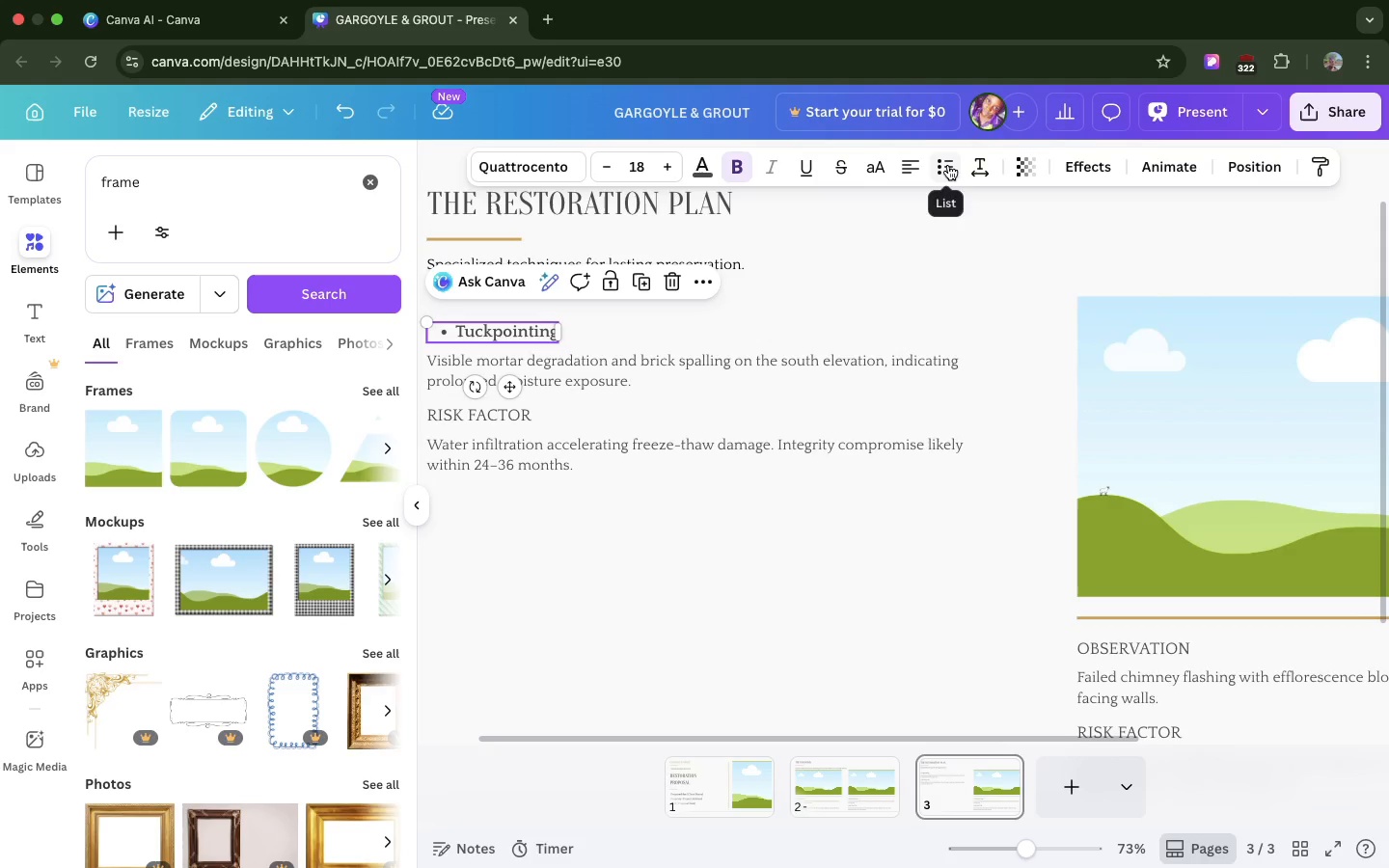 
left_click([948, 165])
 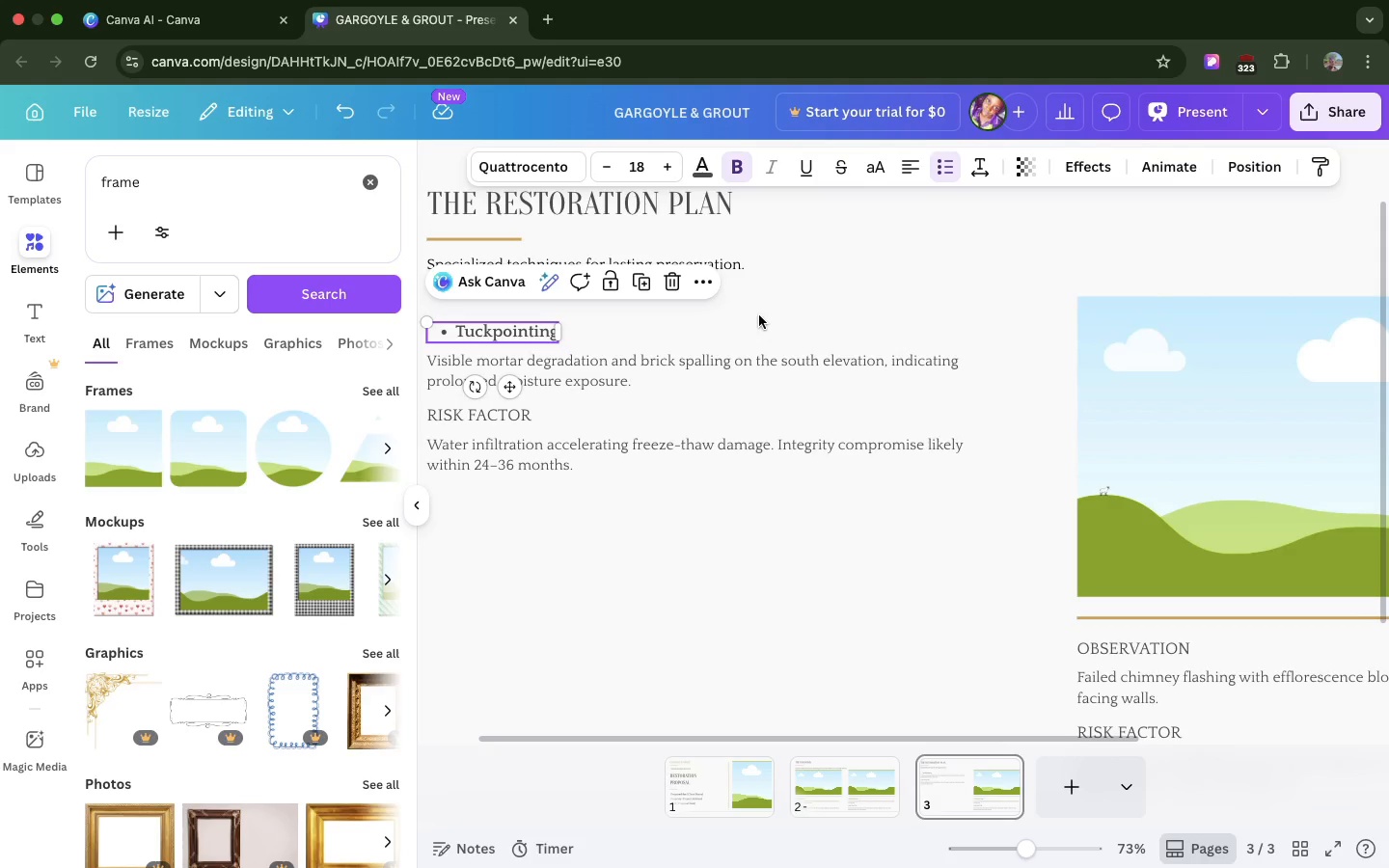 
left_click([759, 315])
 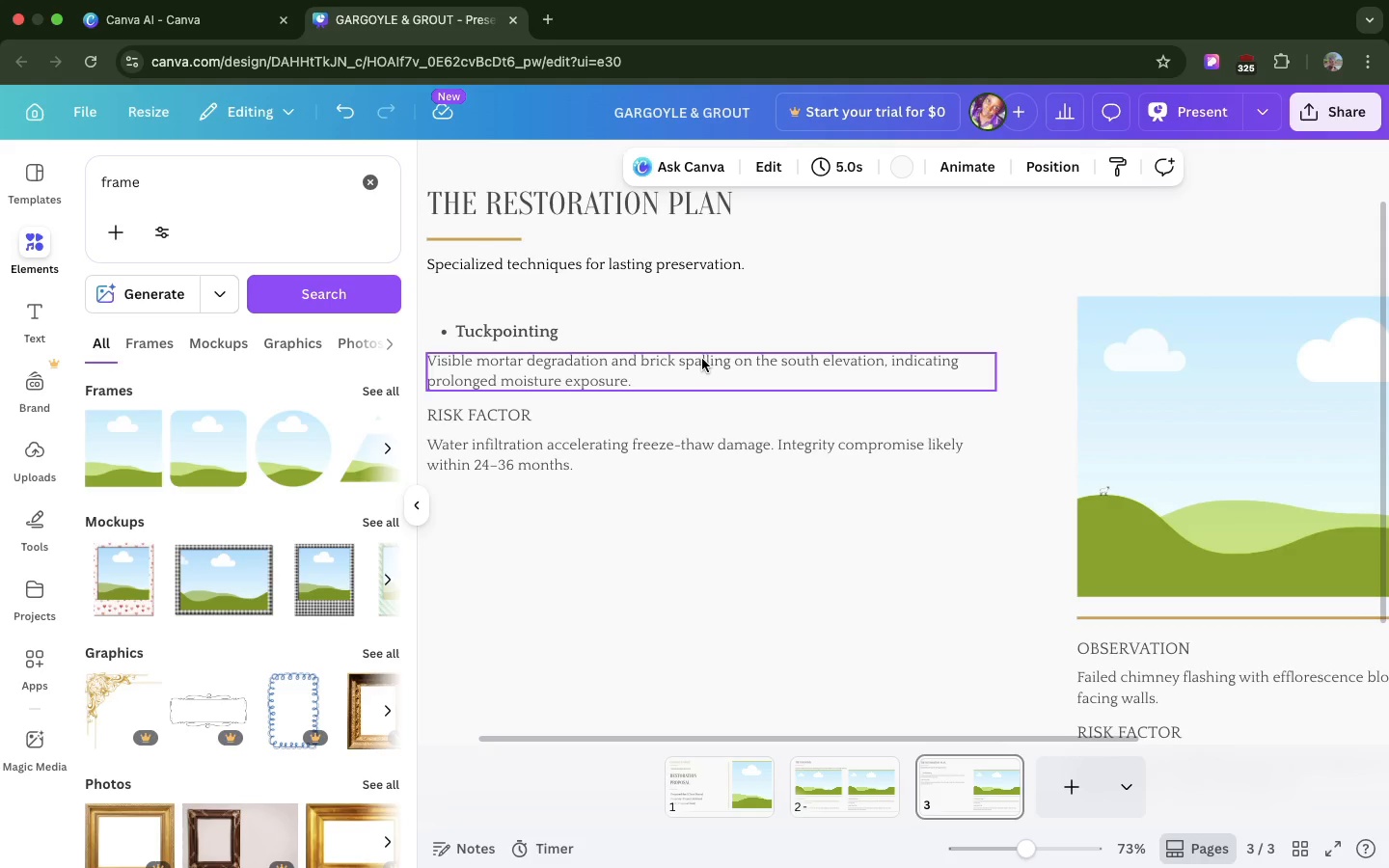 
wait(13.39)
 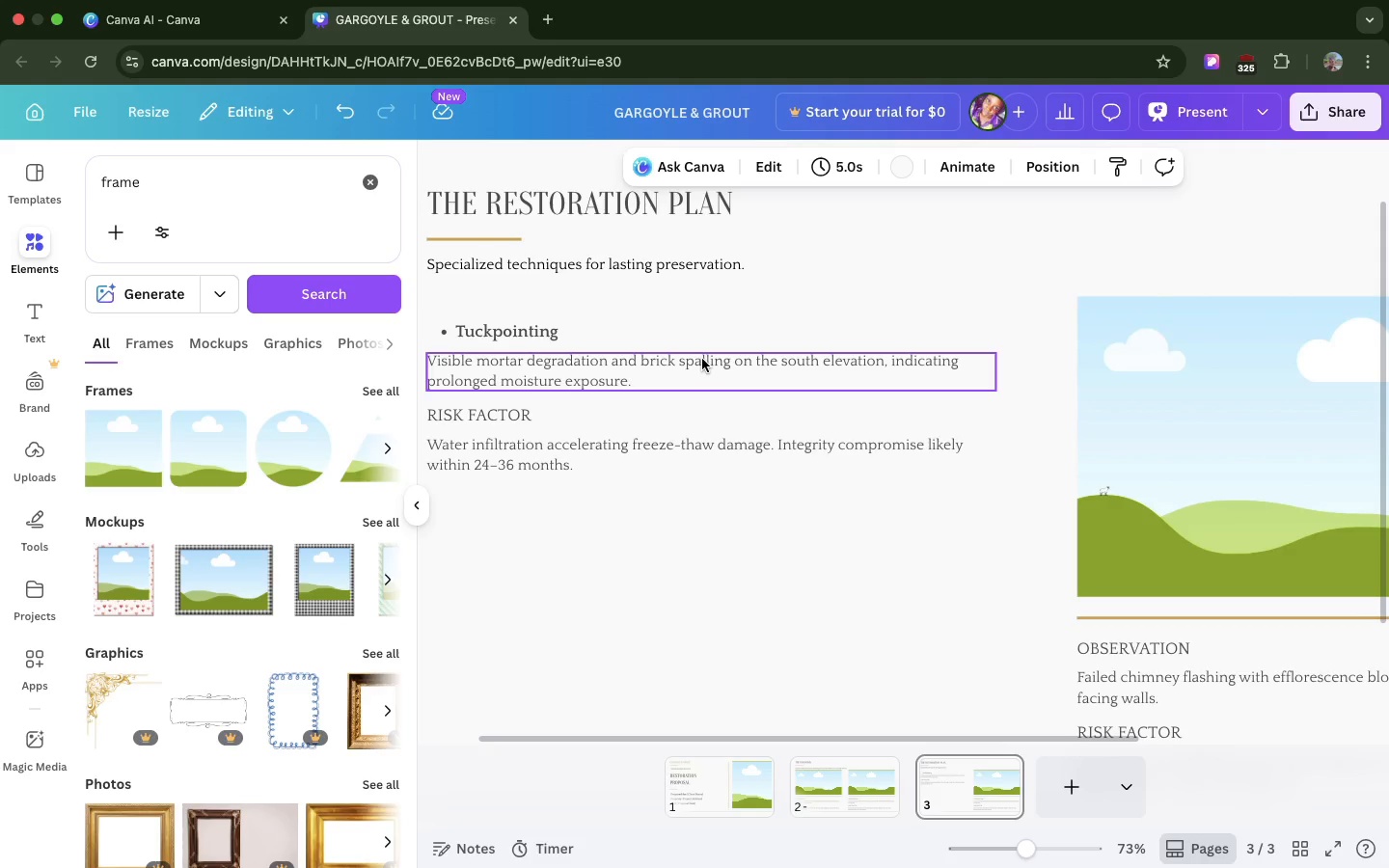 
double_click([698, 351])
 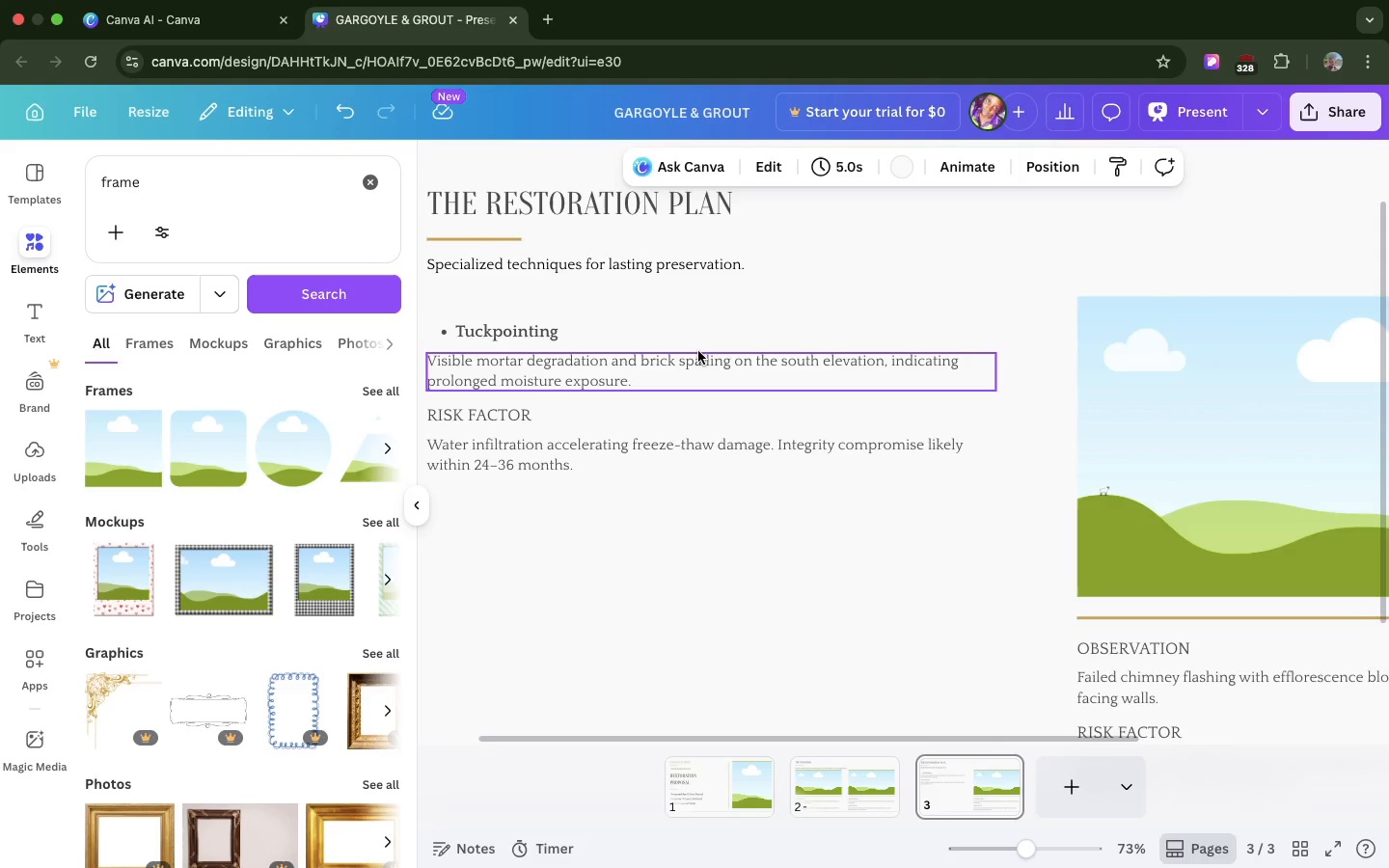 
triple_click([698, 351])
 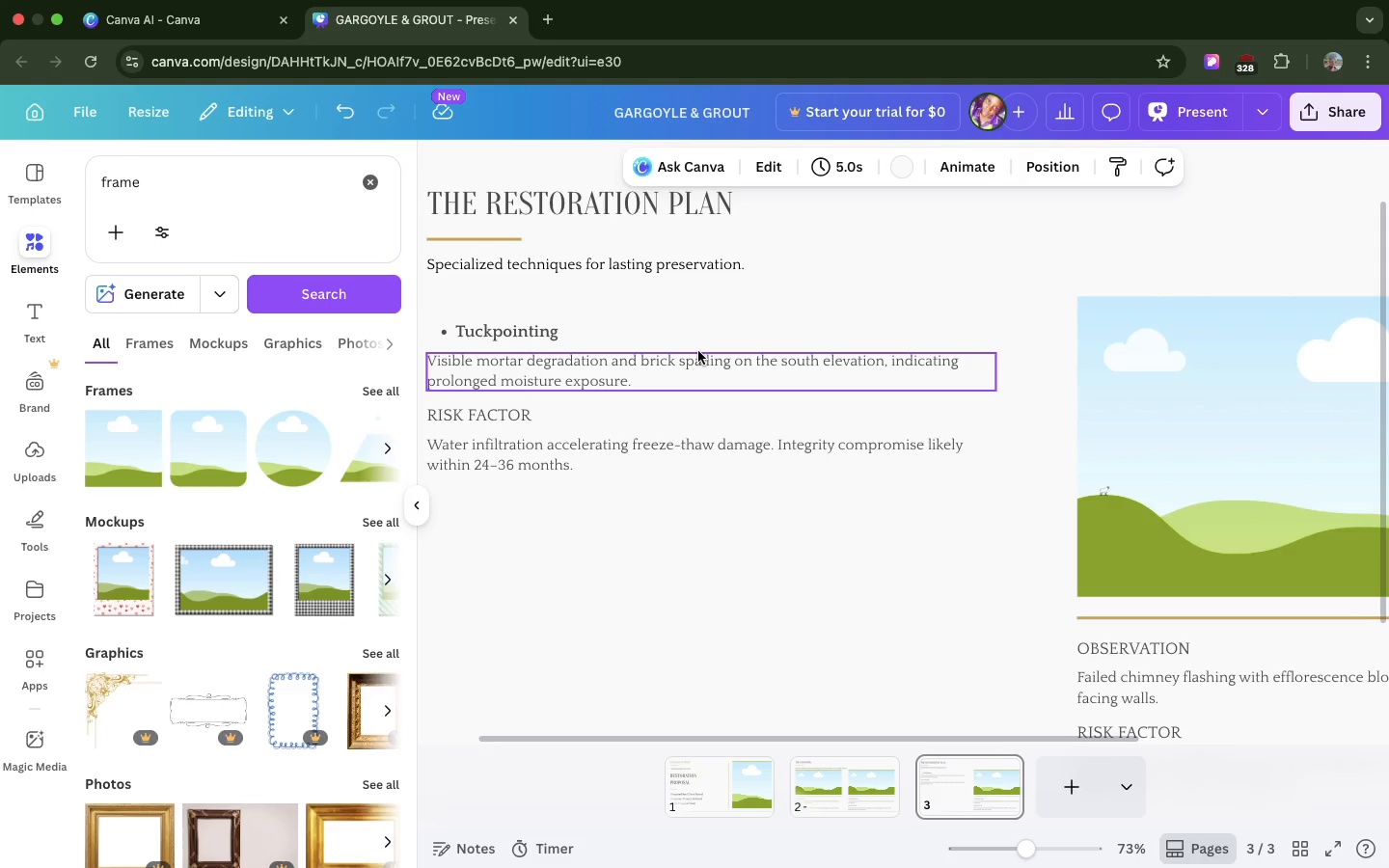 
triple_click([698, 351])
 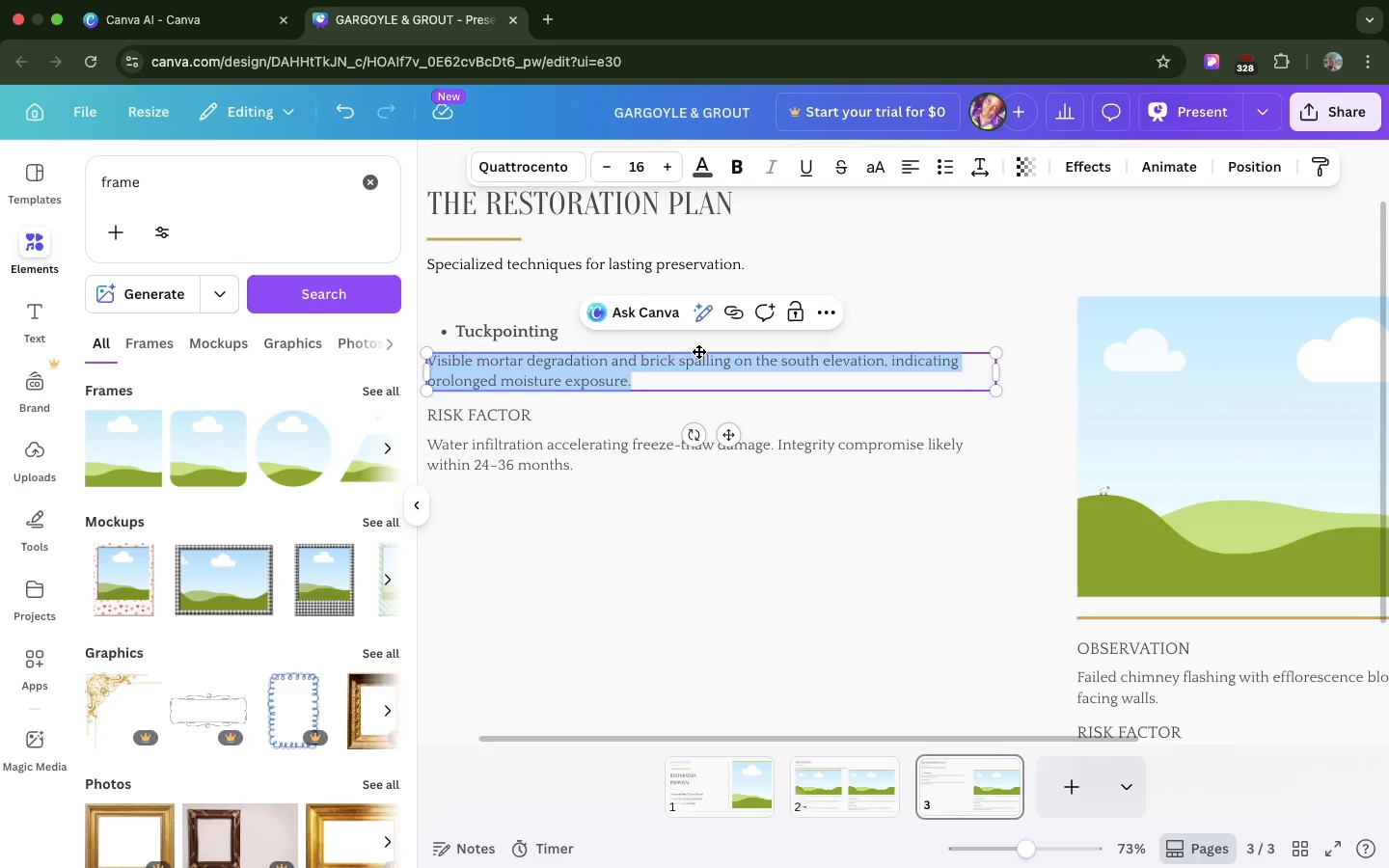 
double_click([698, 351])
 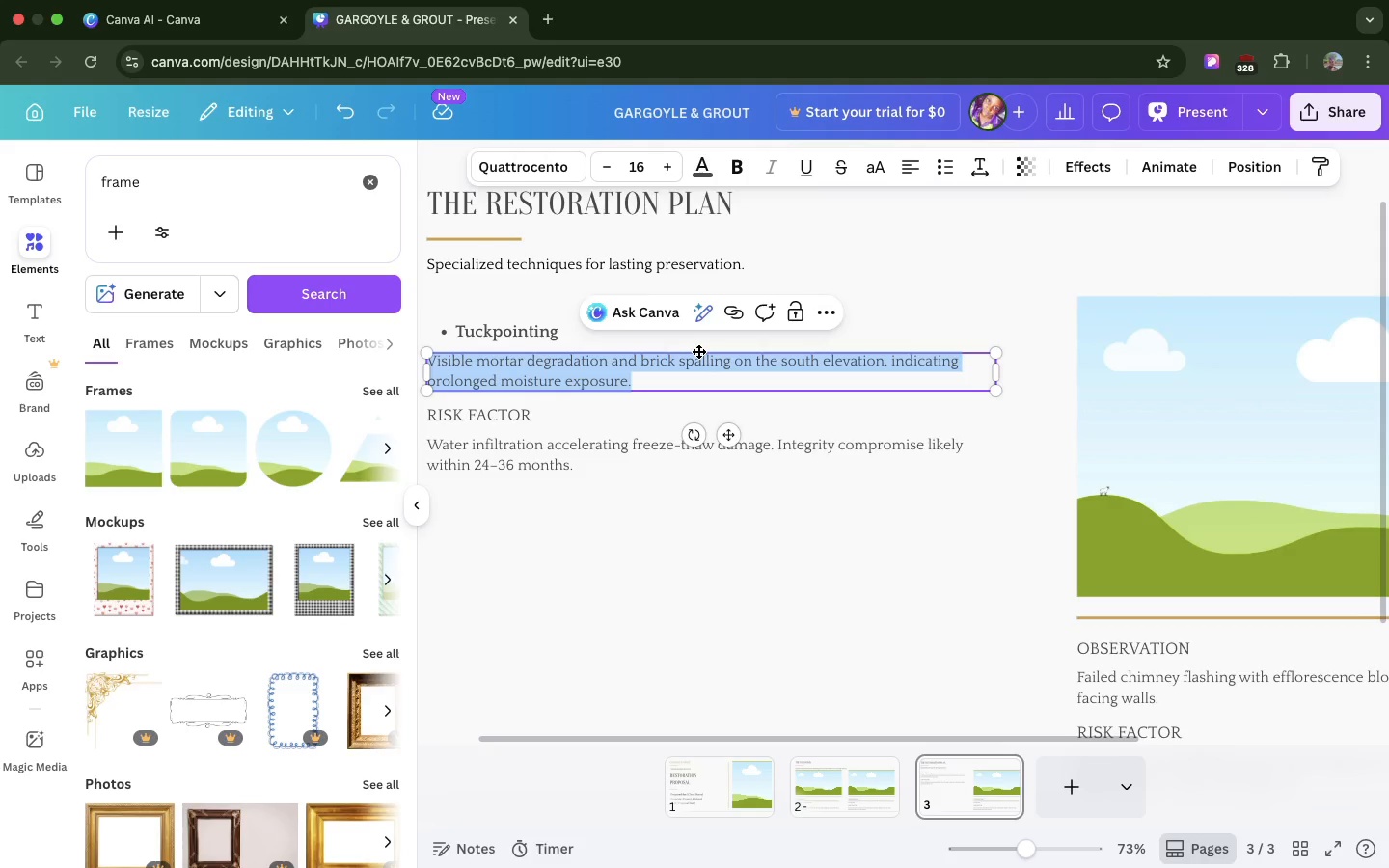 
triple_click([698, 351])
 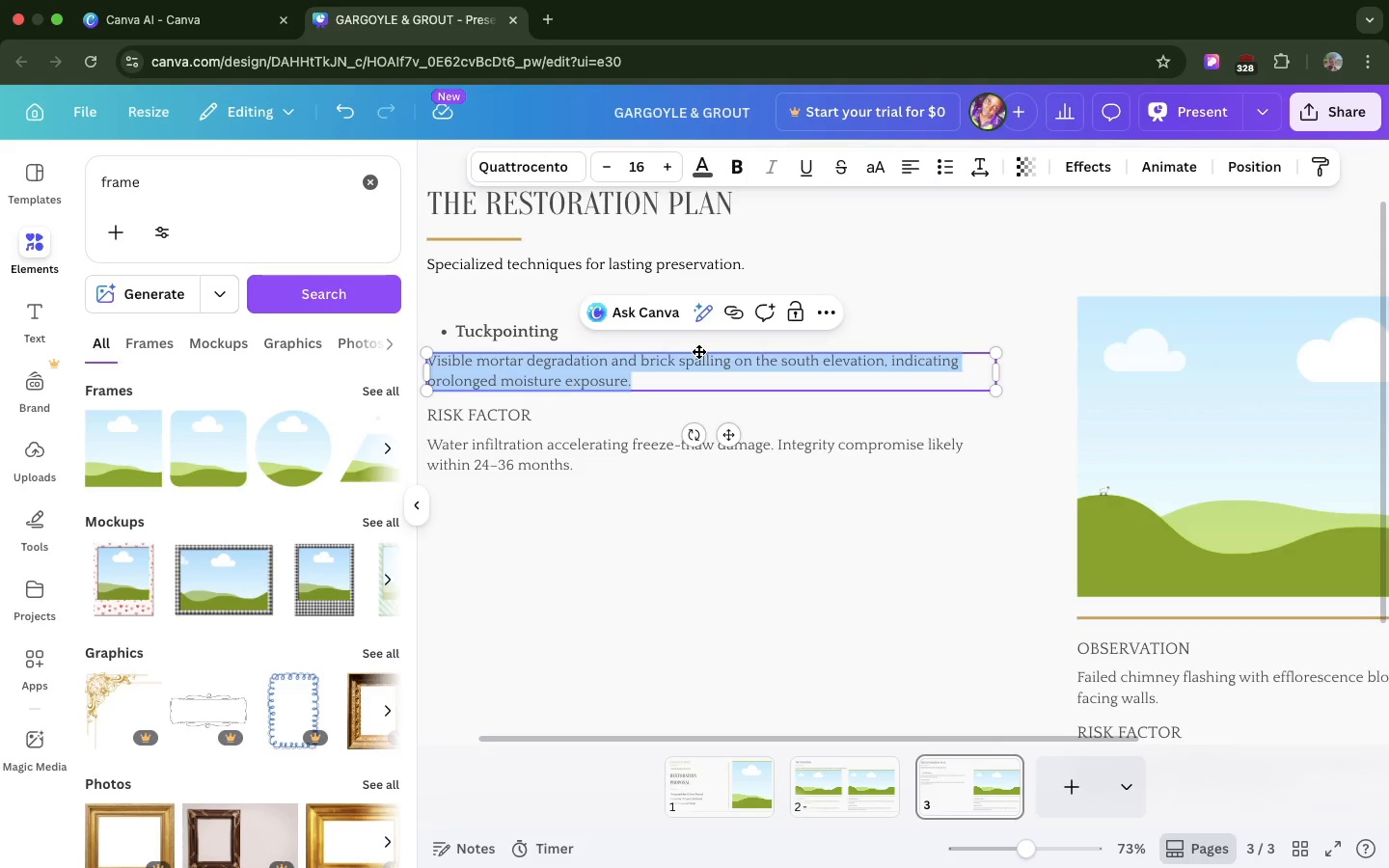 
triple_click([698, 351])
 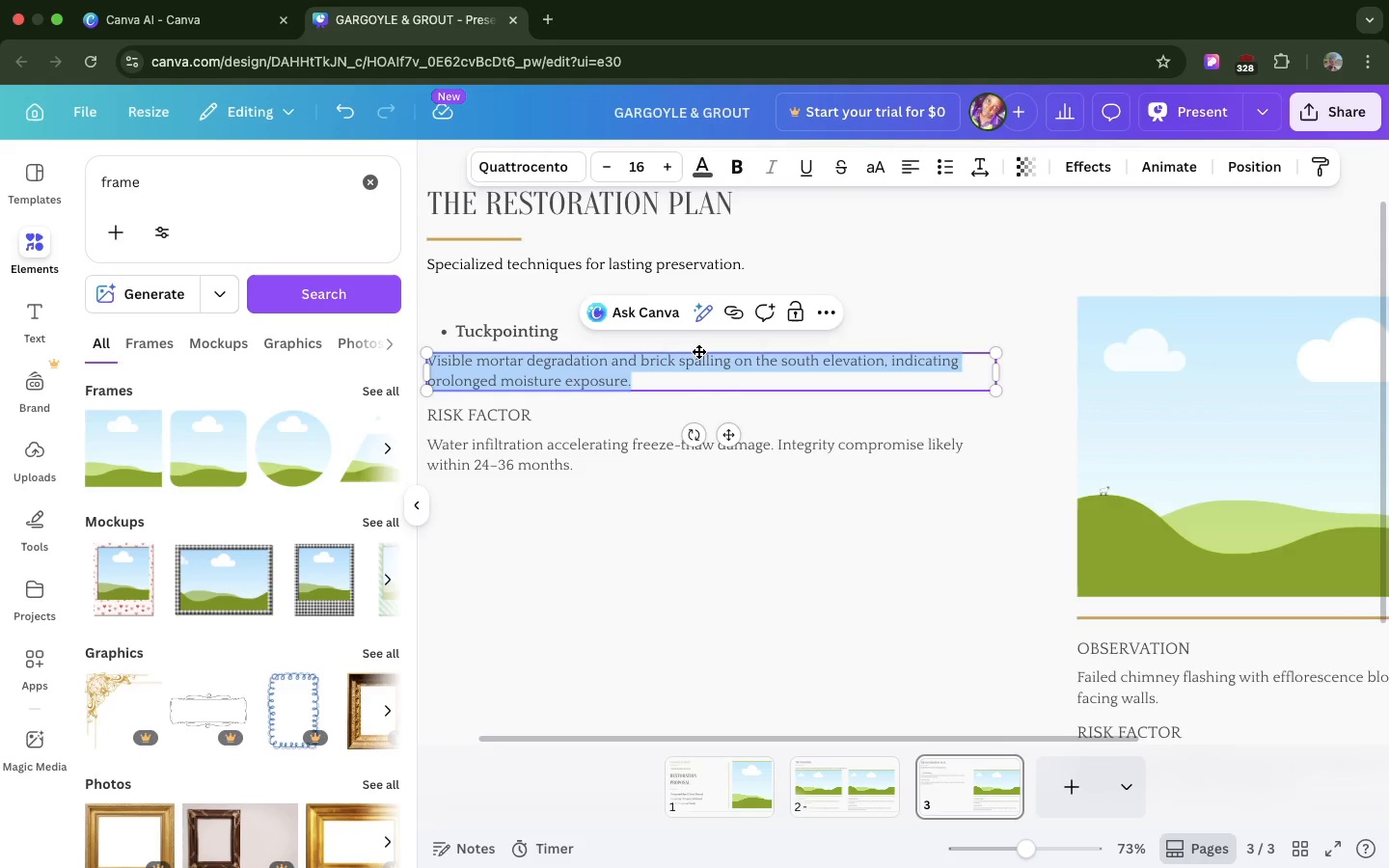 
wait(7.88)
 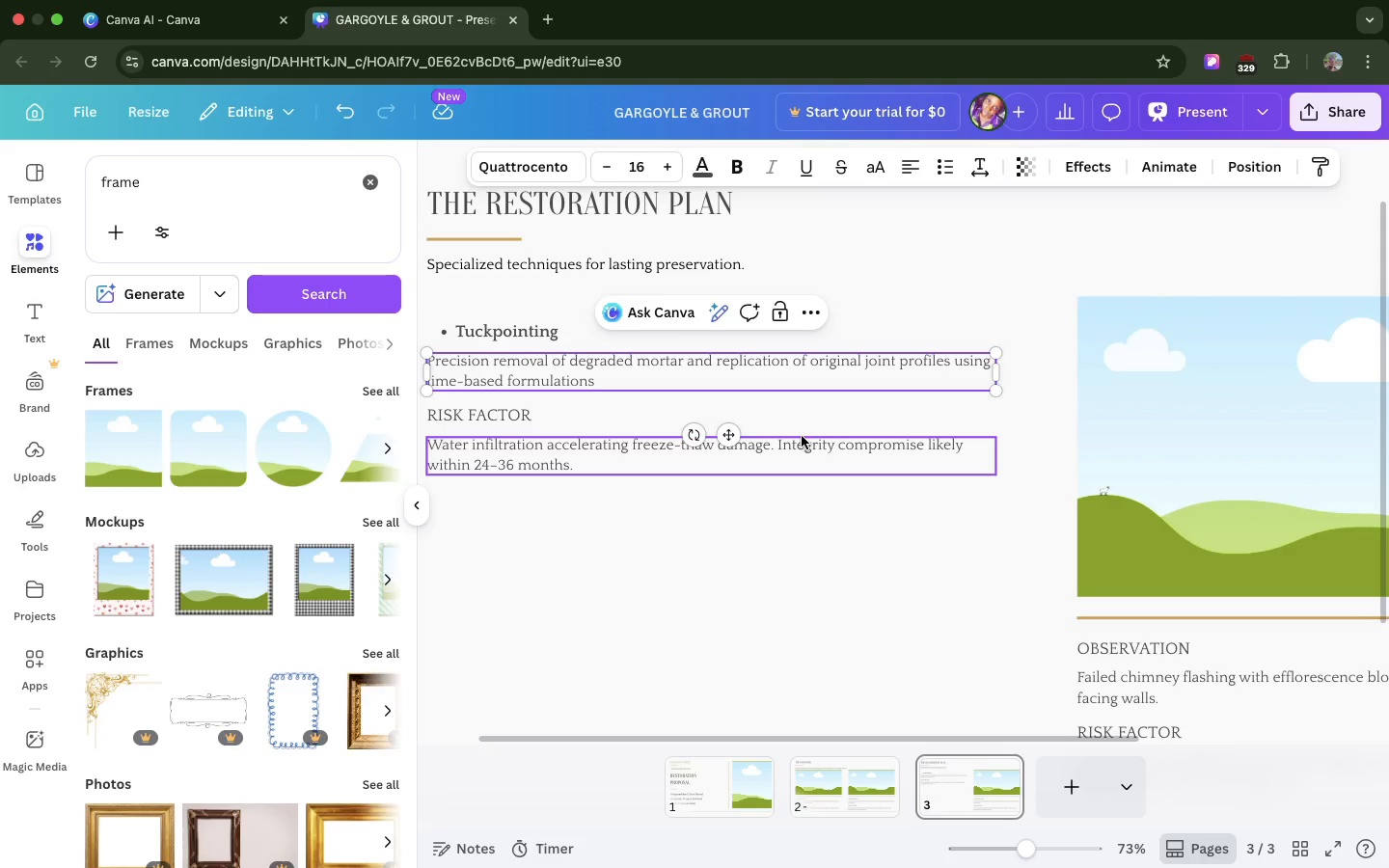 
left_click([864, 433])
 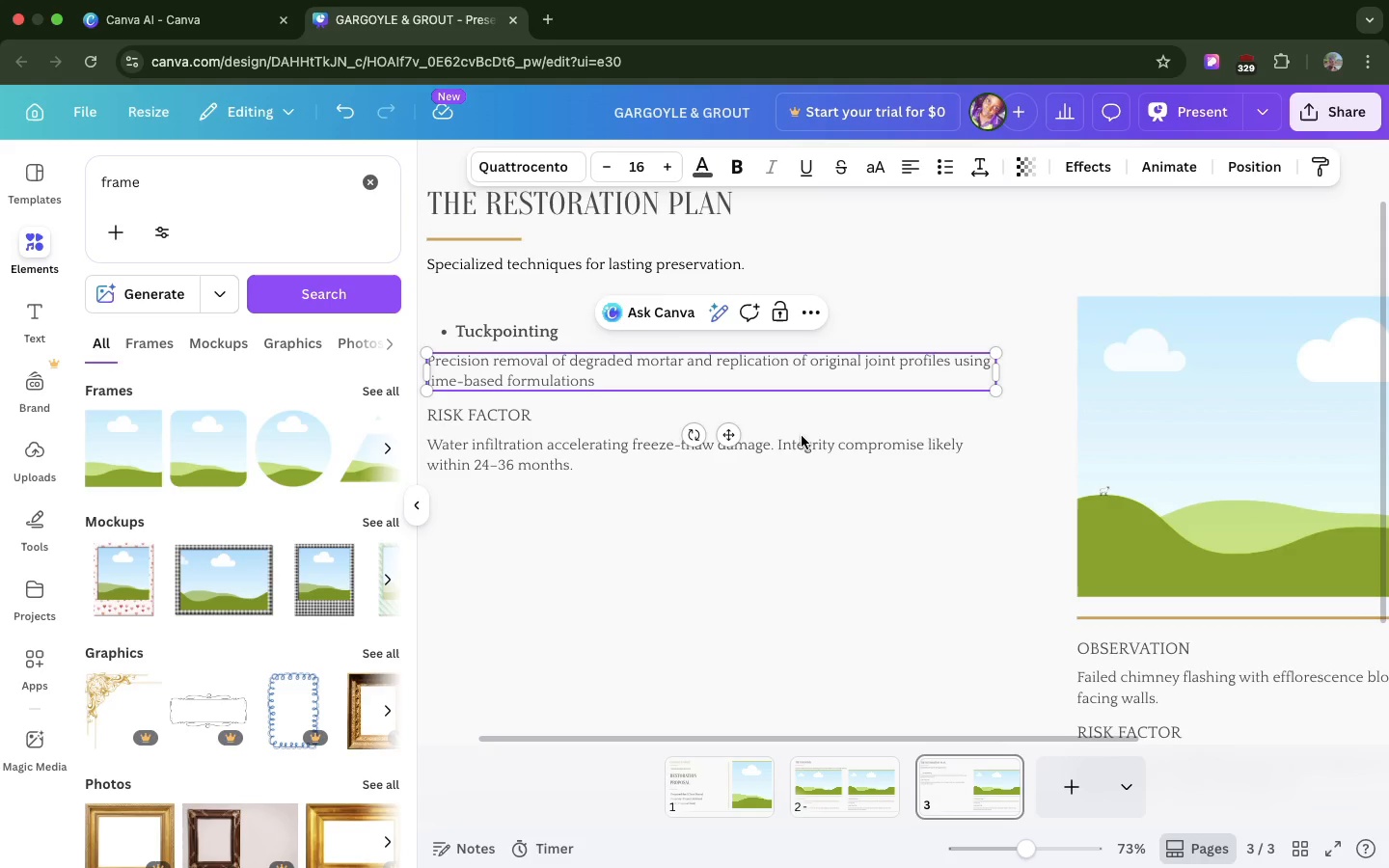 
scroll: coordinate [864, 433], scroll_direction: up, amount: 13.0
 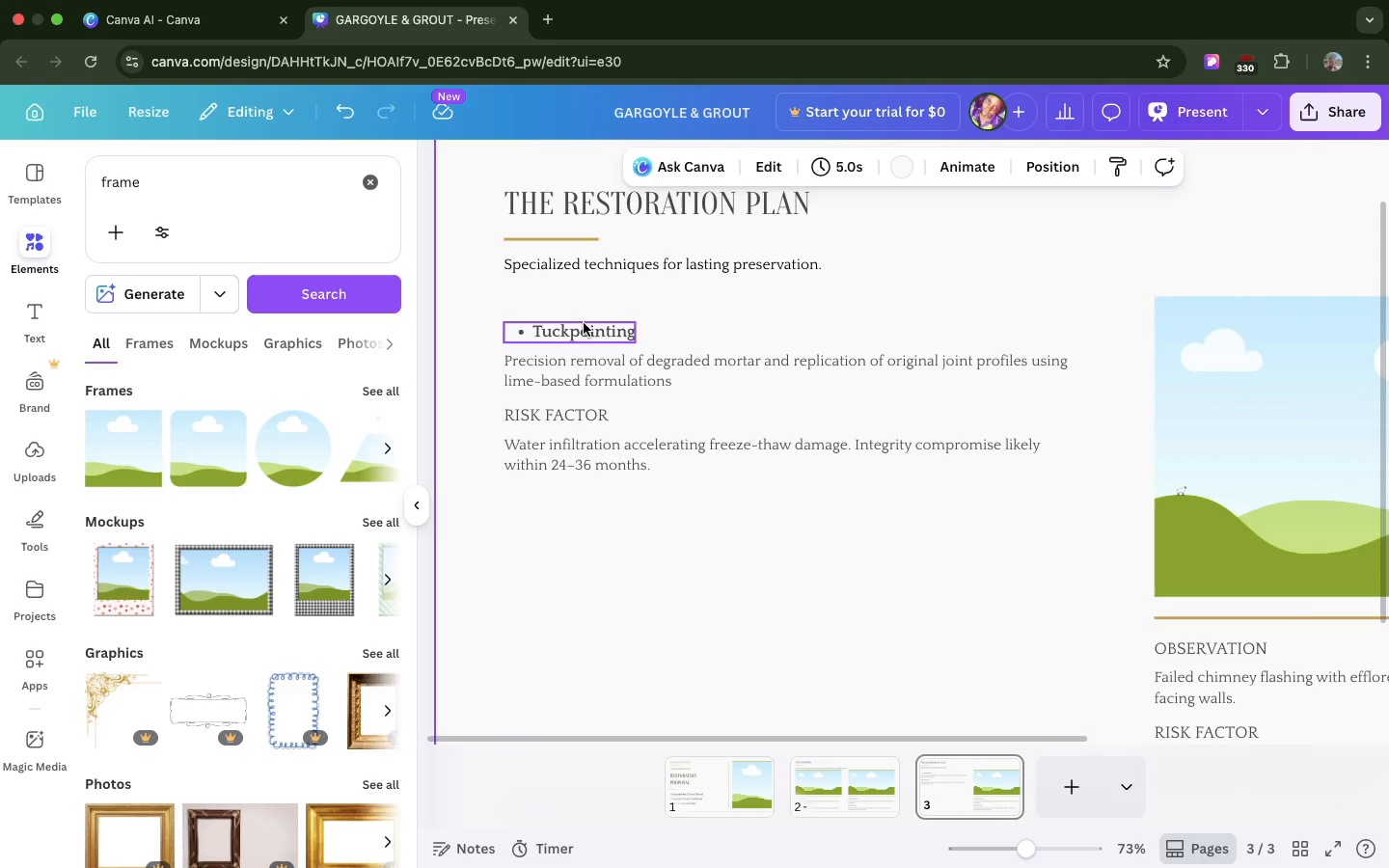 
left_click([584, 323])
 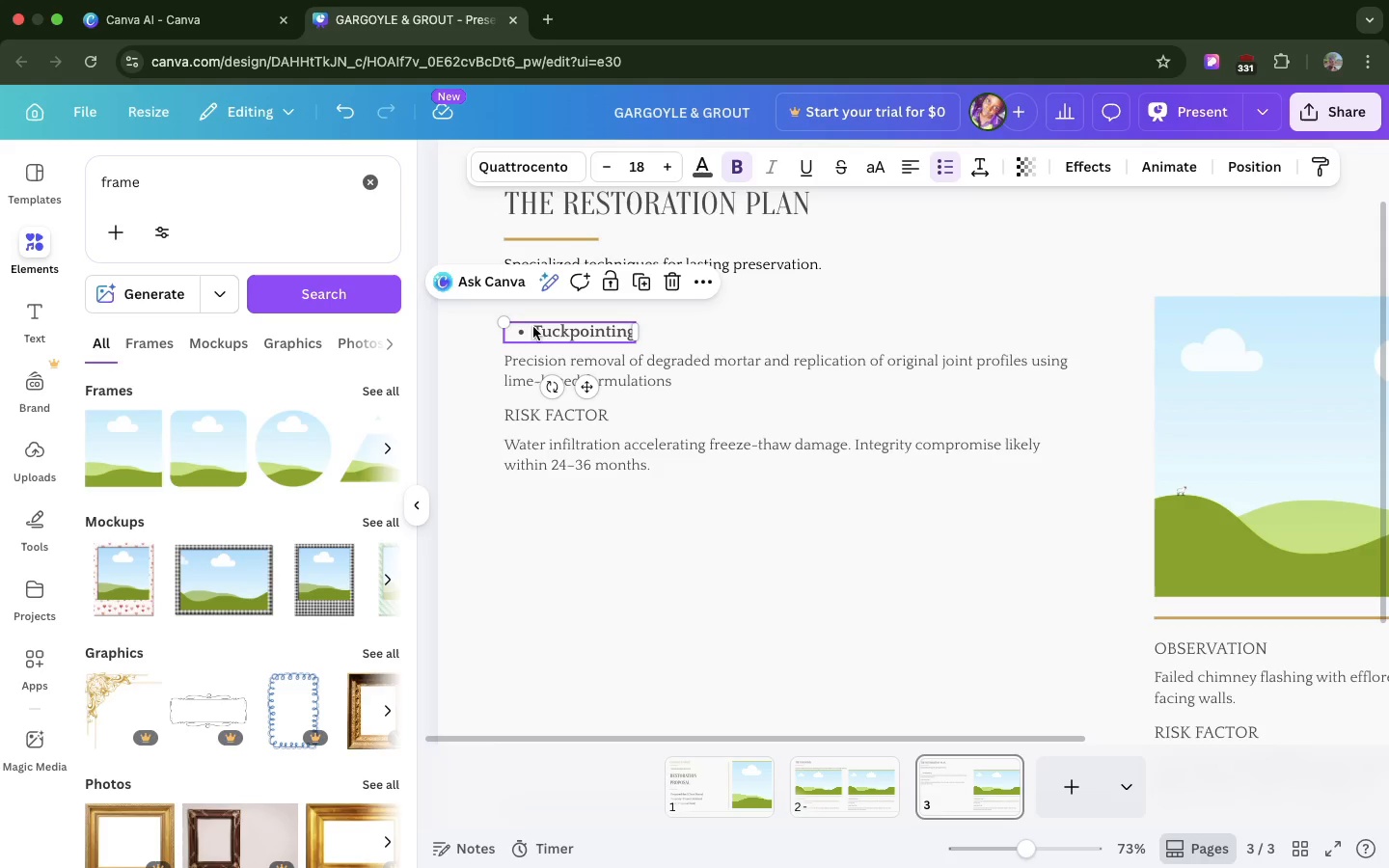 
double_click([533, 327])
 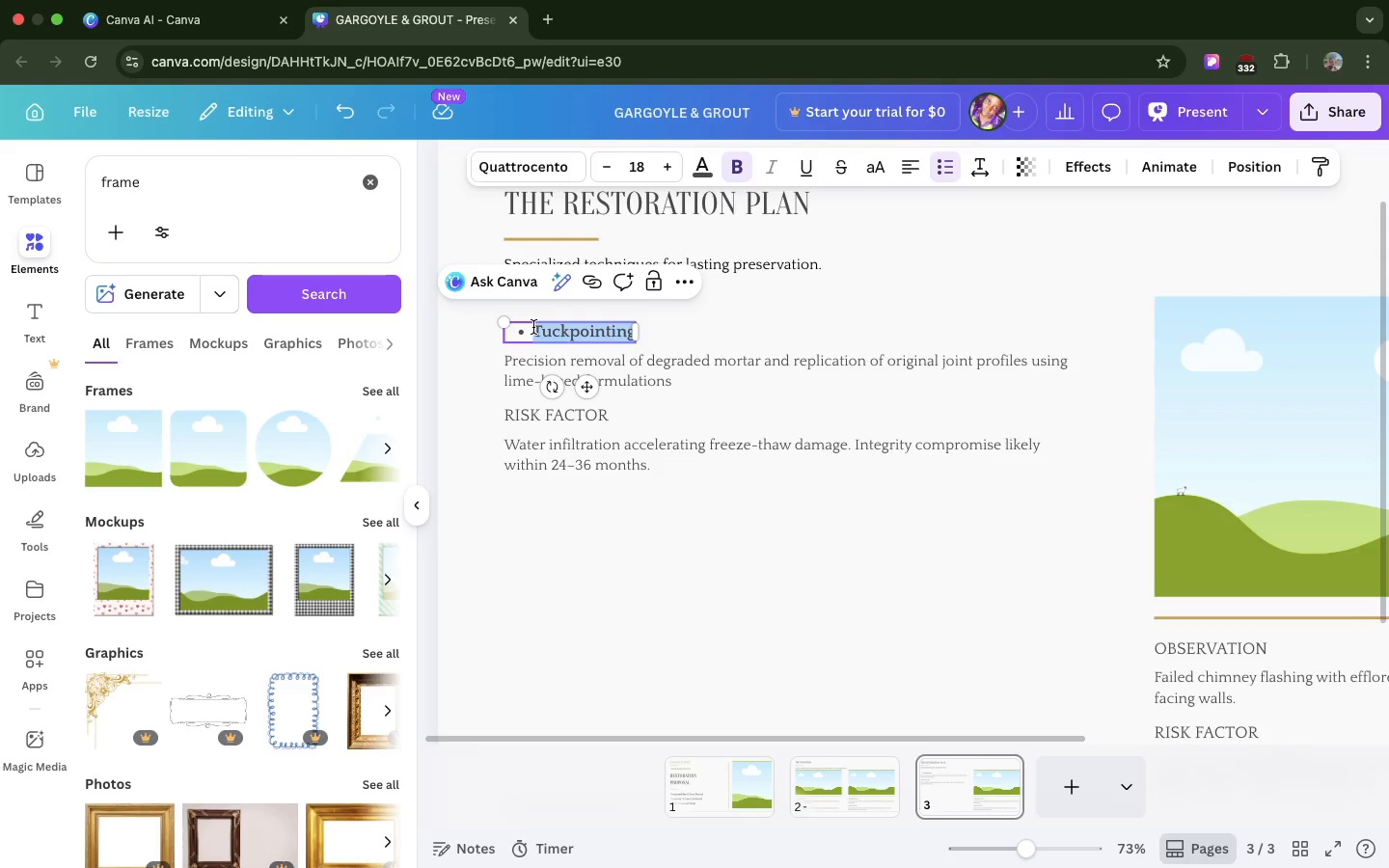 
left_click([533, 327])
 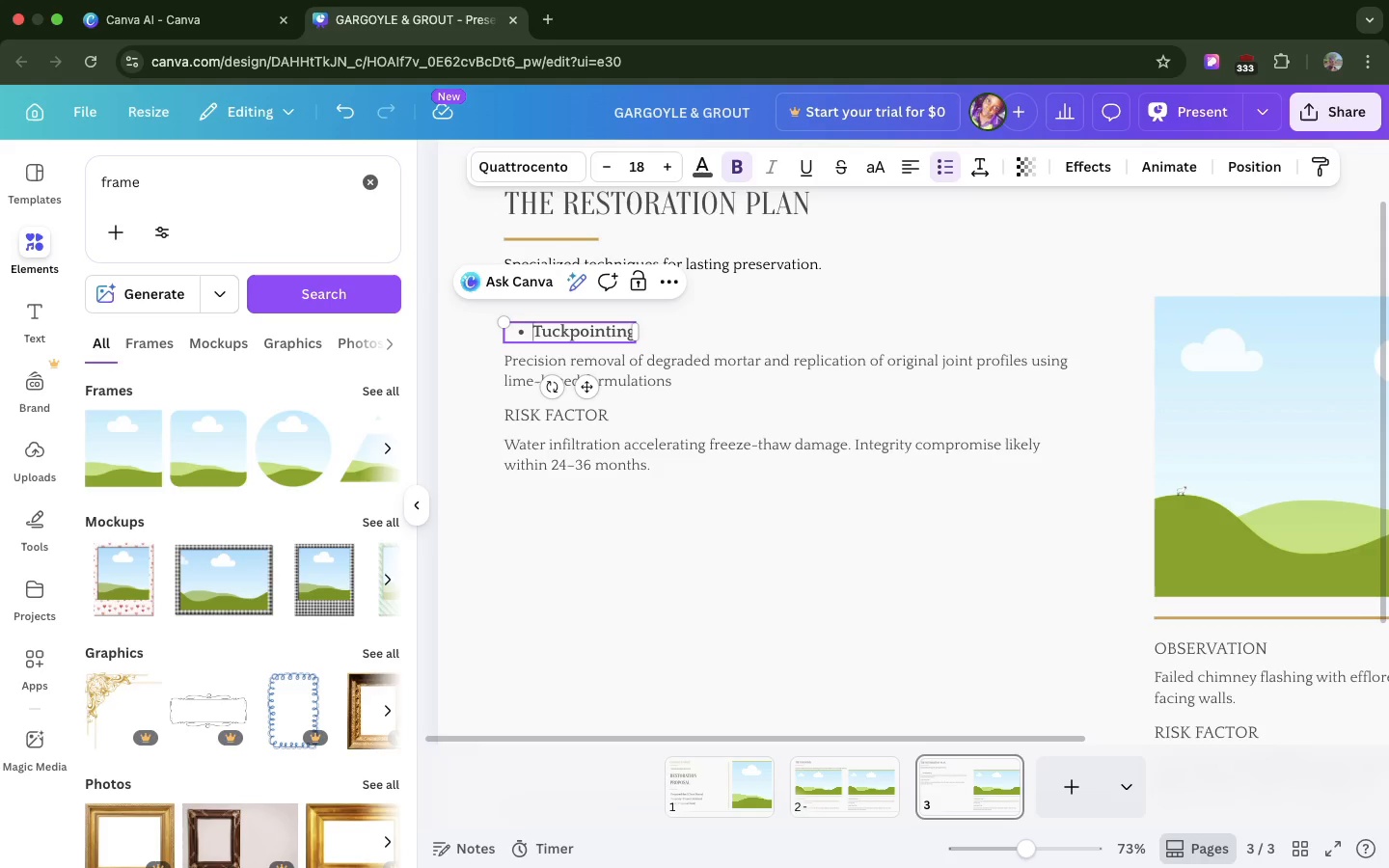 
key(Meta+Backspace)
 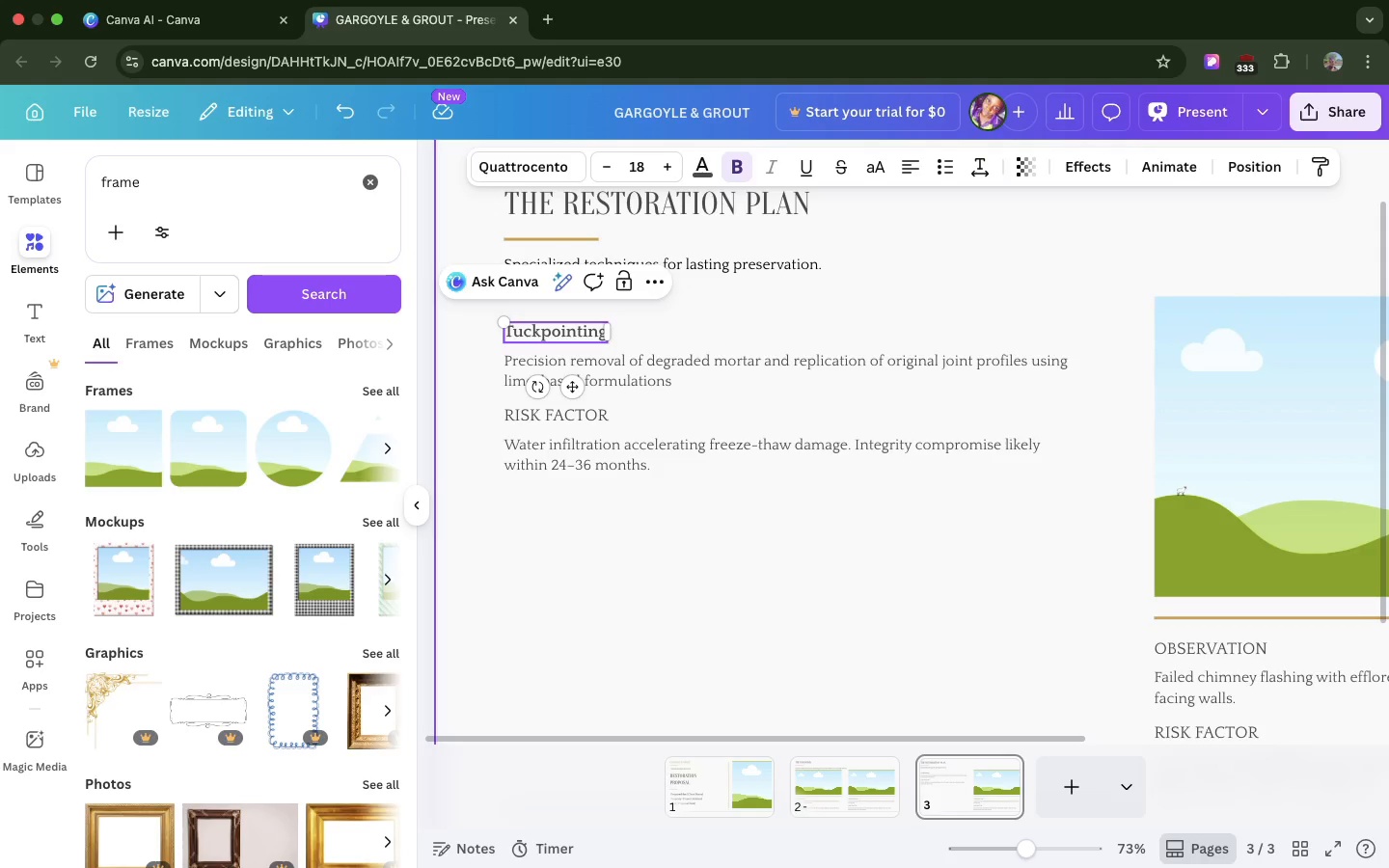 
key(Meta+Backspace)
 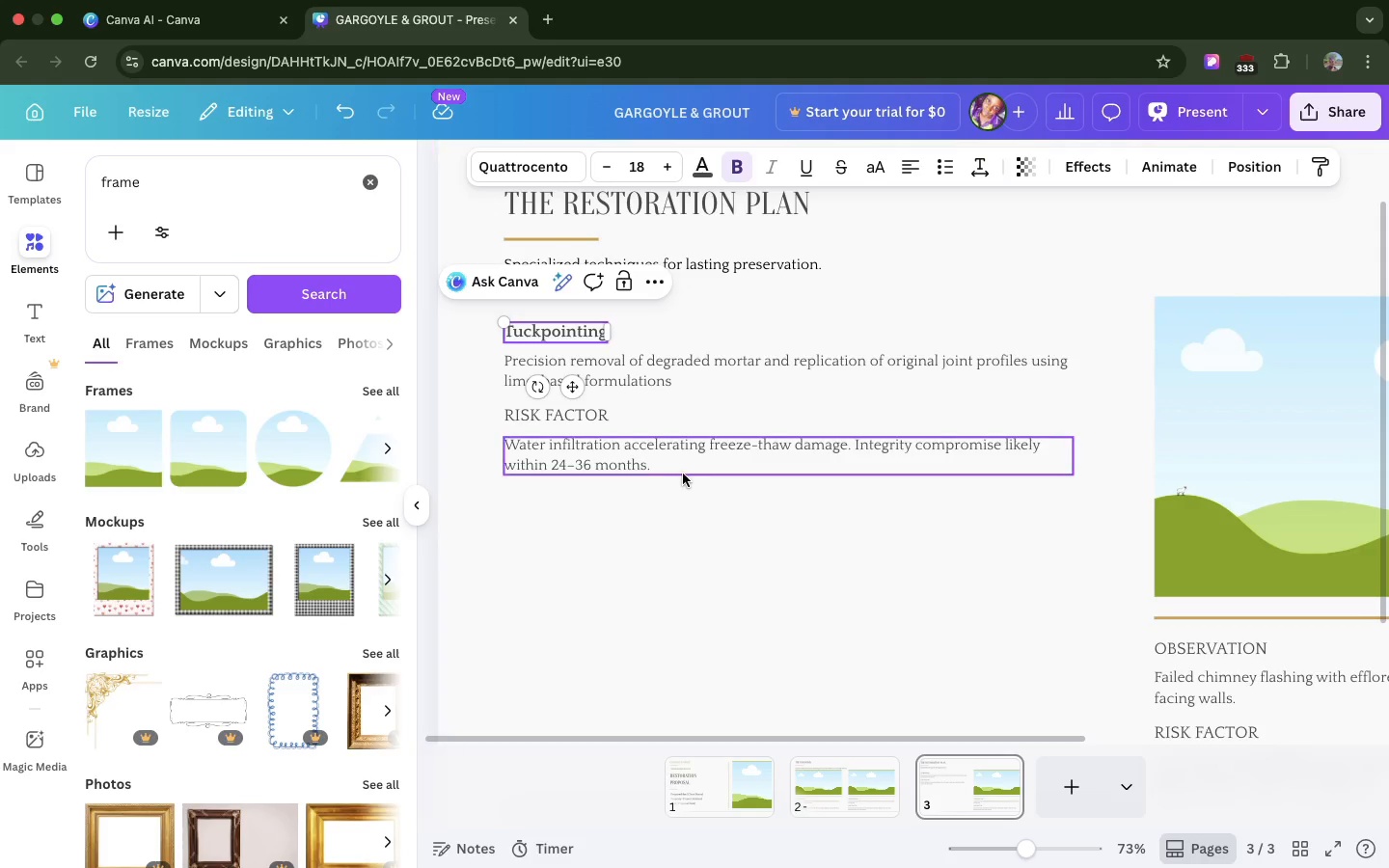 
wait(6.22)
 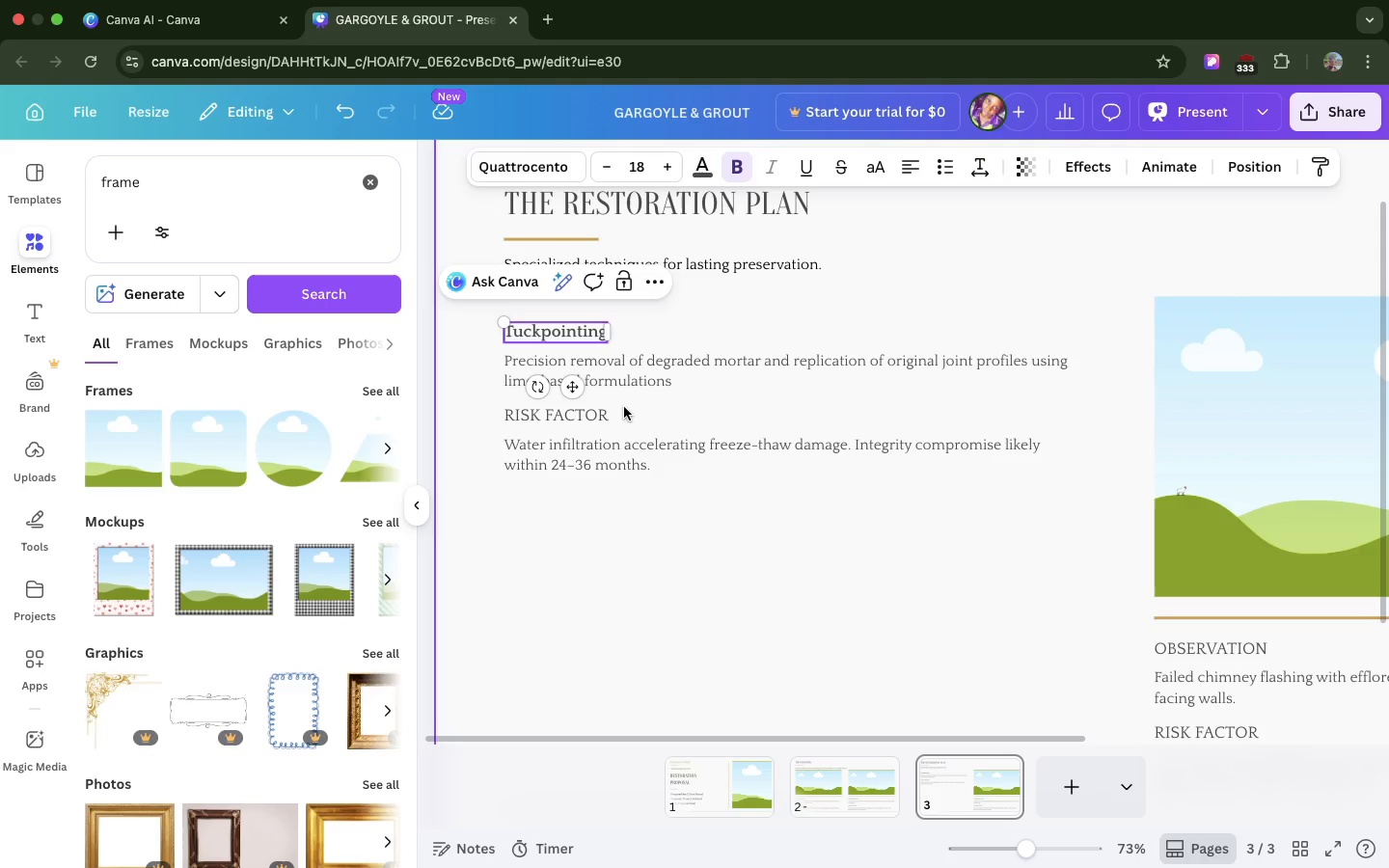 
left_click_drag(start_coordinate=[672, 498], to_coordinate=[510, 420])
 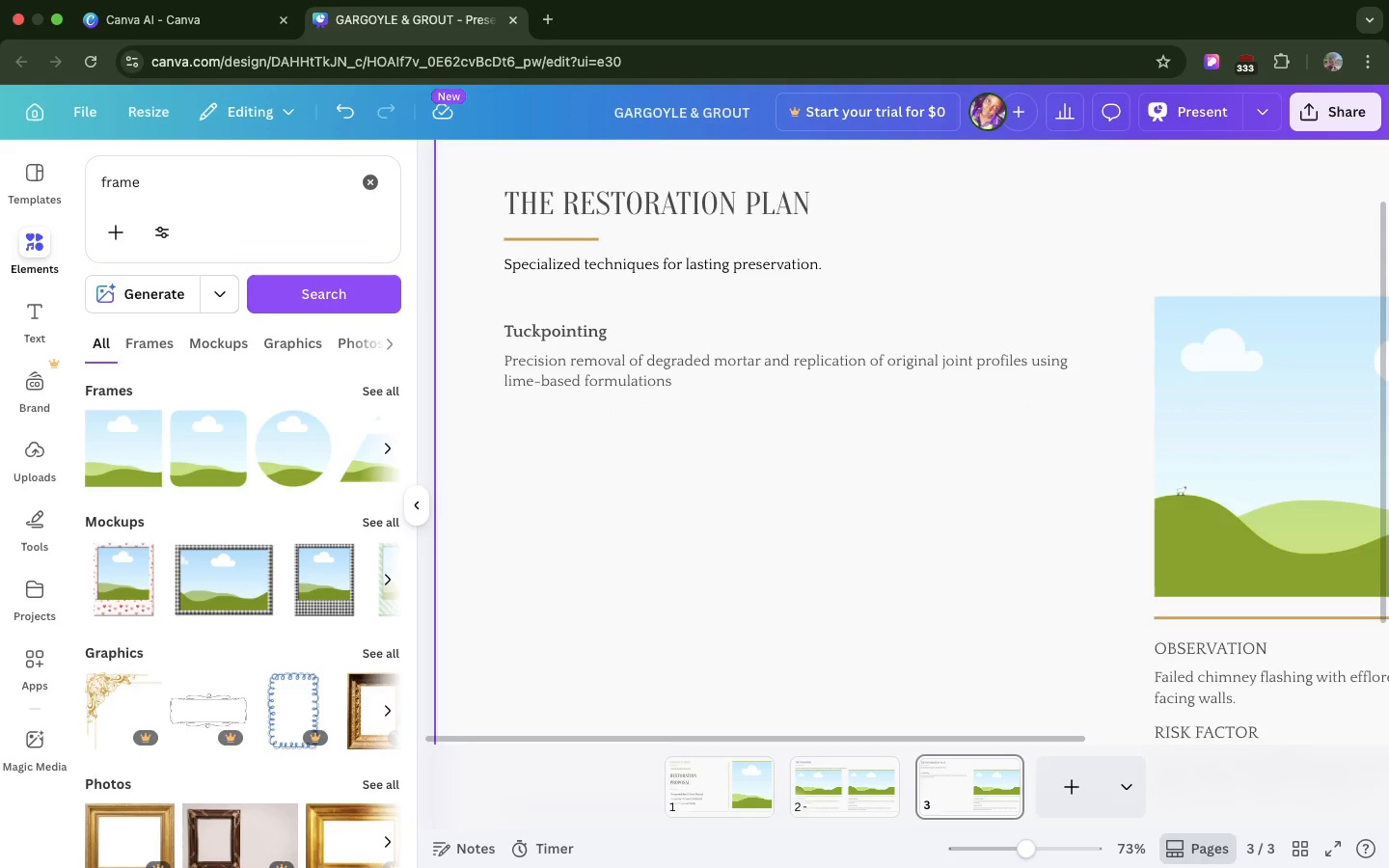 
key(Meta+Backspace)
 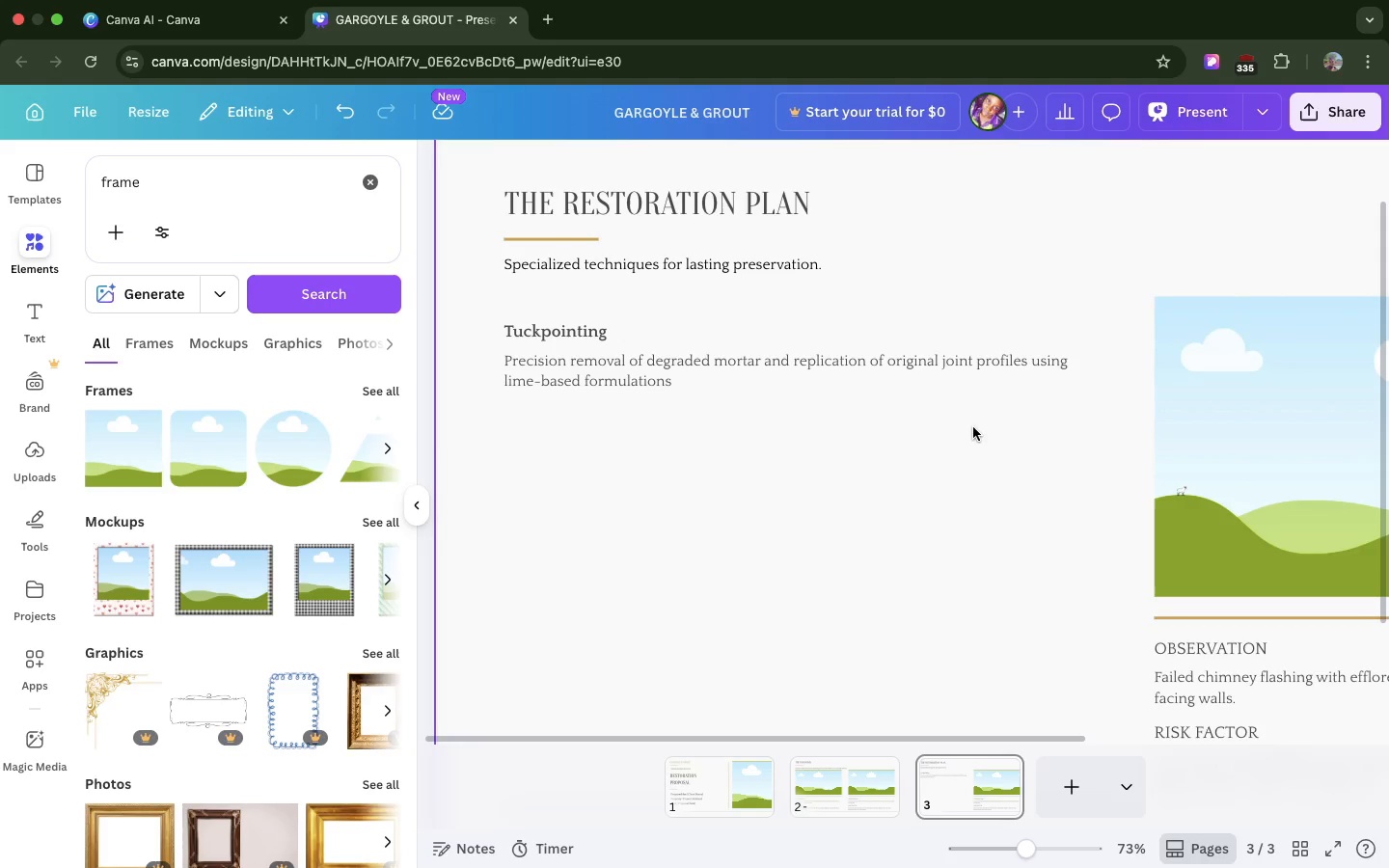 
left_click_drag(start_coordinate=[969, 432], to_coordinate=[503, 305])
 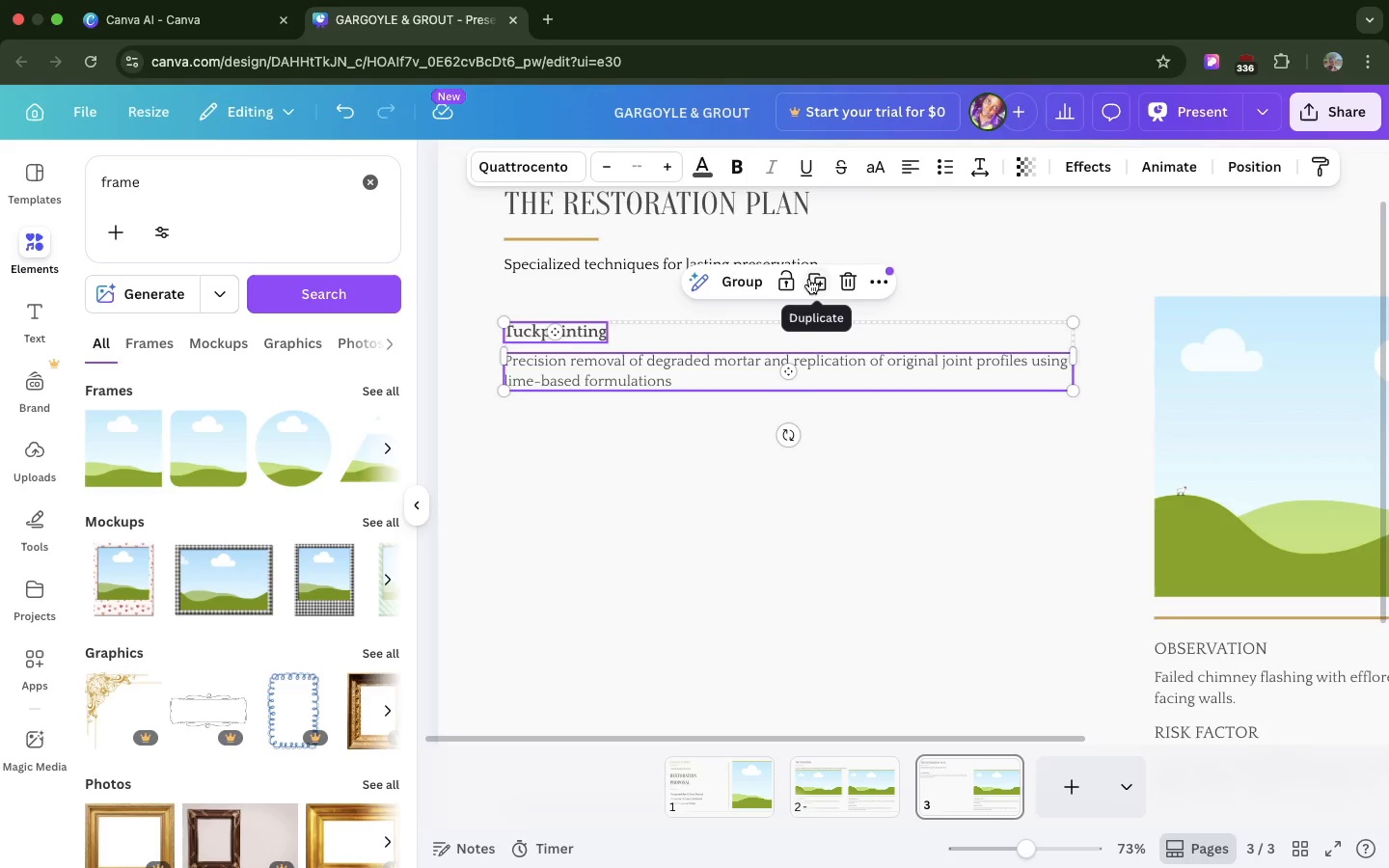 
left_click([809, 279])
 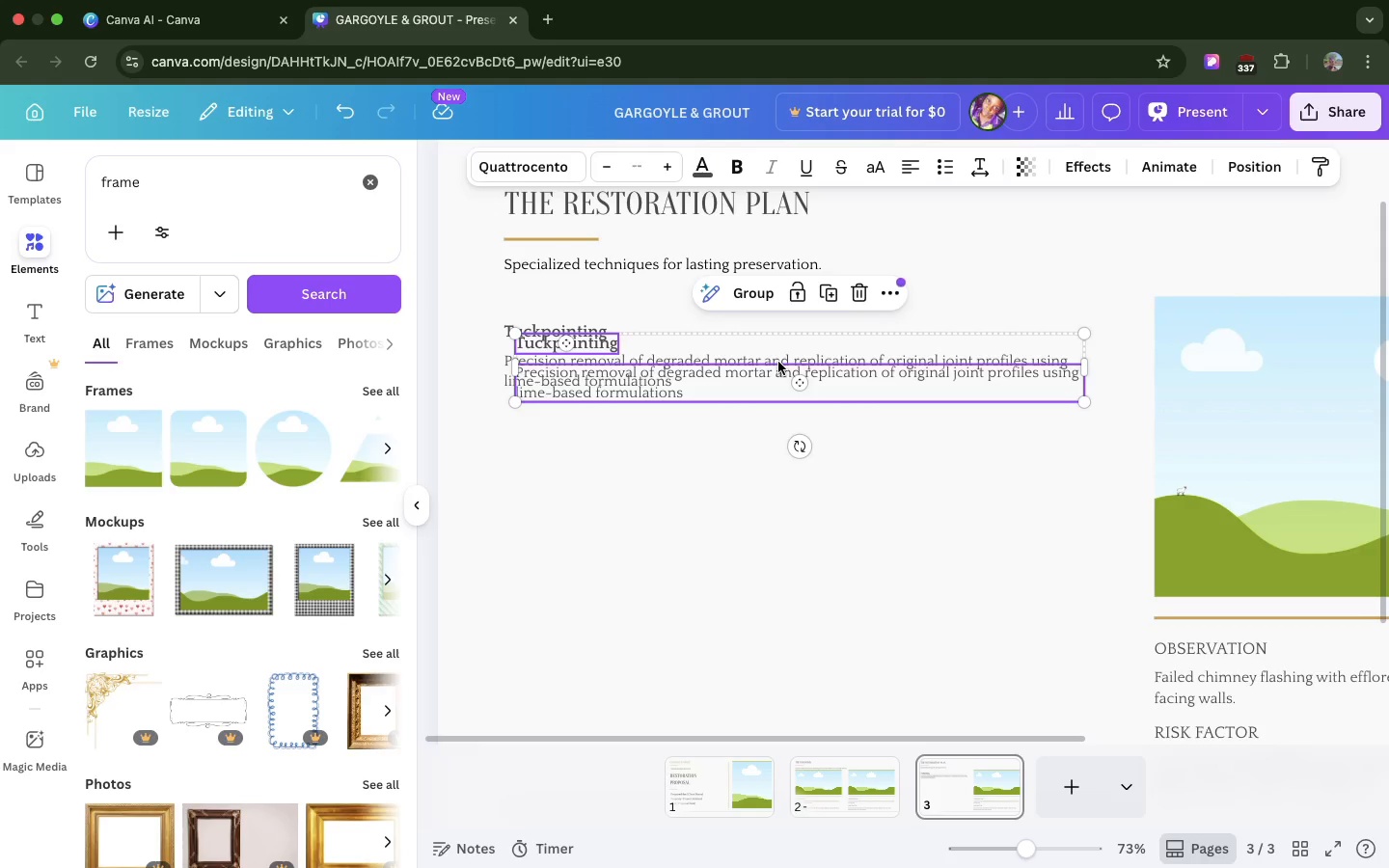 
left_click_drag(start_coordinate=[778, 362], to_coordinate=[764, 425])
 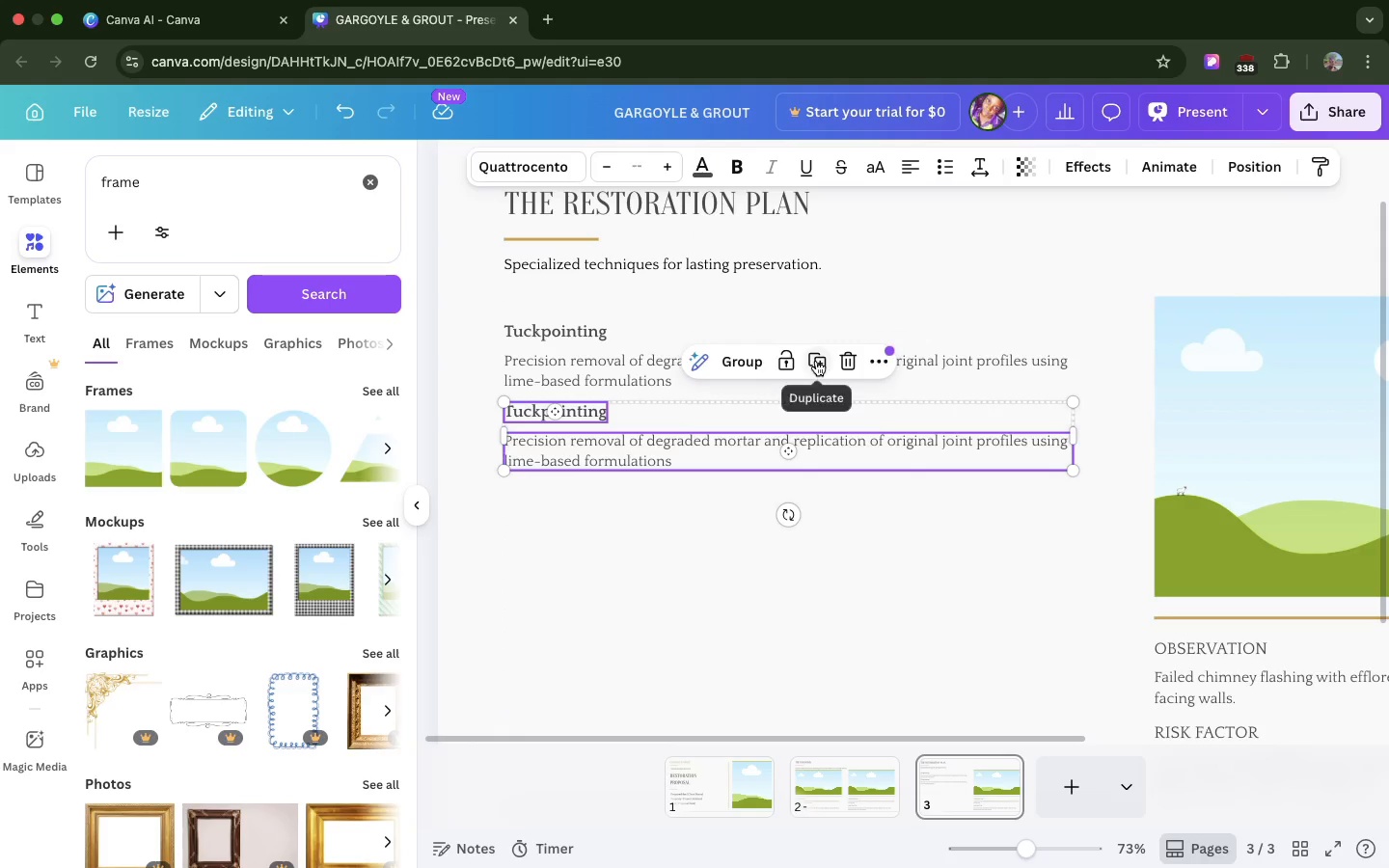 
left_click([816, 361])
 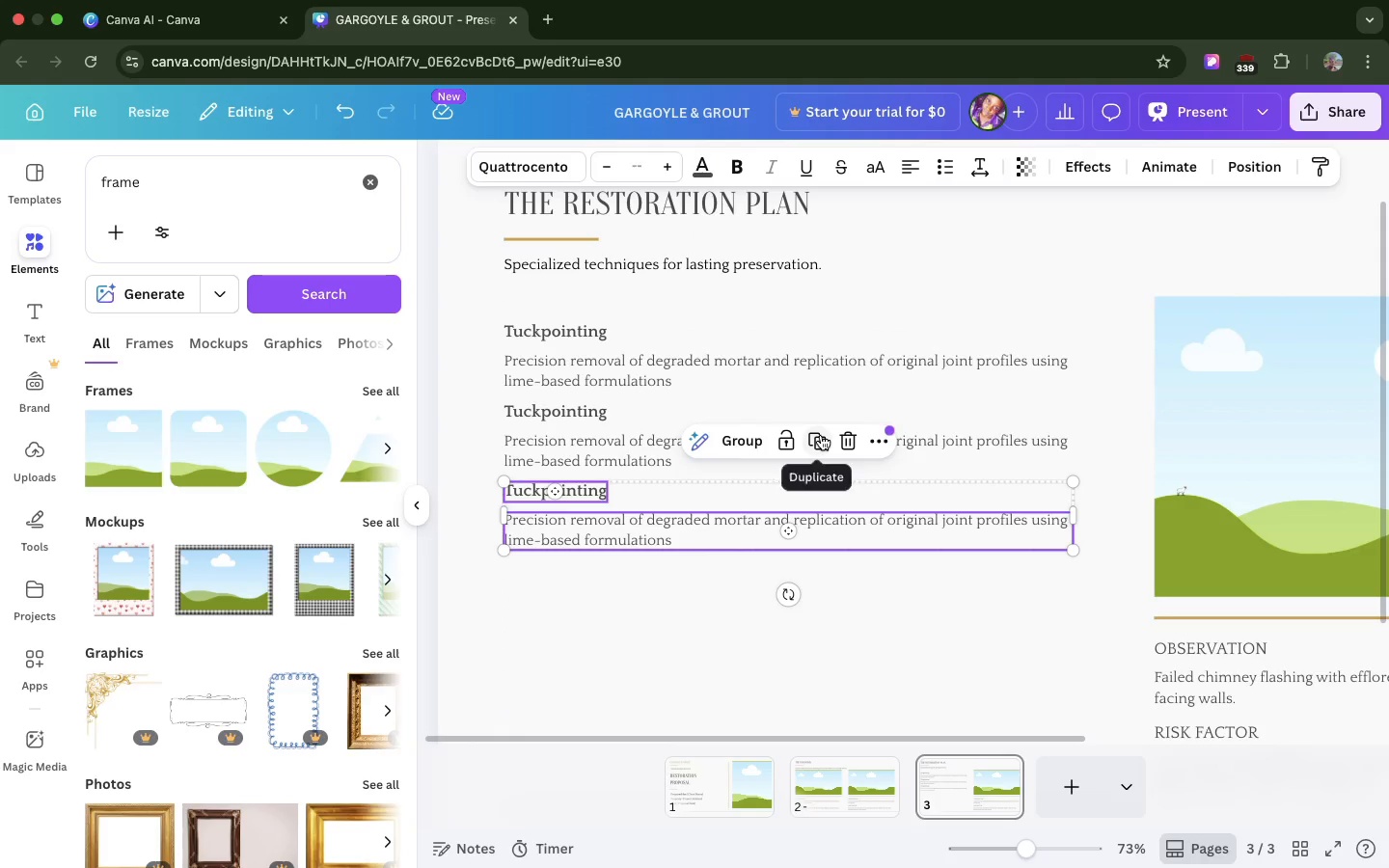 
left_click([821, 435])
 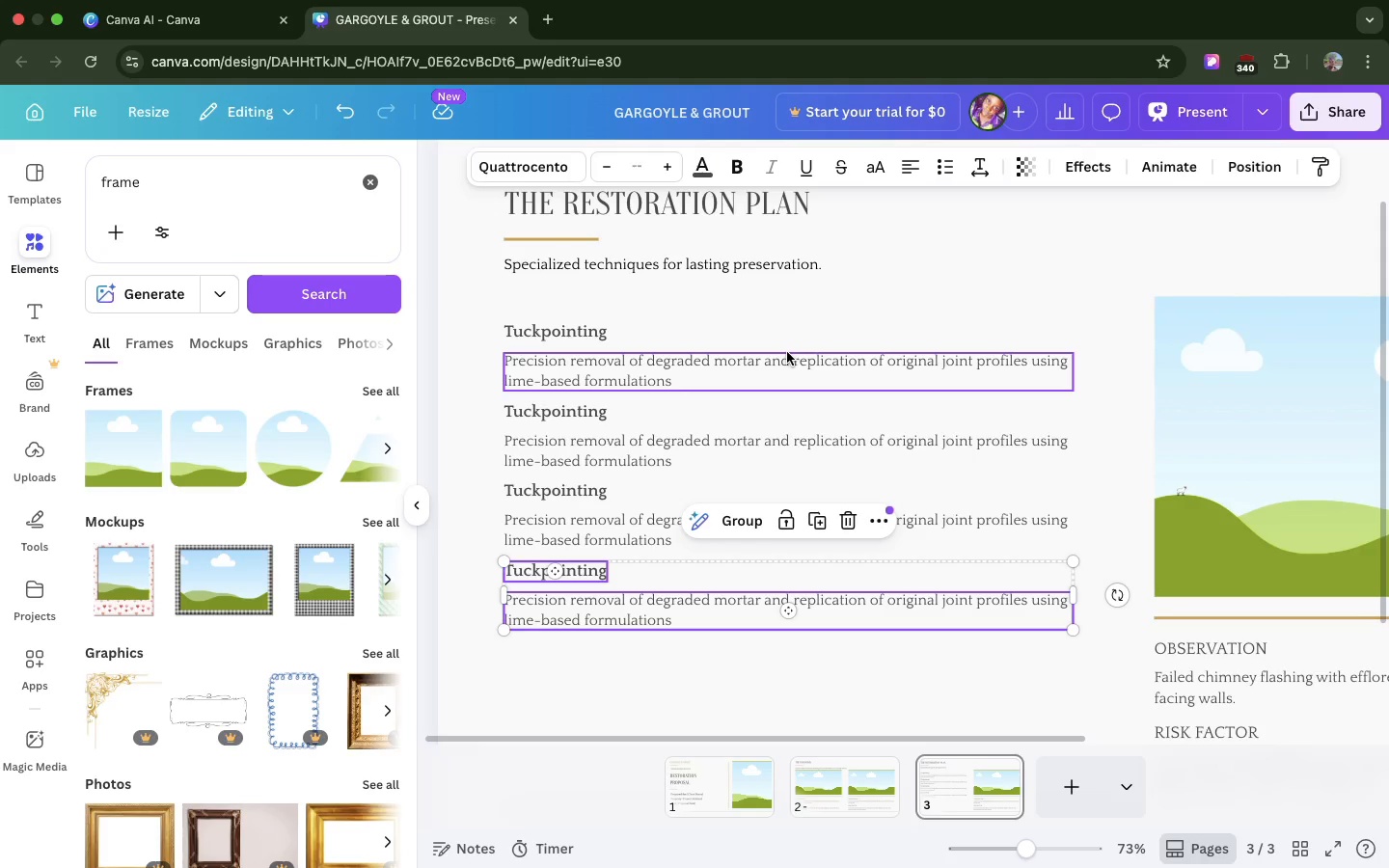 
wait(13.51)
 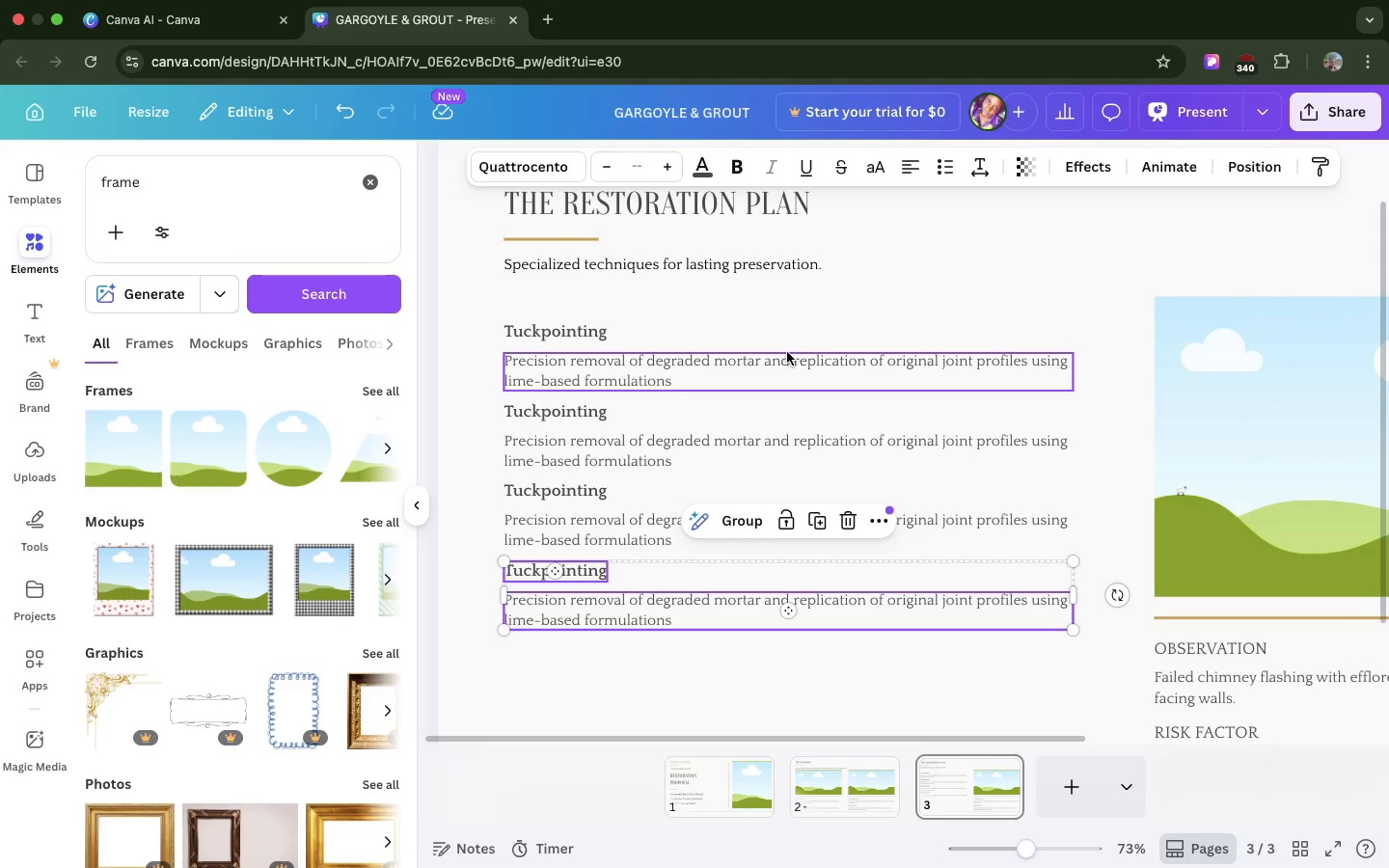 
left_click_drag(start_coordinate=[651, 571], to_coordinate=[649, 667])
 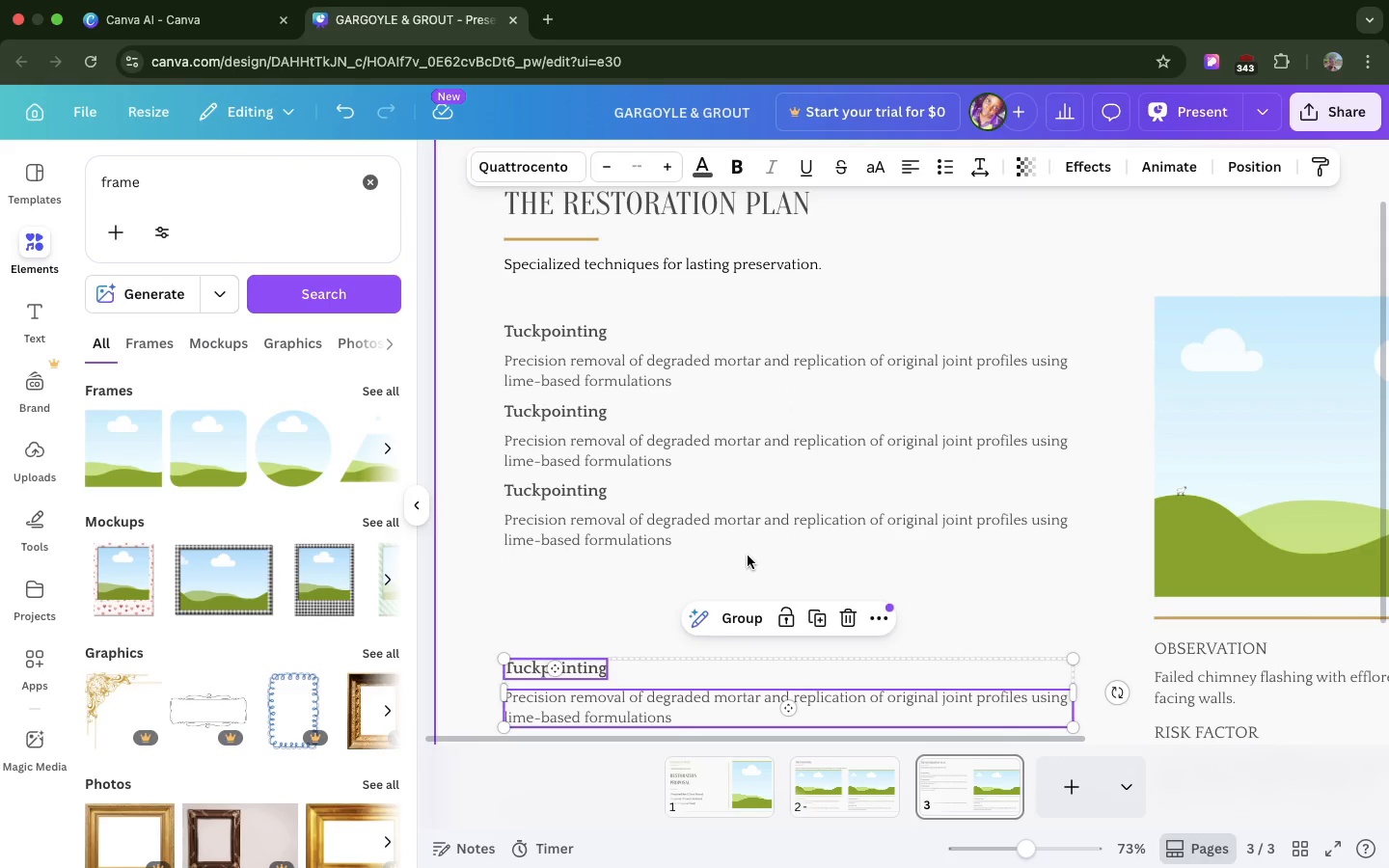 
left_click([748, 556])
 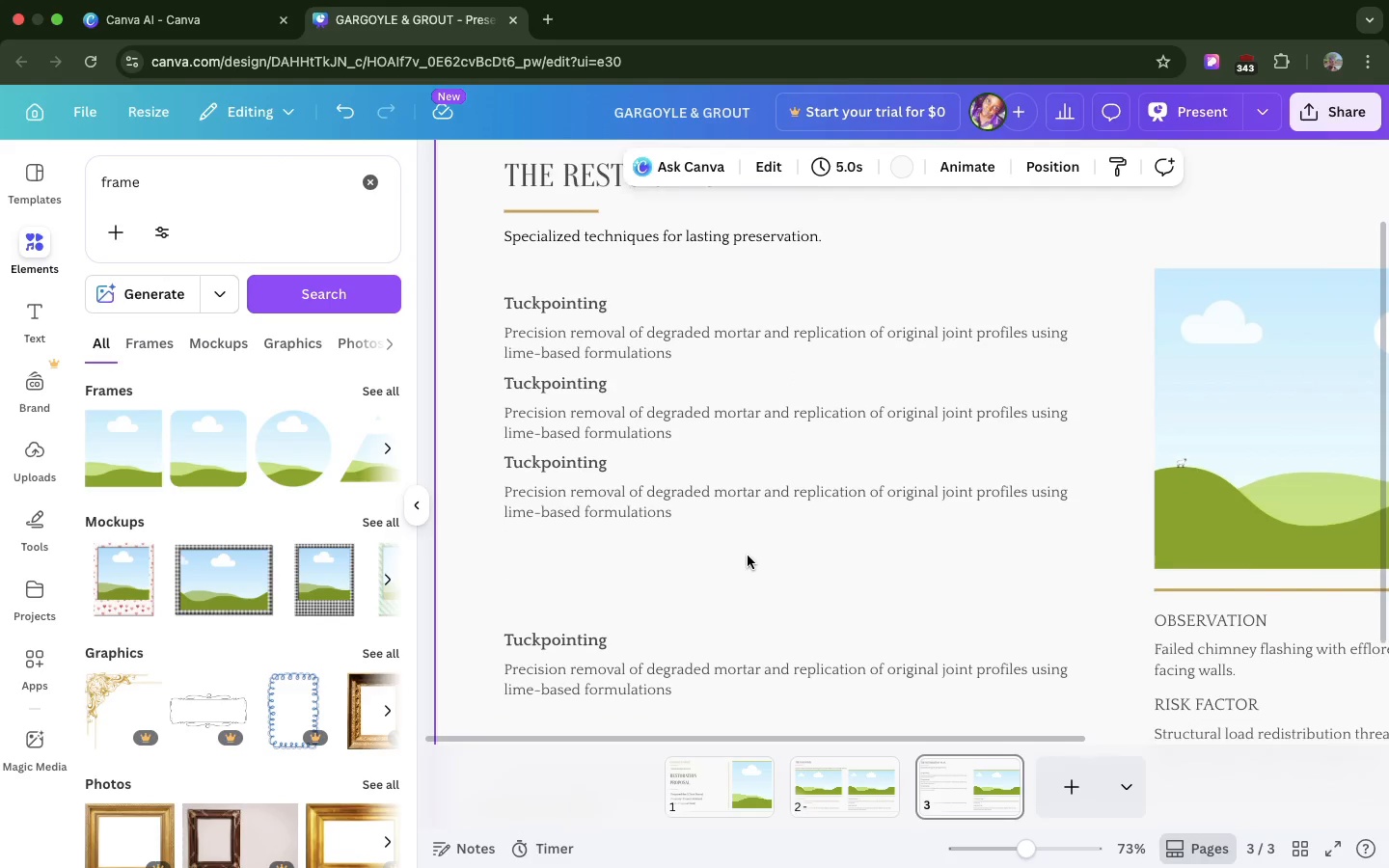 
scroll: coordinate [748, 556], scroll_direction: down, amount: 29.0
 